 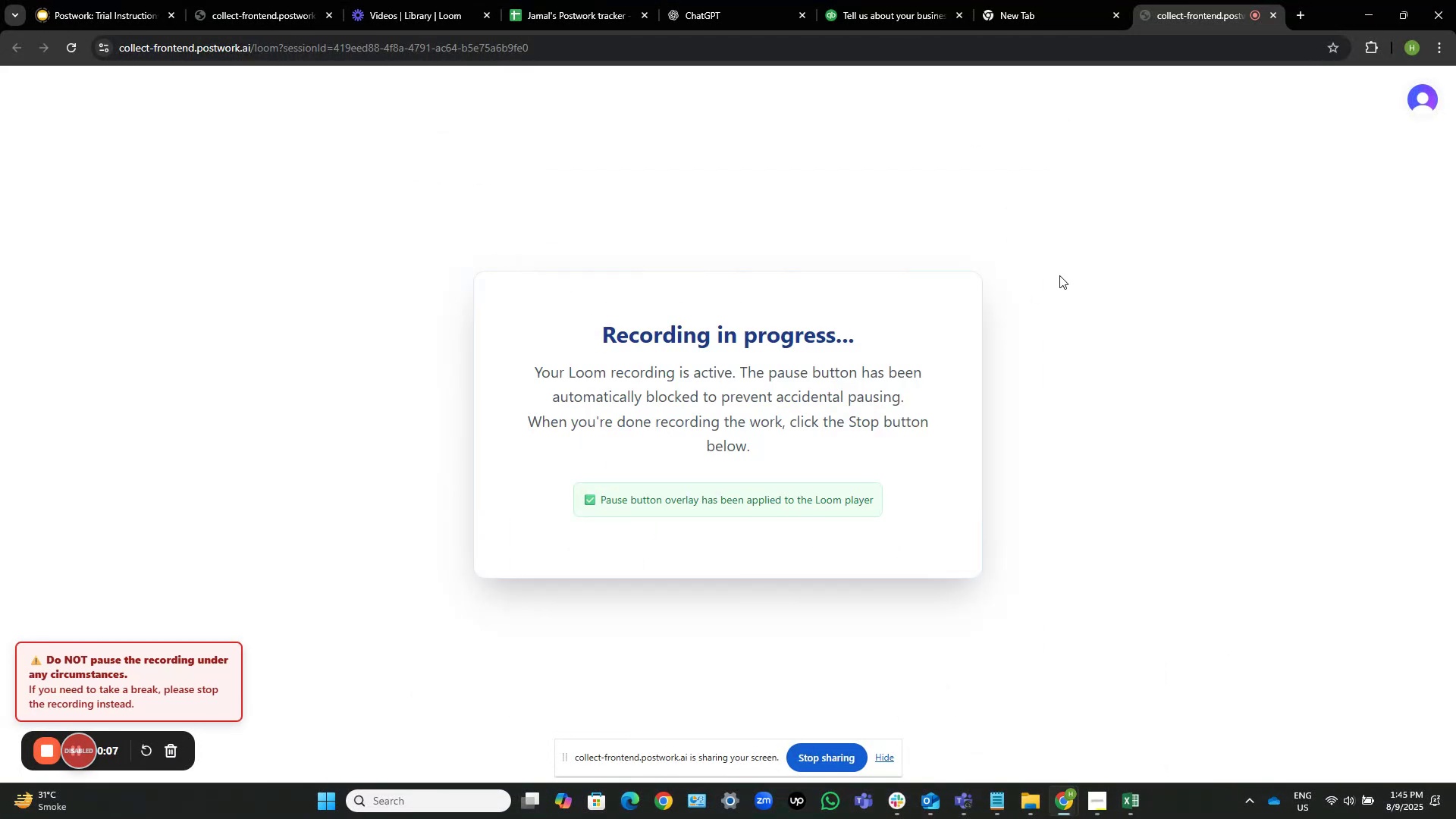 
left_click([894, 0])
 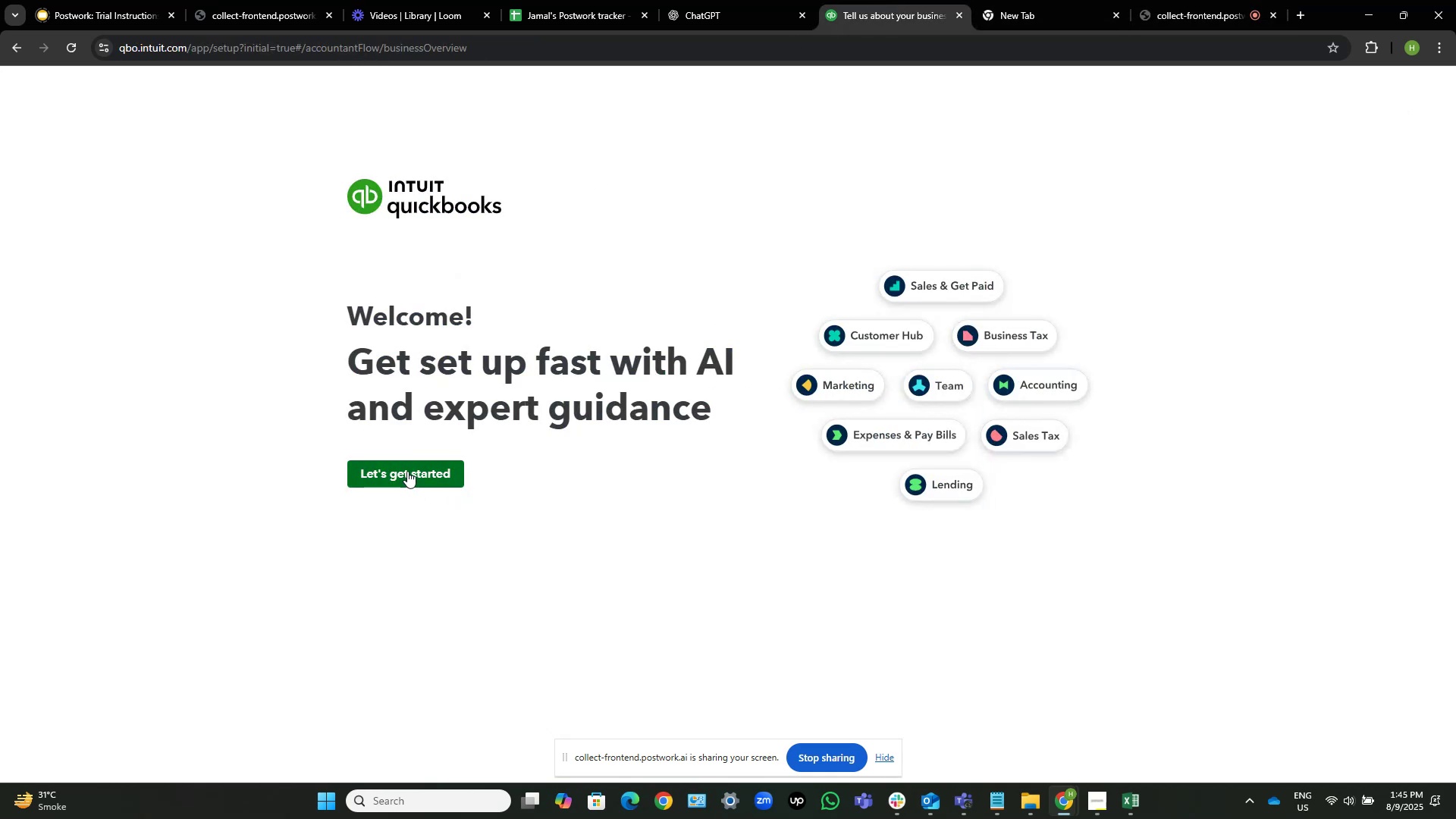 
left_click([407, 471])
 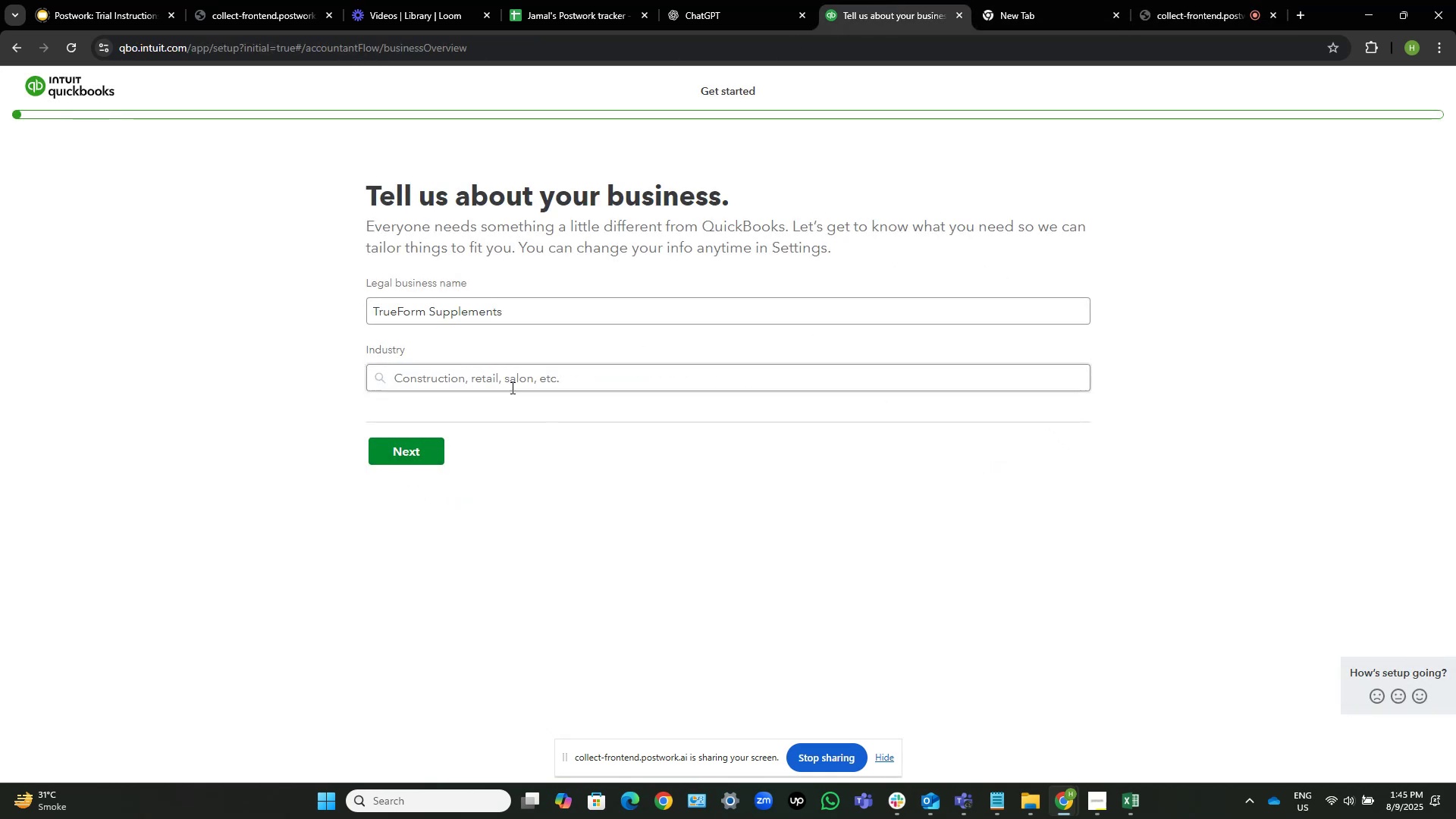 
left_click([495, 376])
 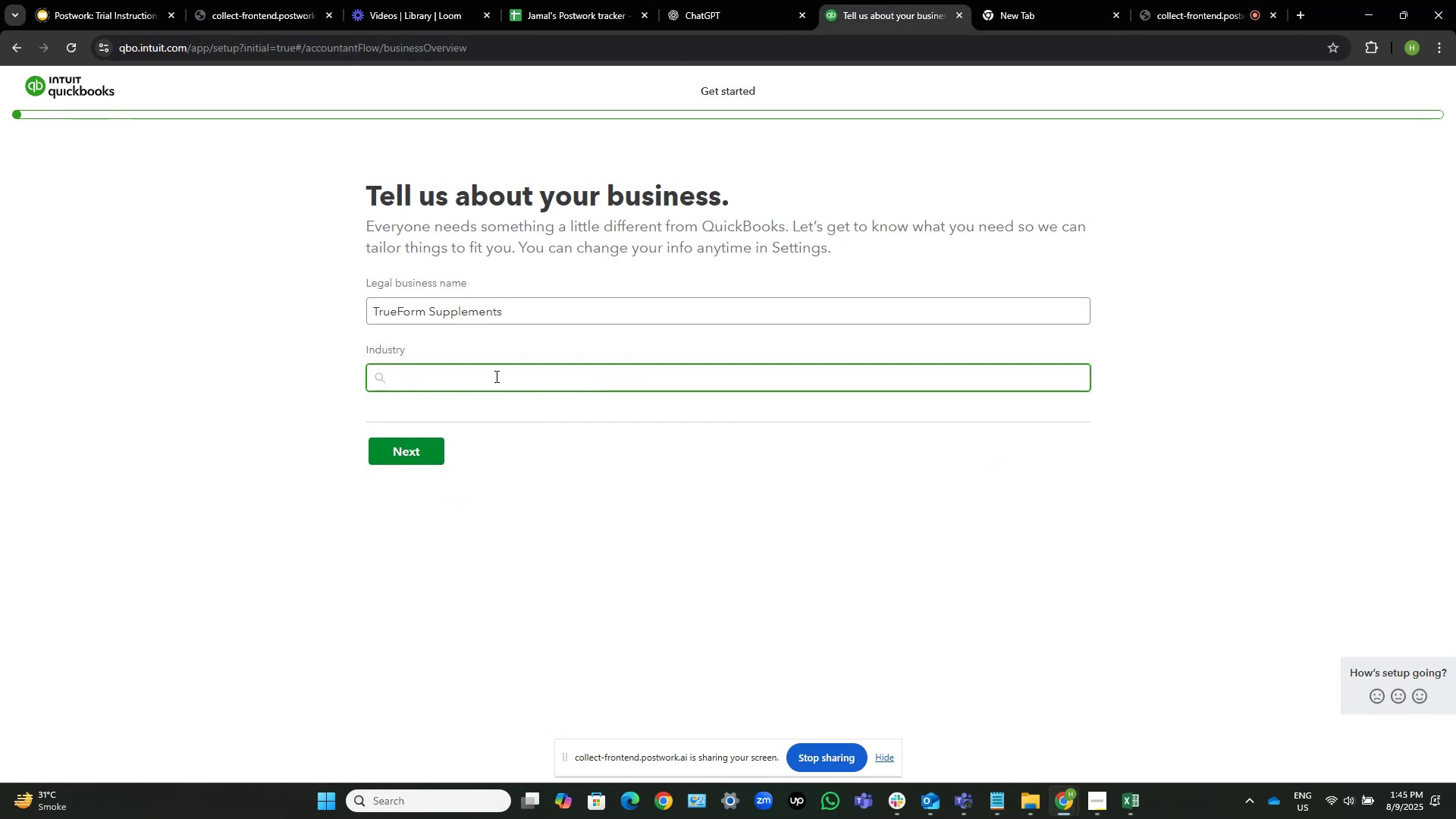 
type(suppl)
 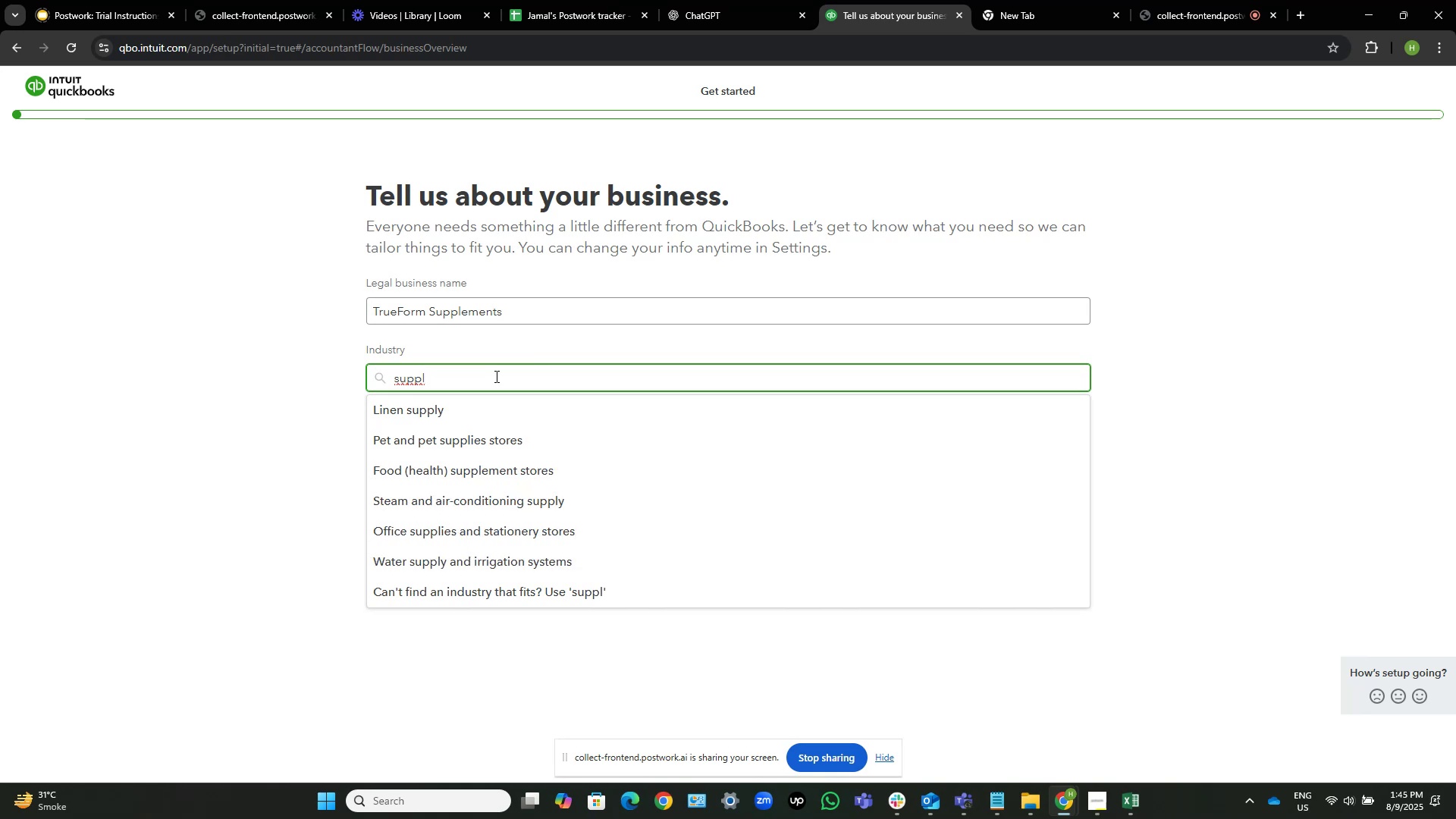 
wait(8.83)
 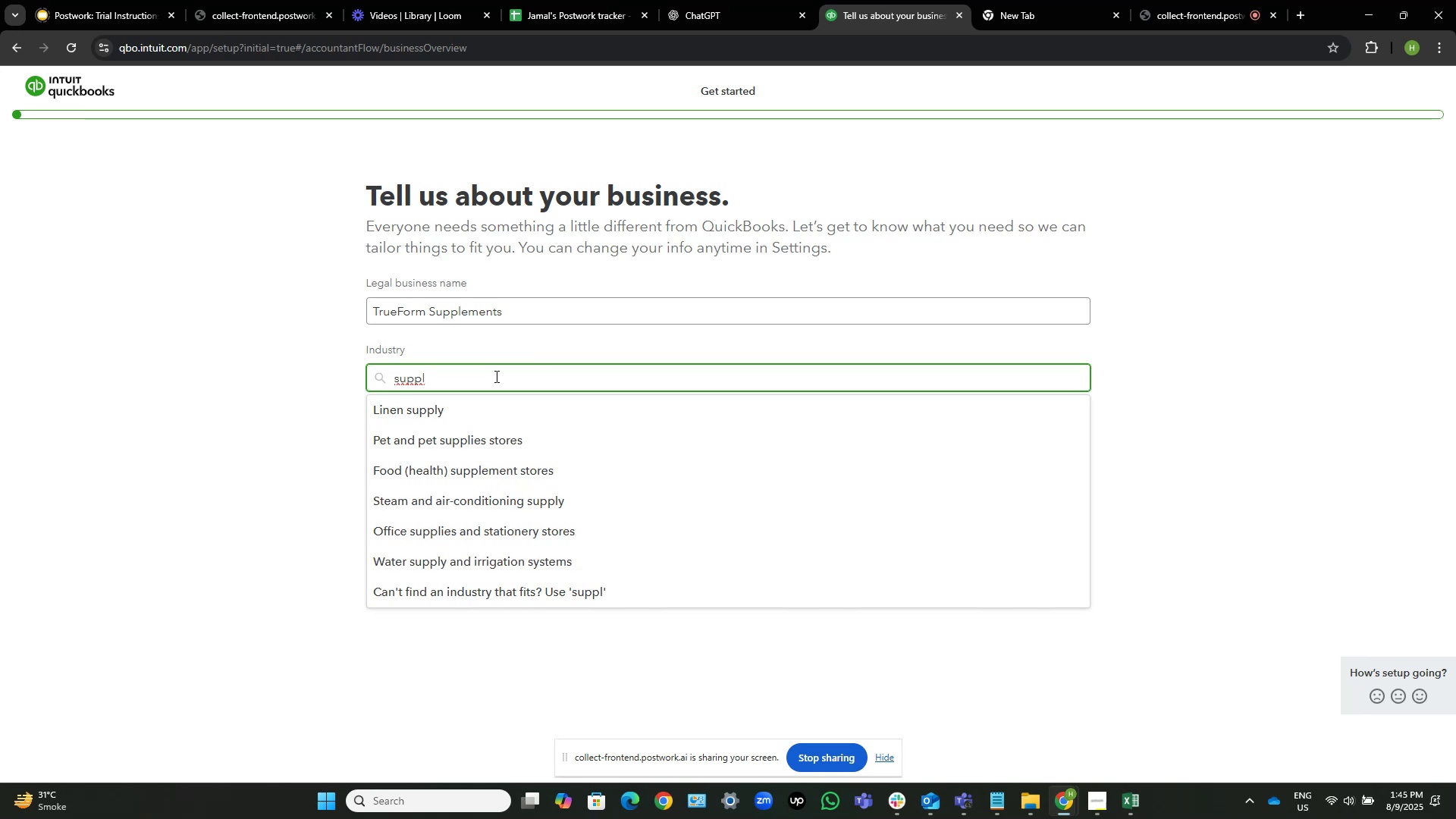 
left_click([522, 475])
 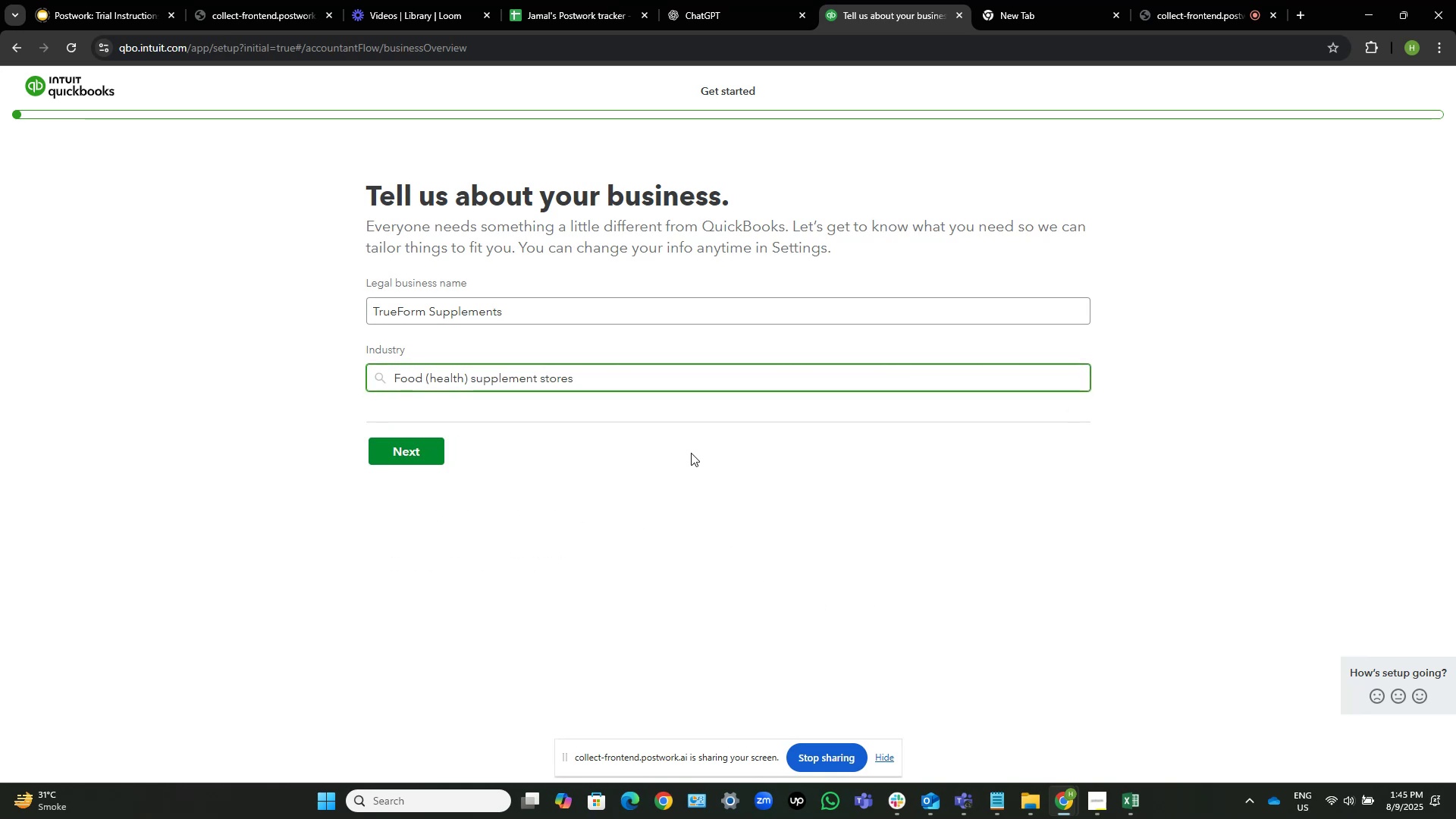 
key(Control+ArrowLeft)
 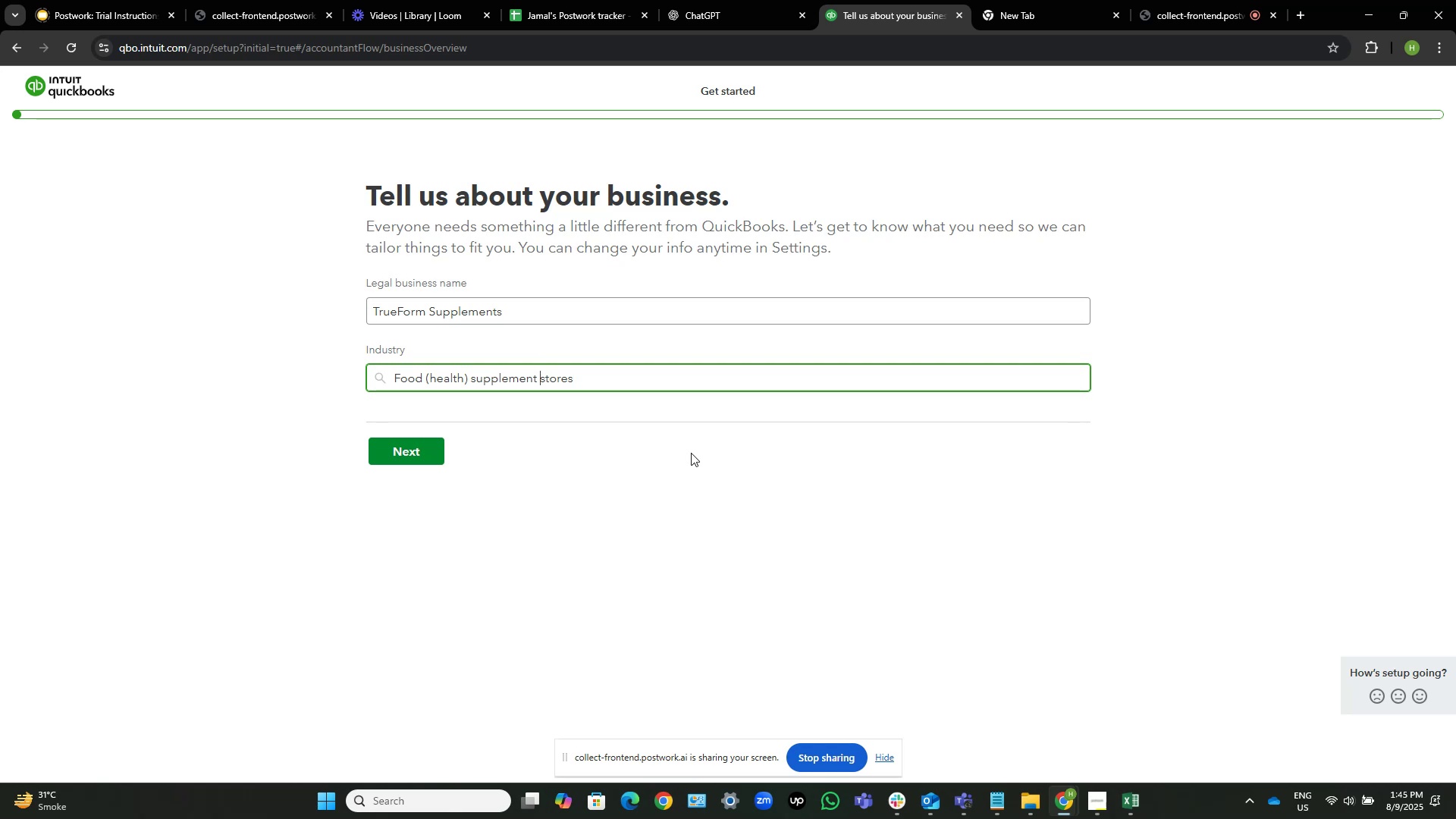 
key(Control+ArrowLeft)
 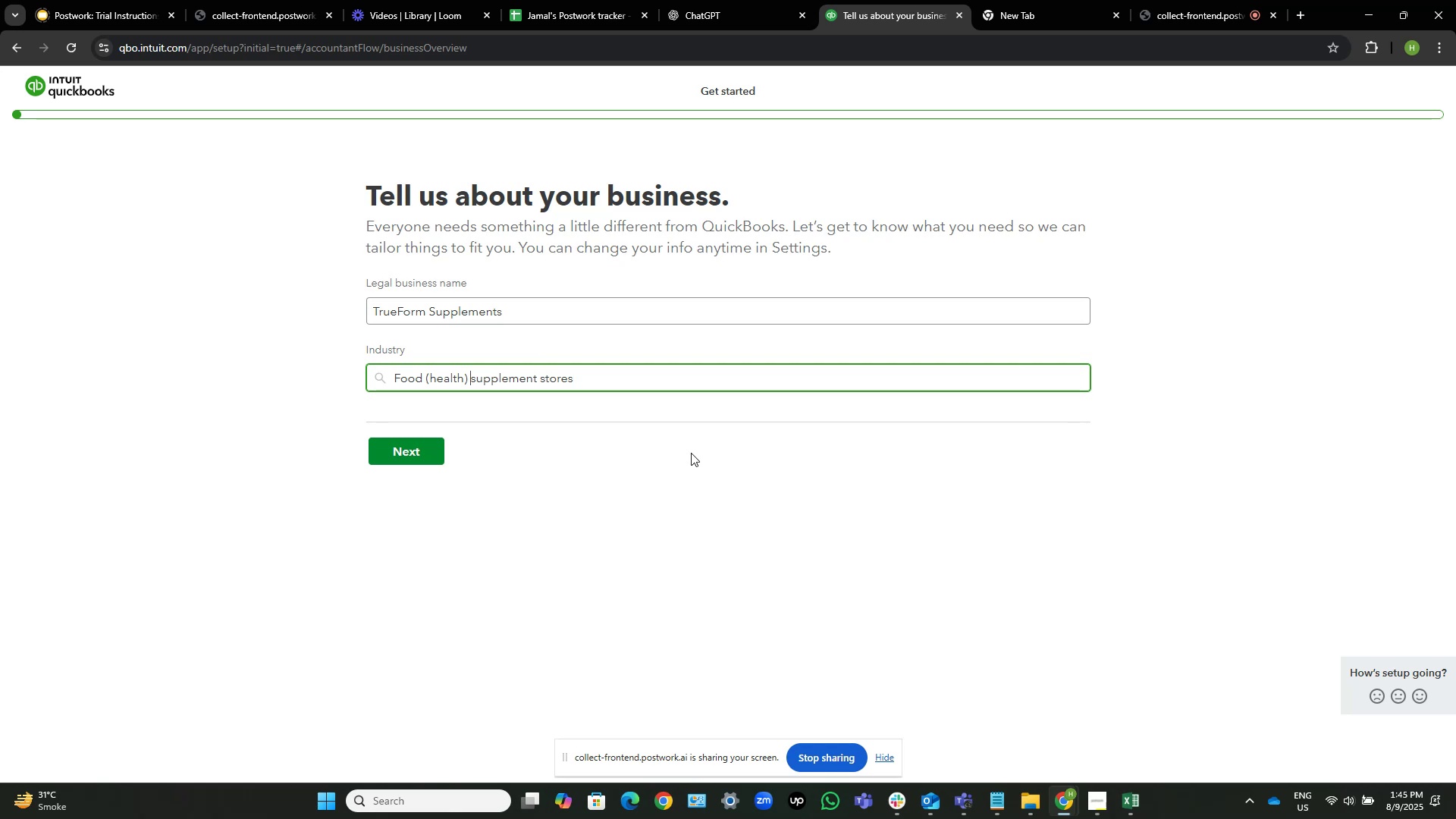 
hold_key(key=ShiftLeft, duration=0.91)
 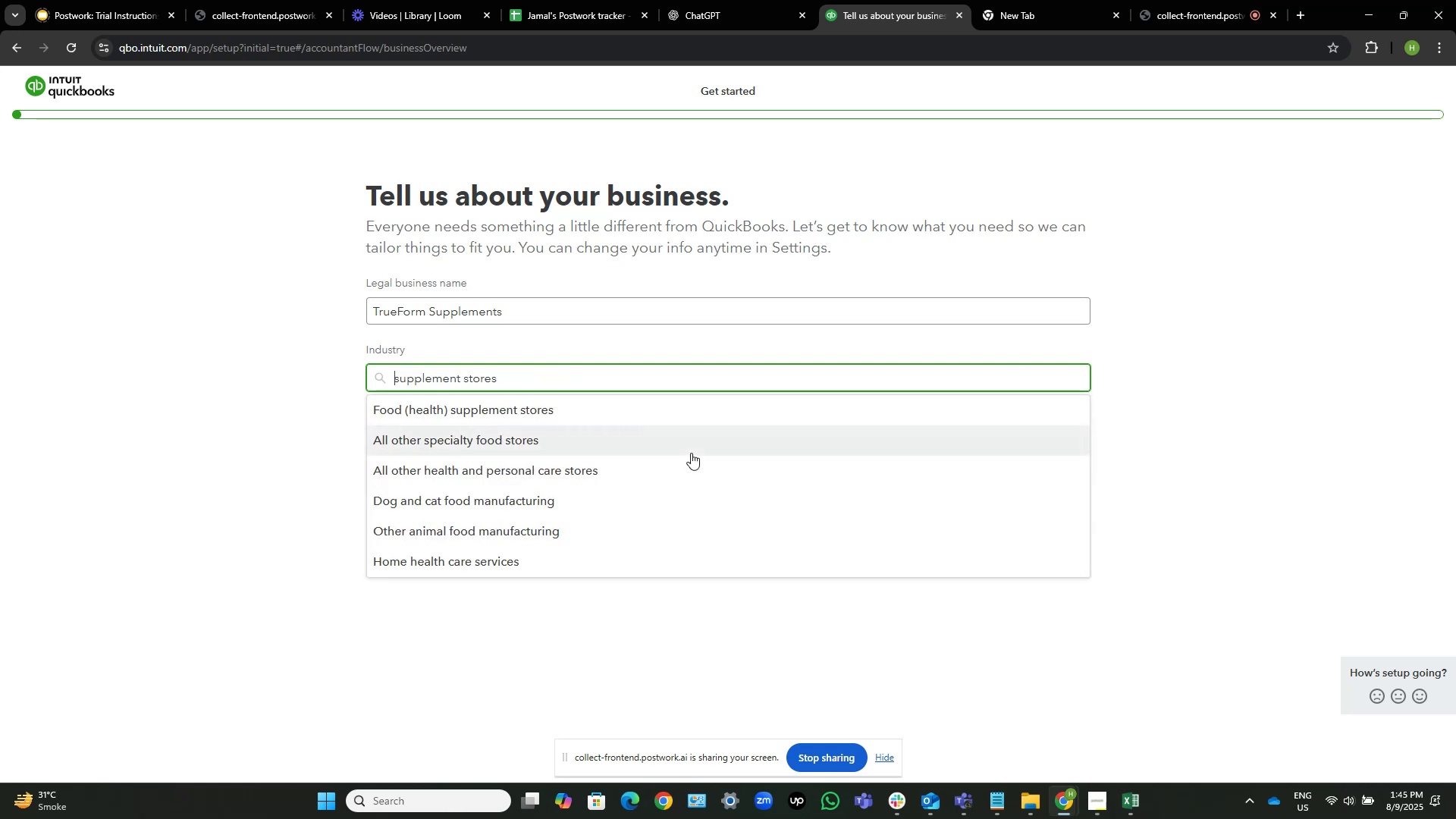 
hold_key(key=ArrowLeft, duration=0.69)
 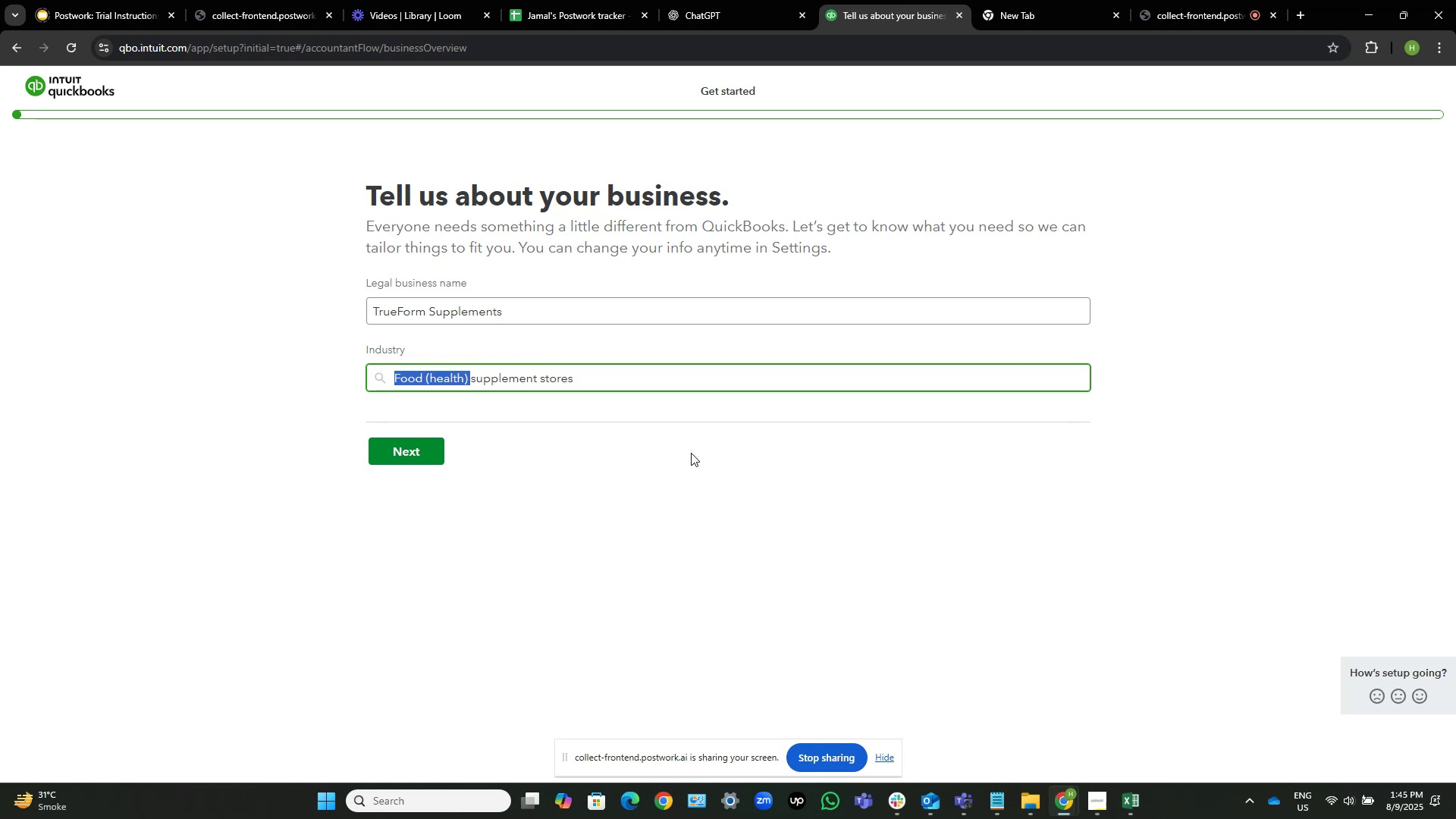 
key(Backspace)
 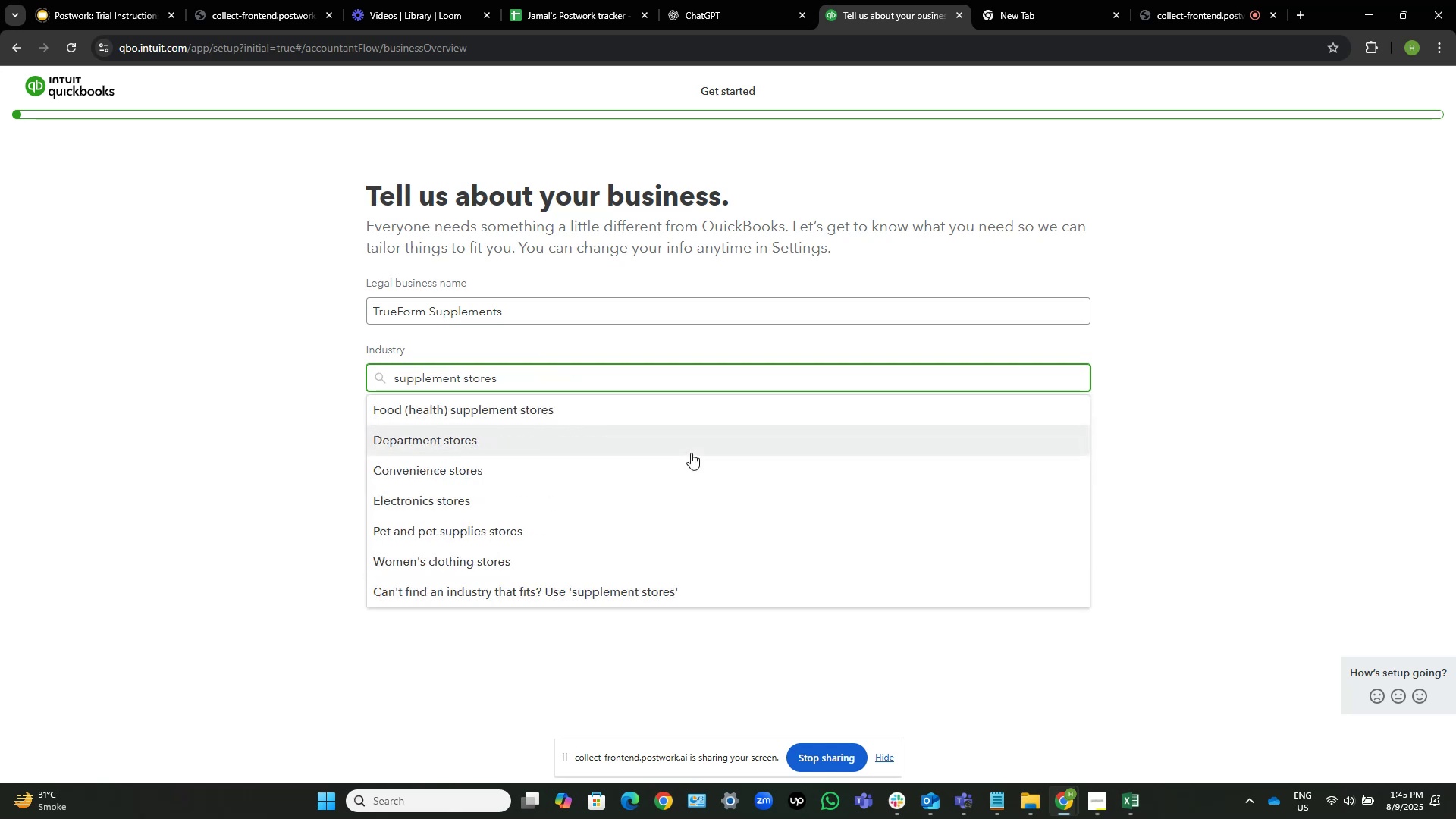 
key(End)
 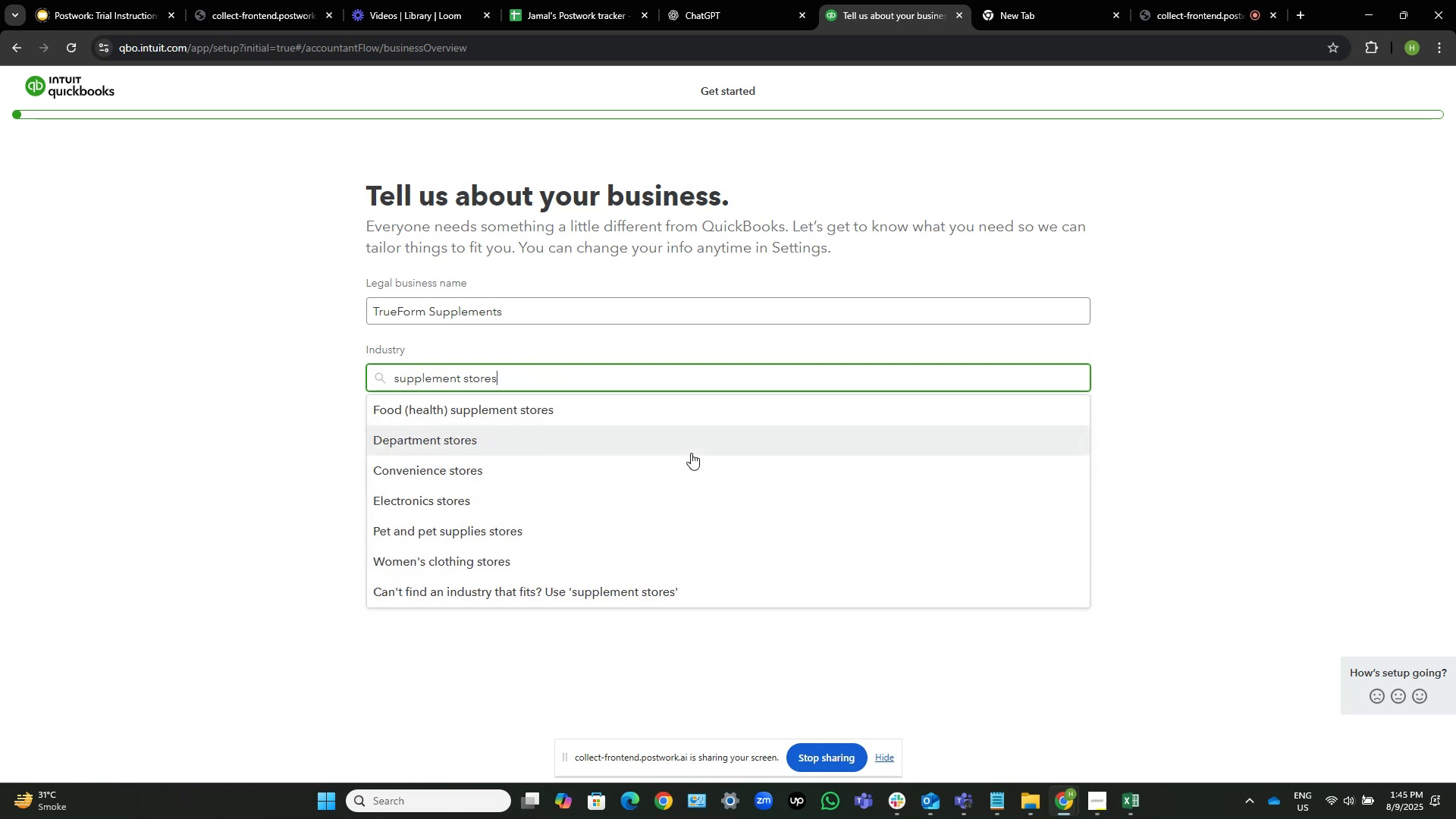 
key(Backspace)
 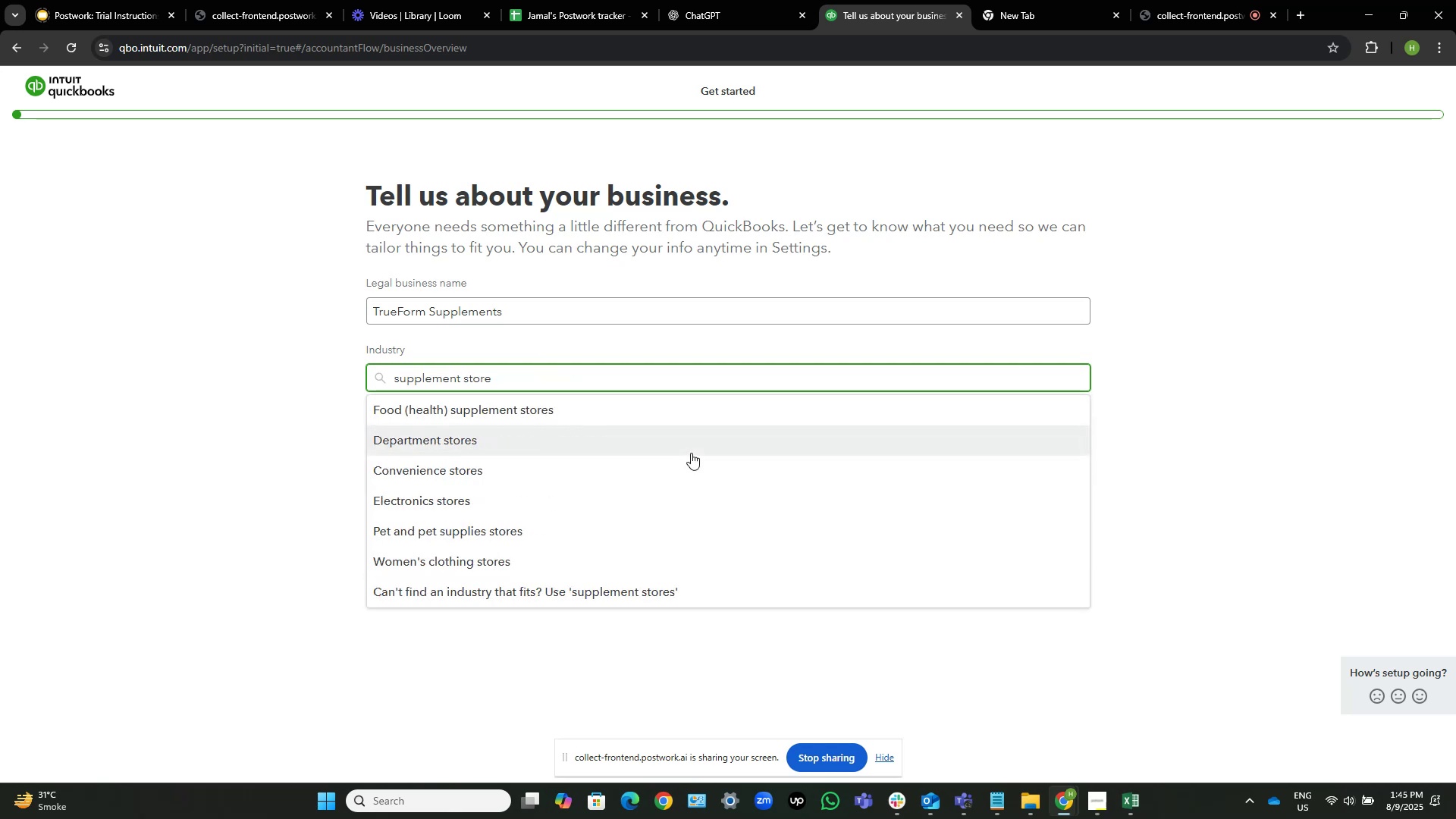 
key(Backspace)
 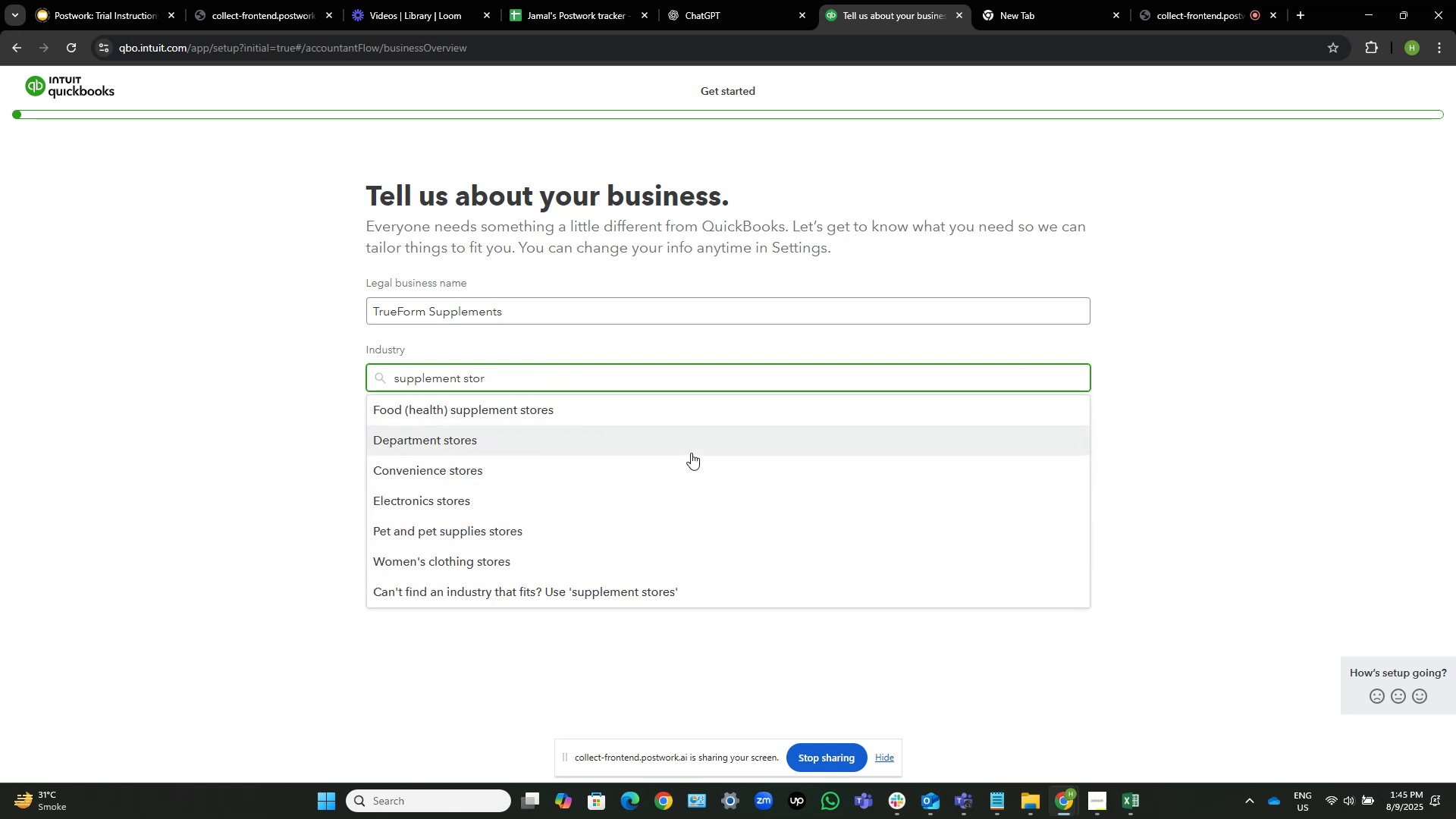 
key(Backspace)
 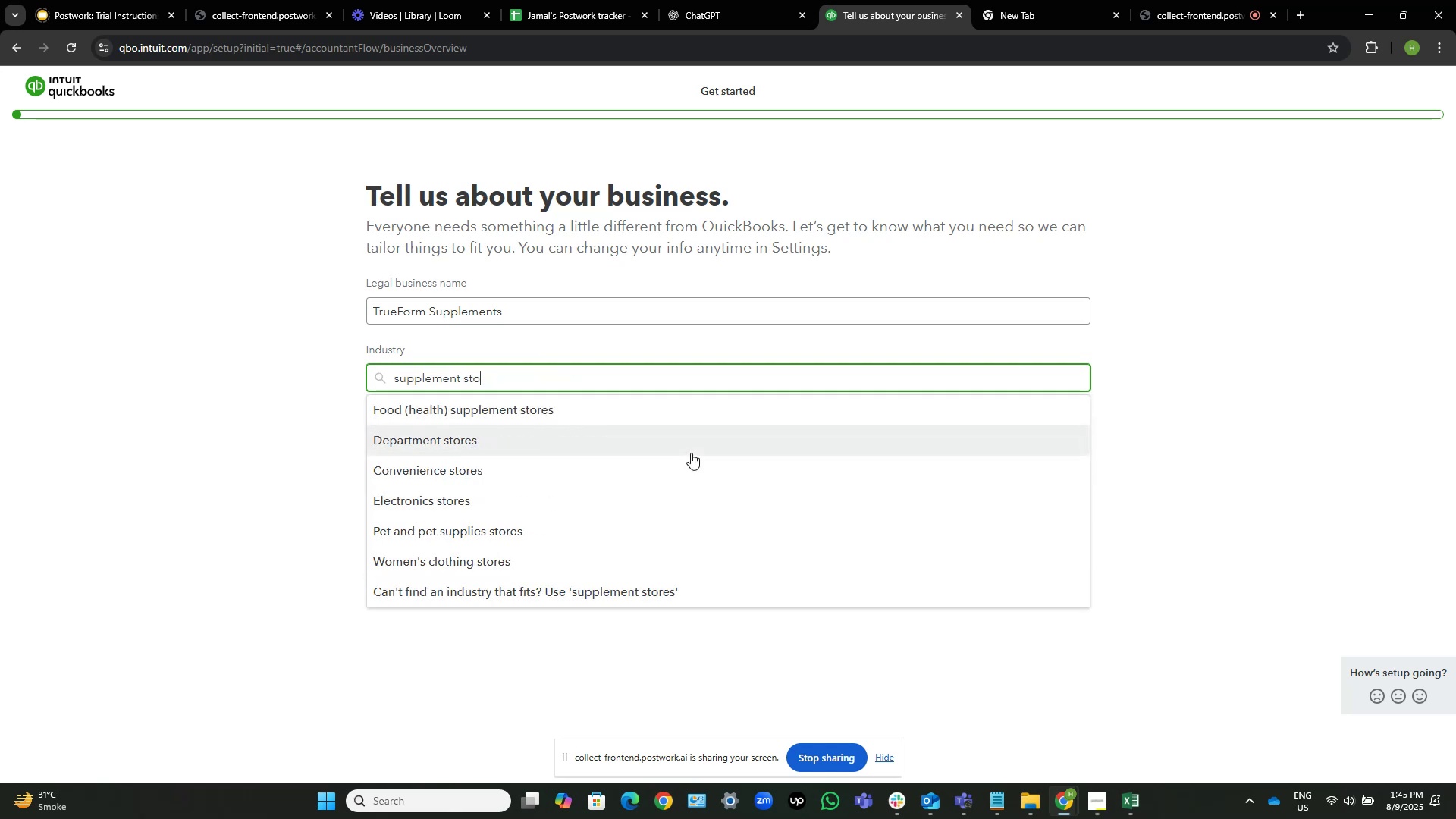 
key(Backspace)
 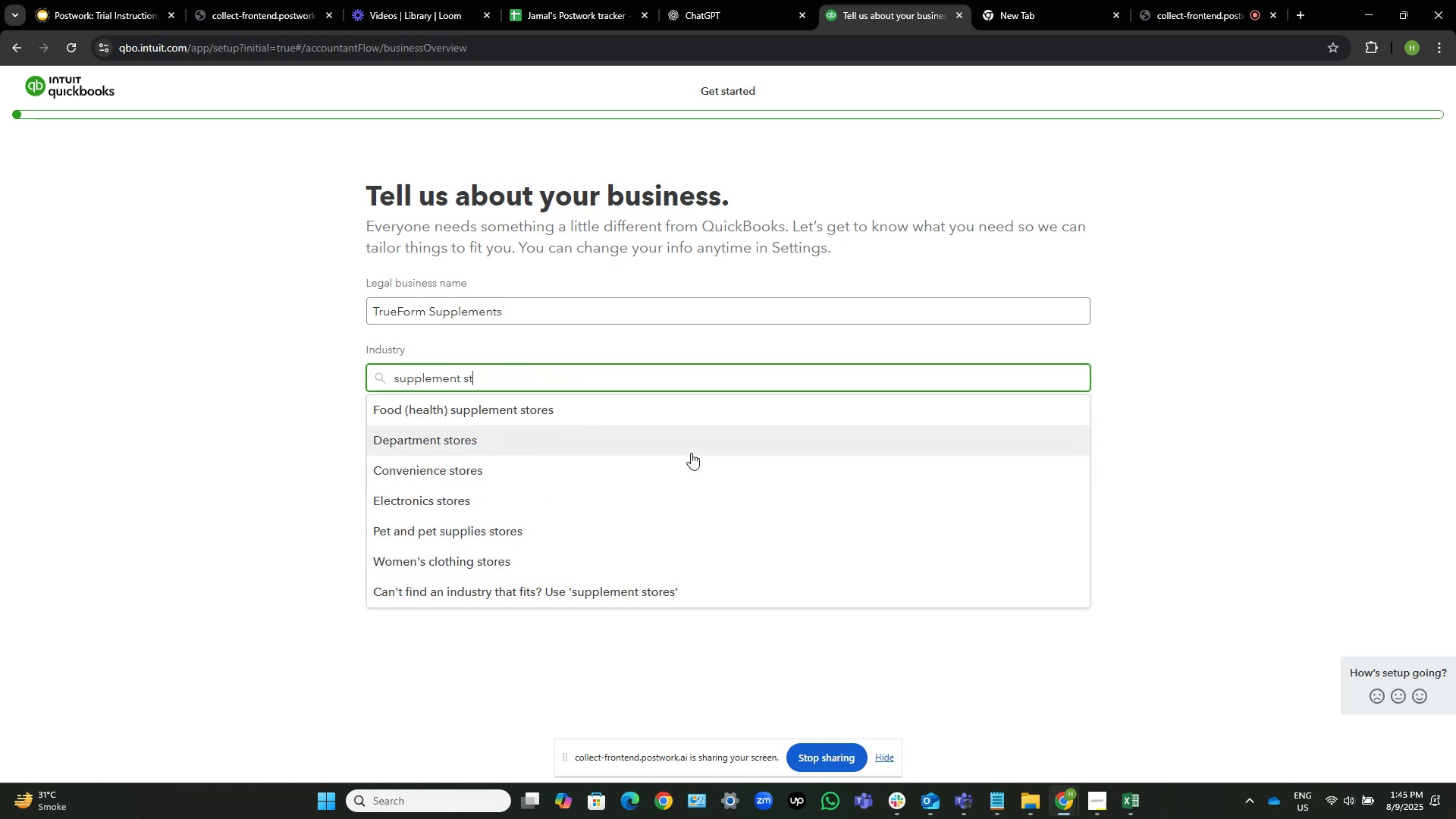 
key(Backspace)
 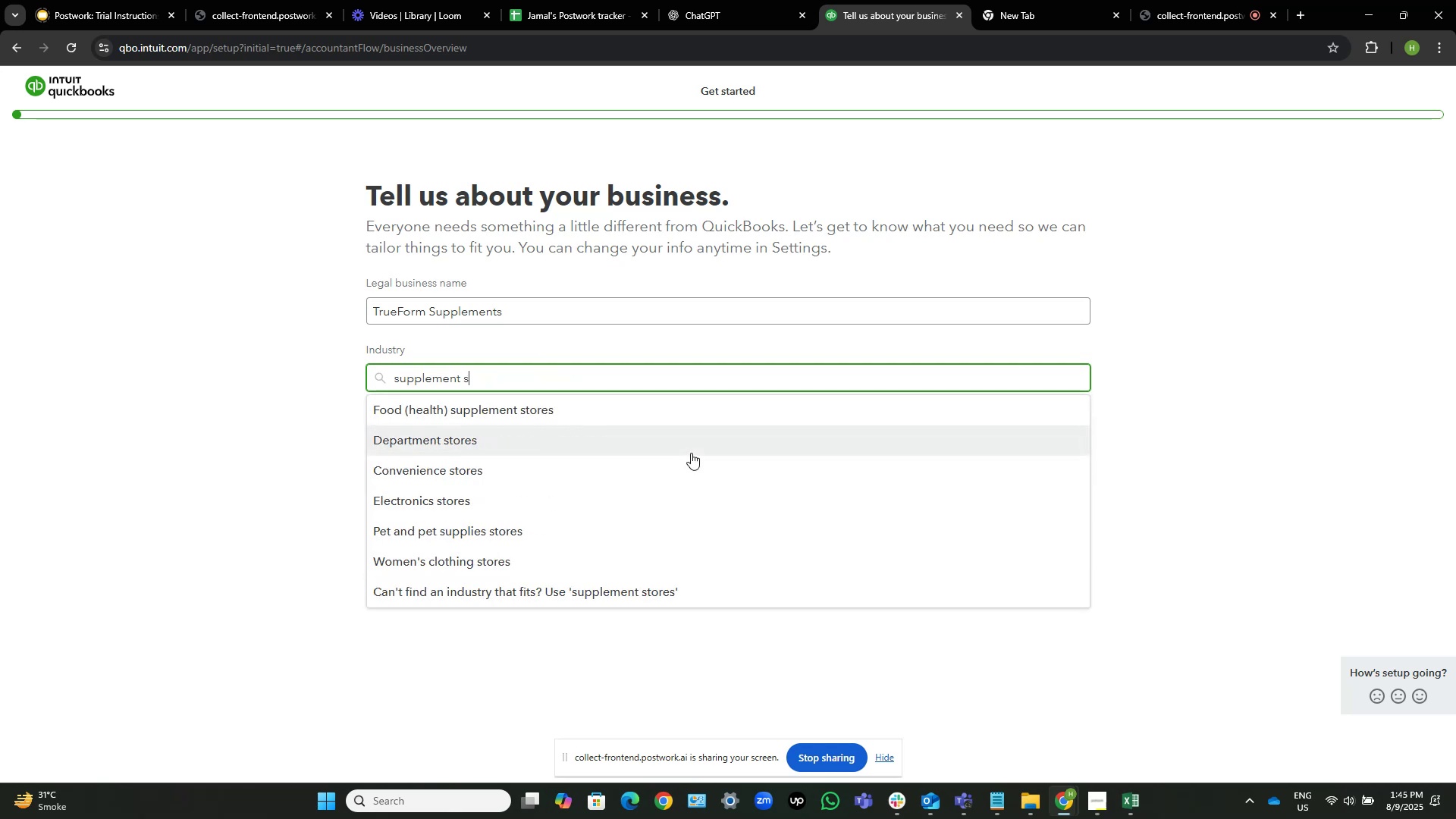 
key(Backspace)
 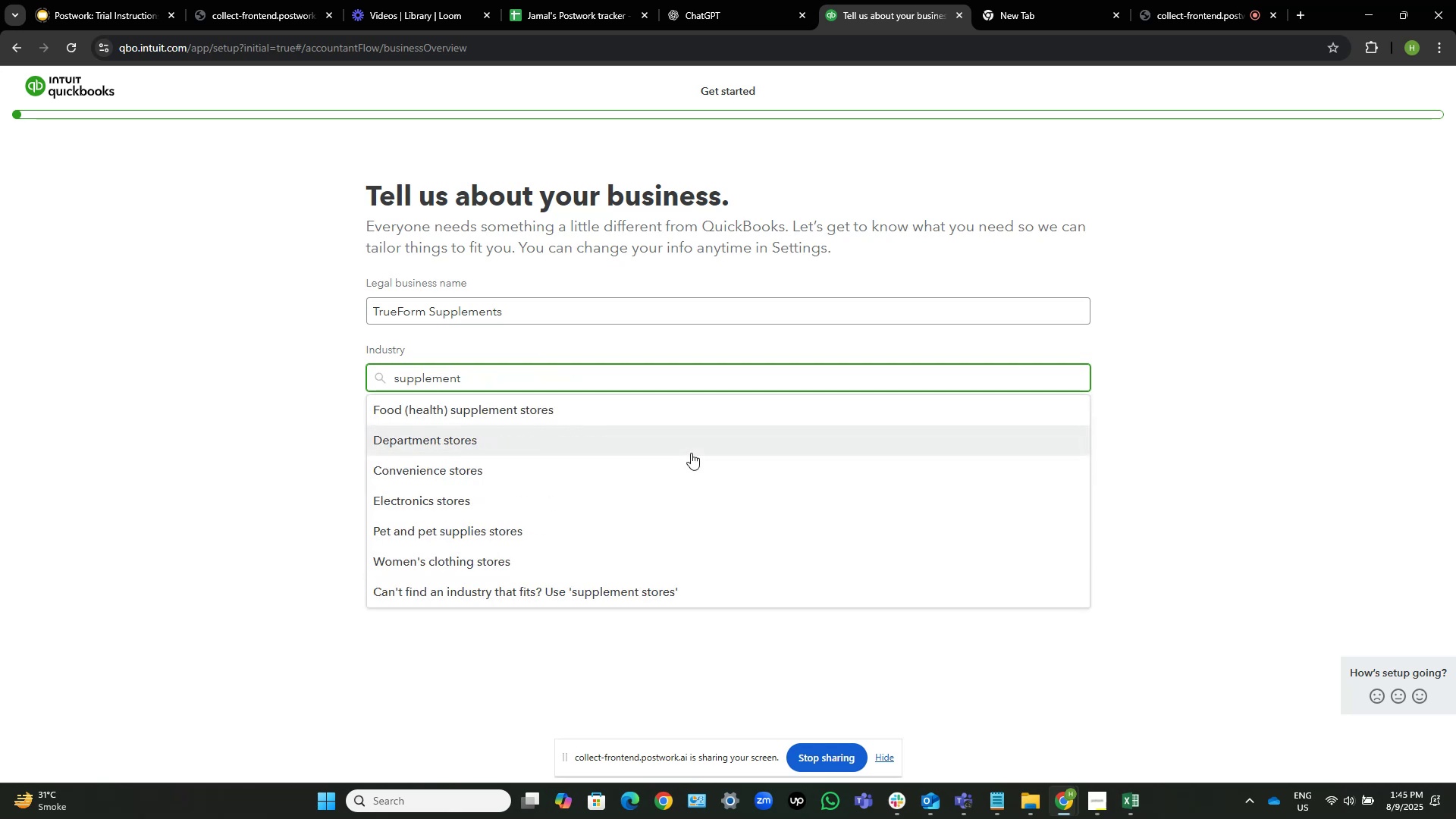 
key(Backspace)
 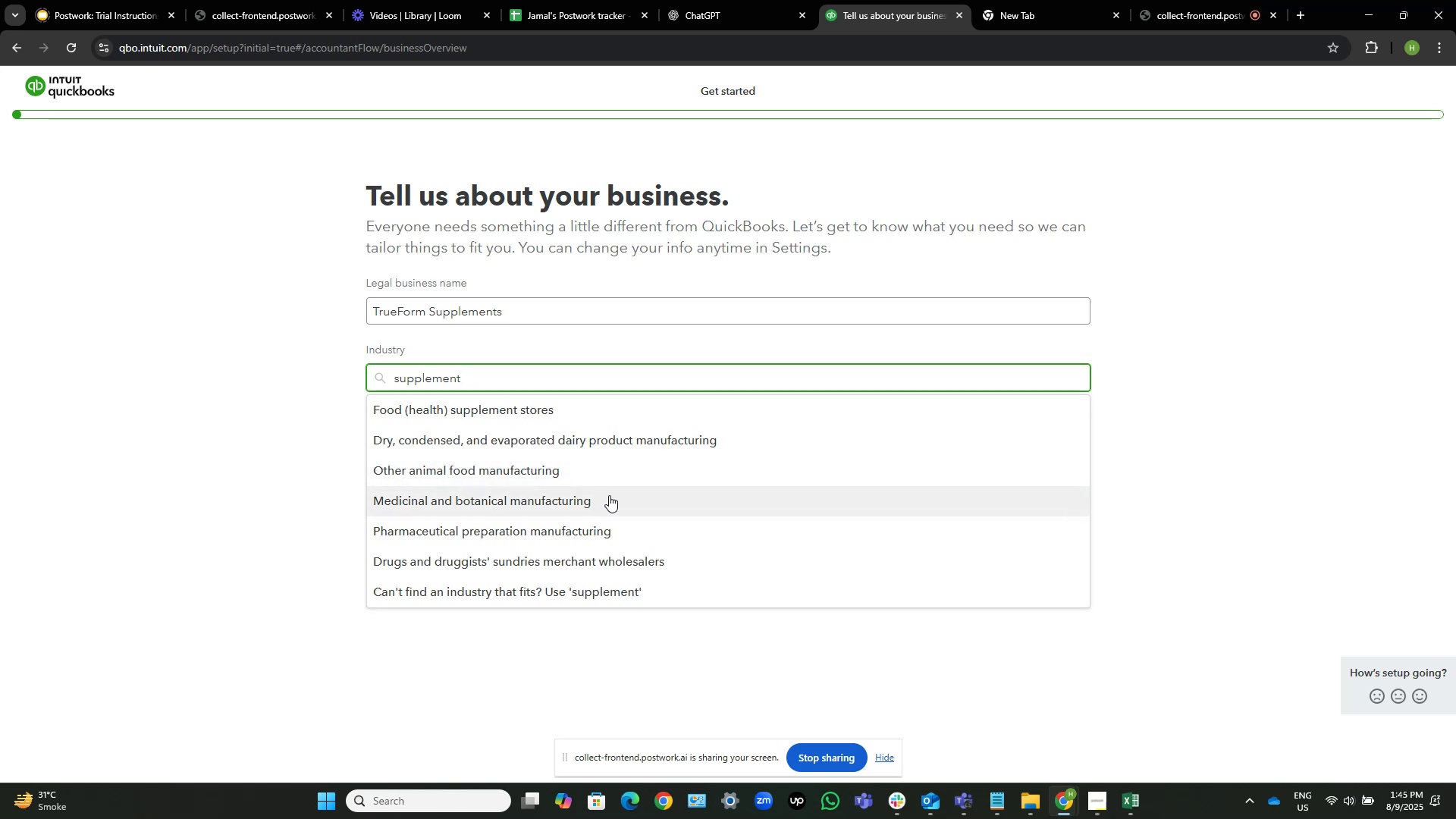 
wait(14.45)
 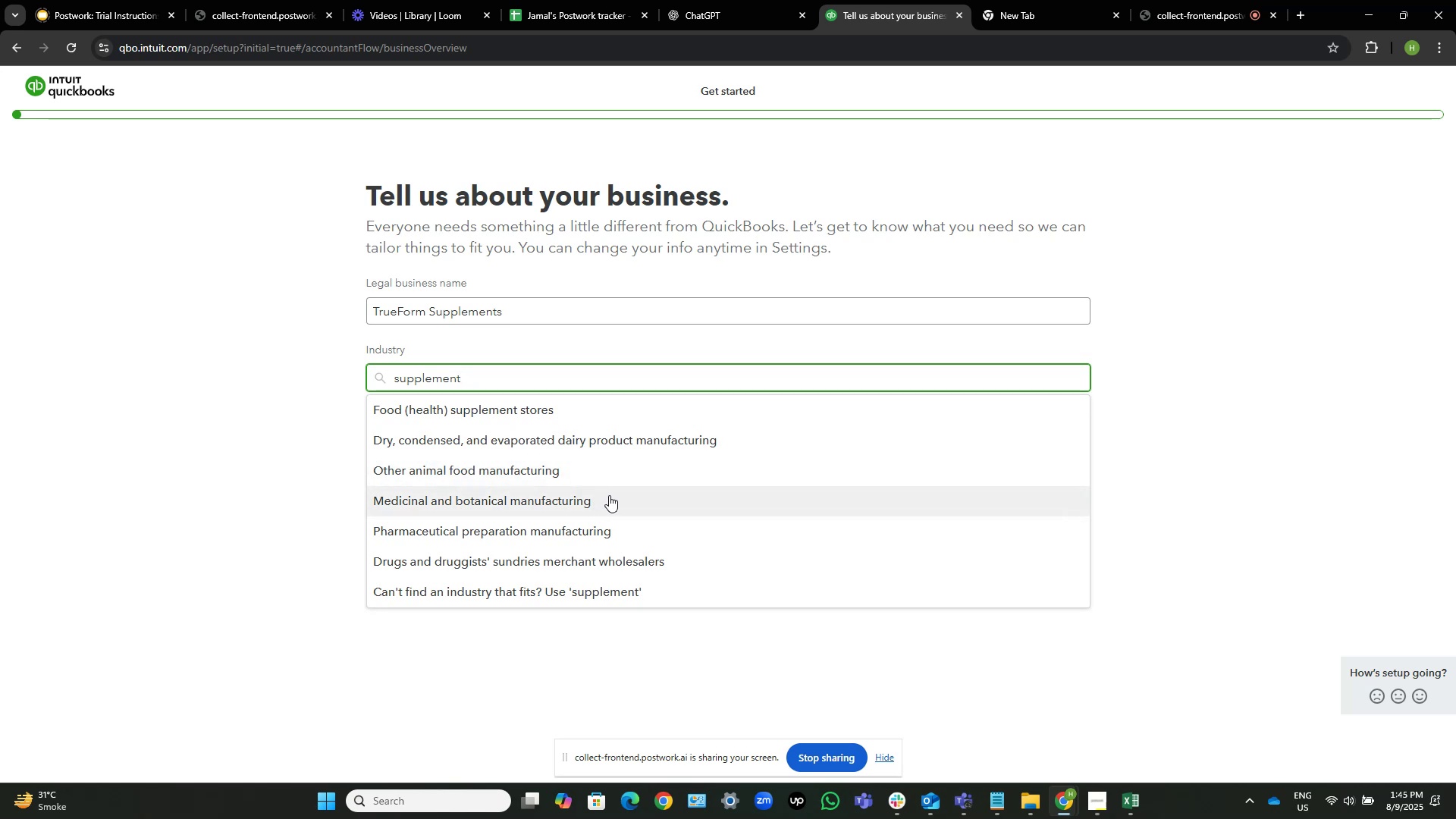 
left_click([609, 495])
 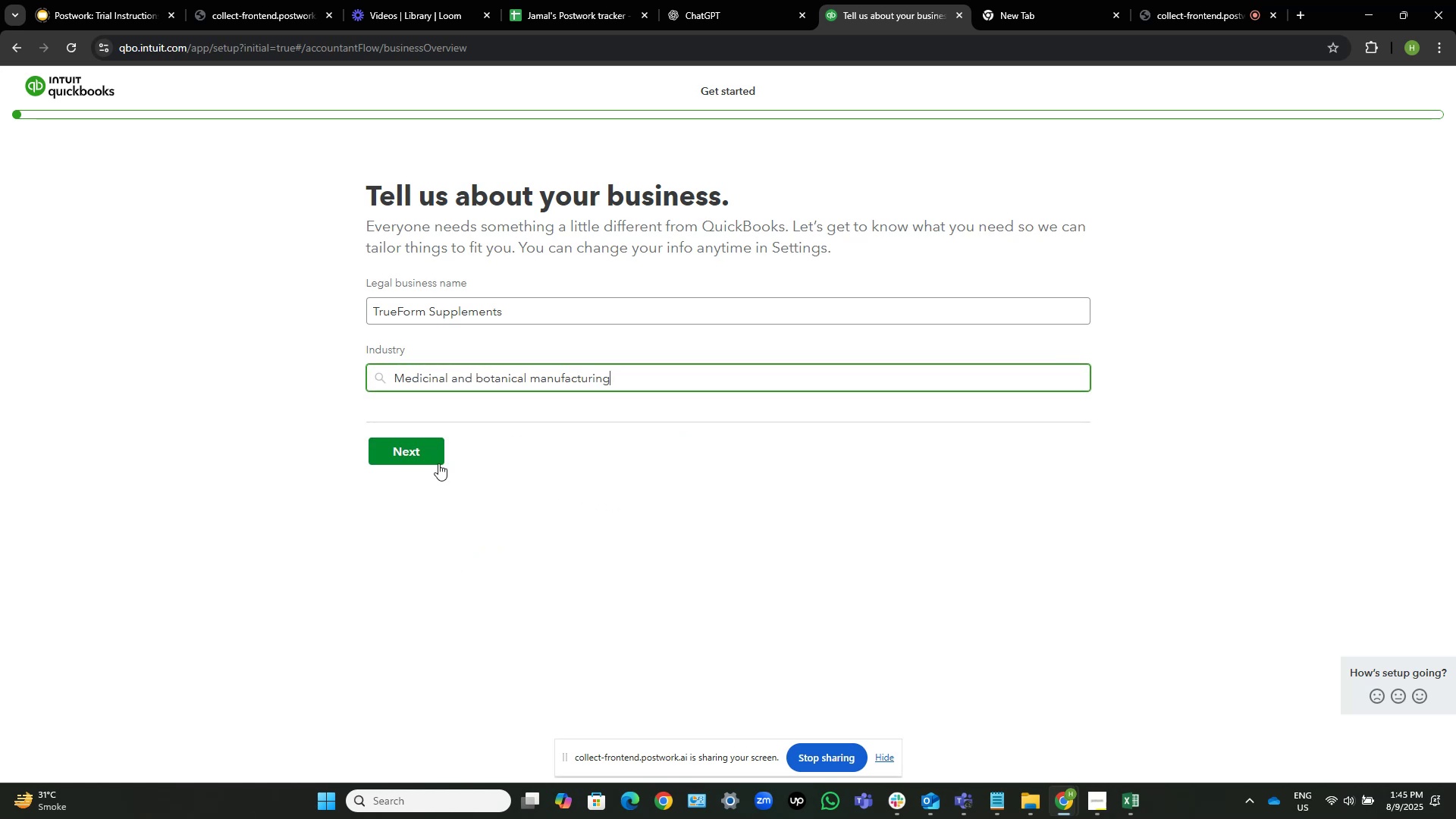 
left_click([425, 456])
 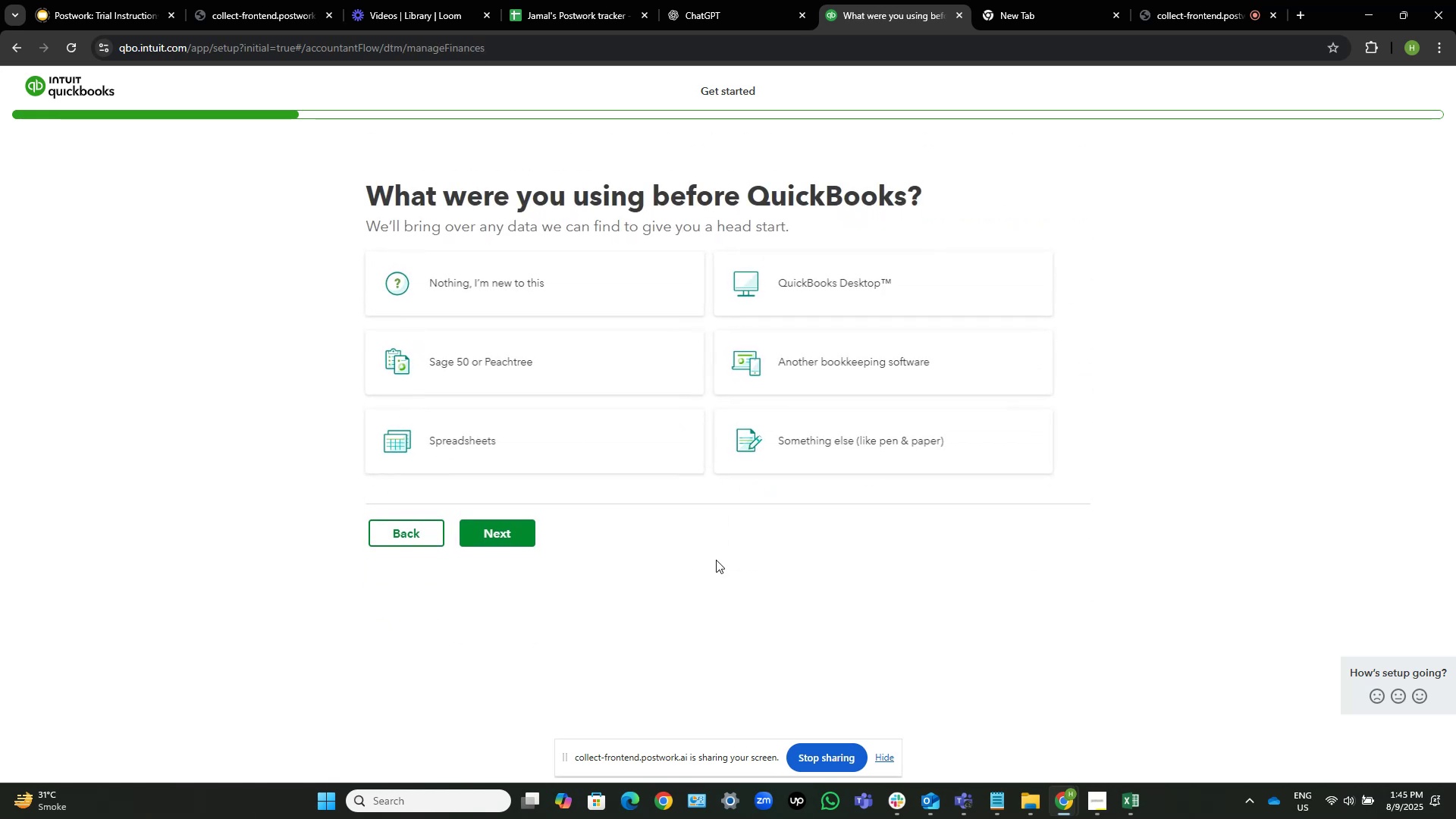 
wait(5.25)
 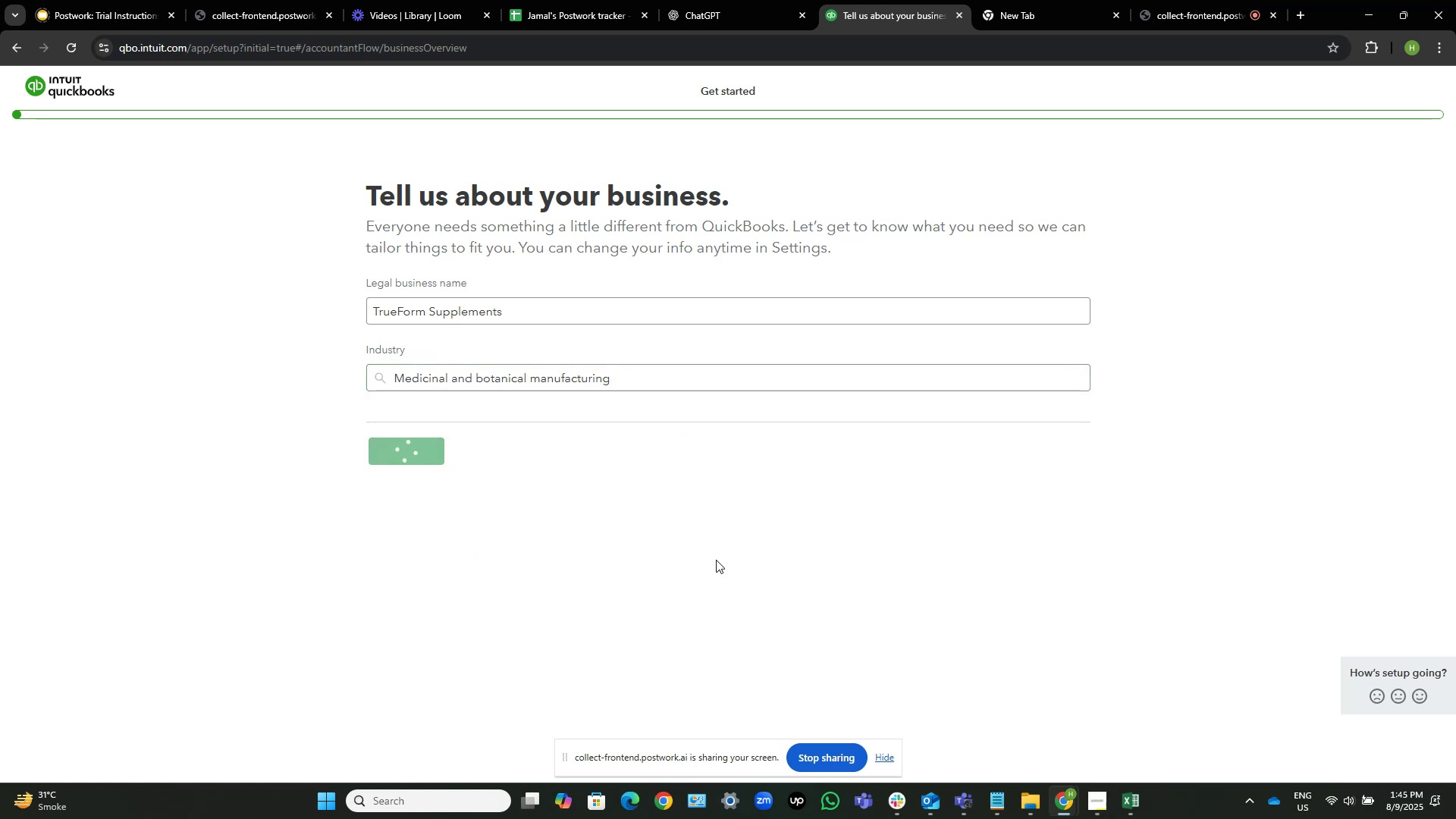 
mouse_move([626, 315])
 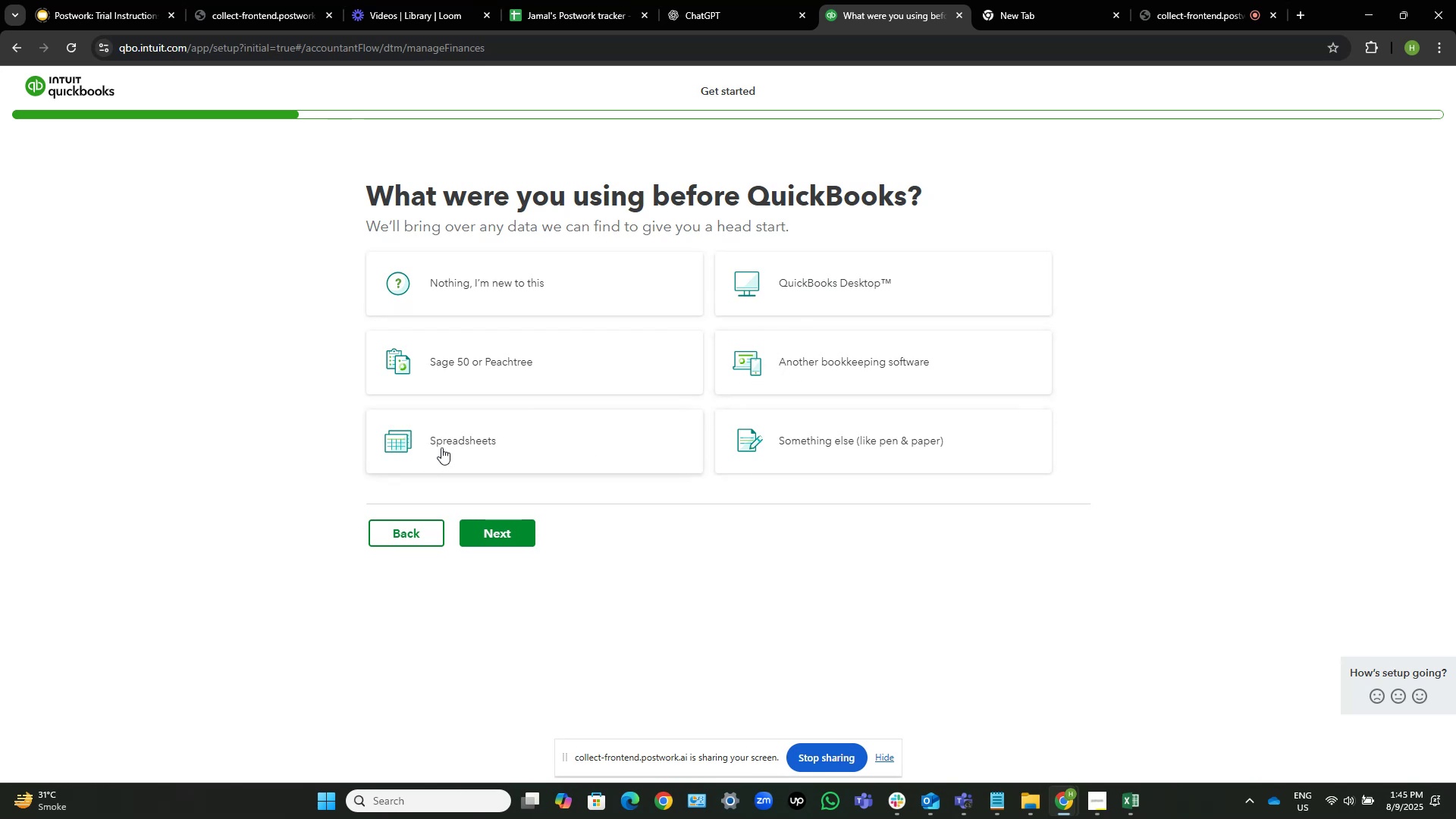 
mouse_move([550, 331])
 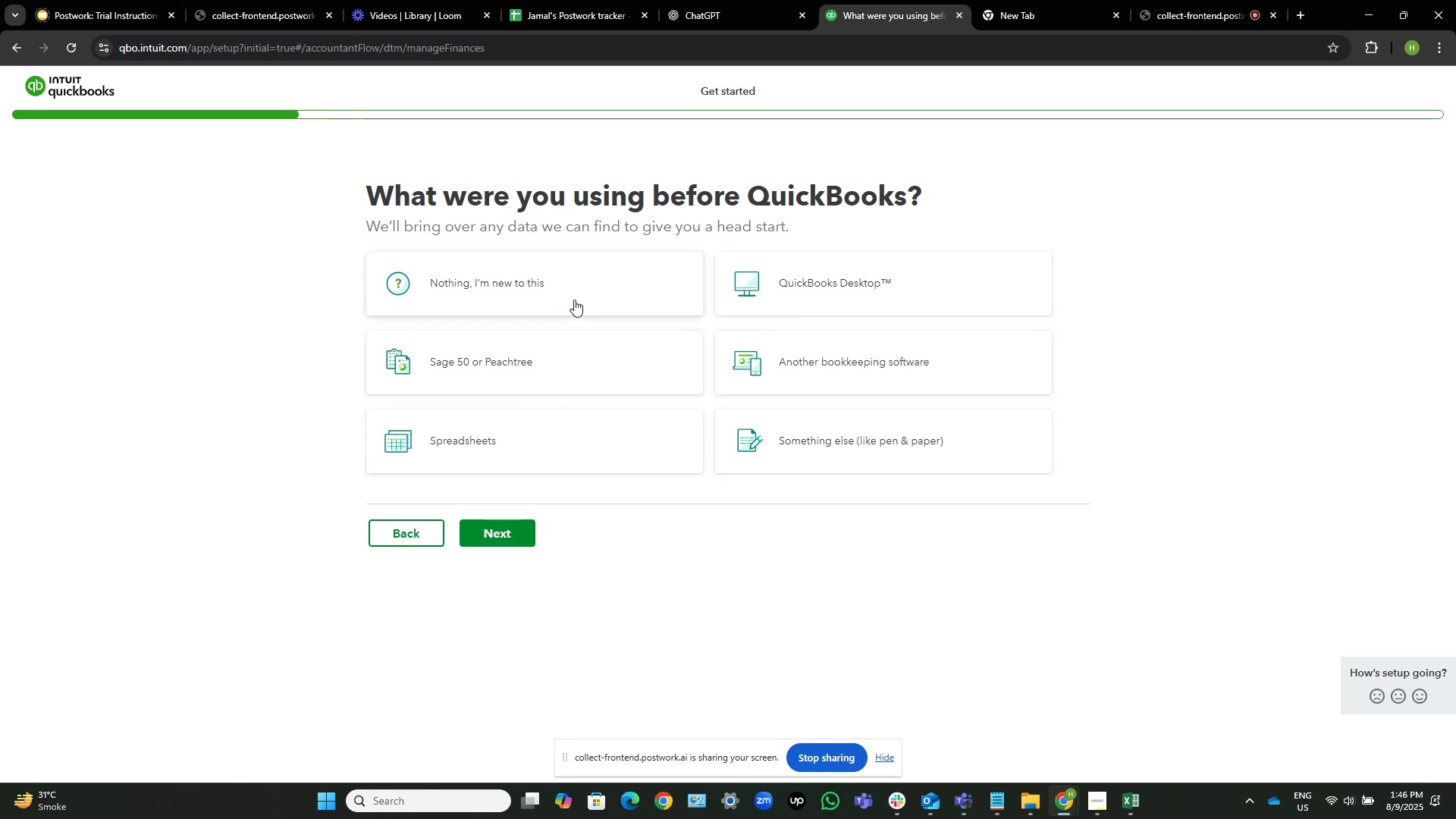 
mouse_move([590, 306])
 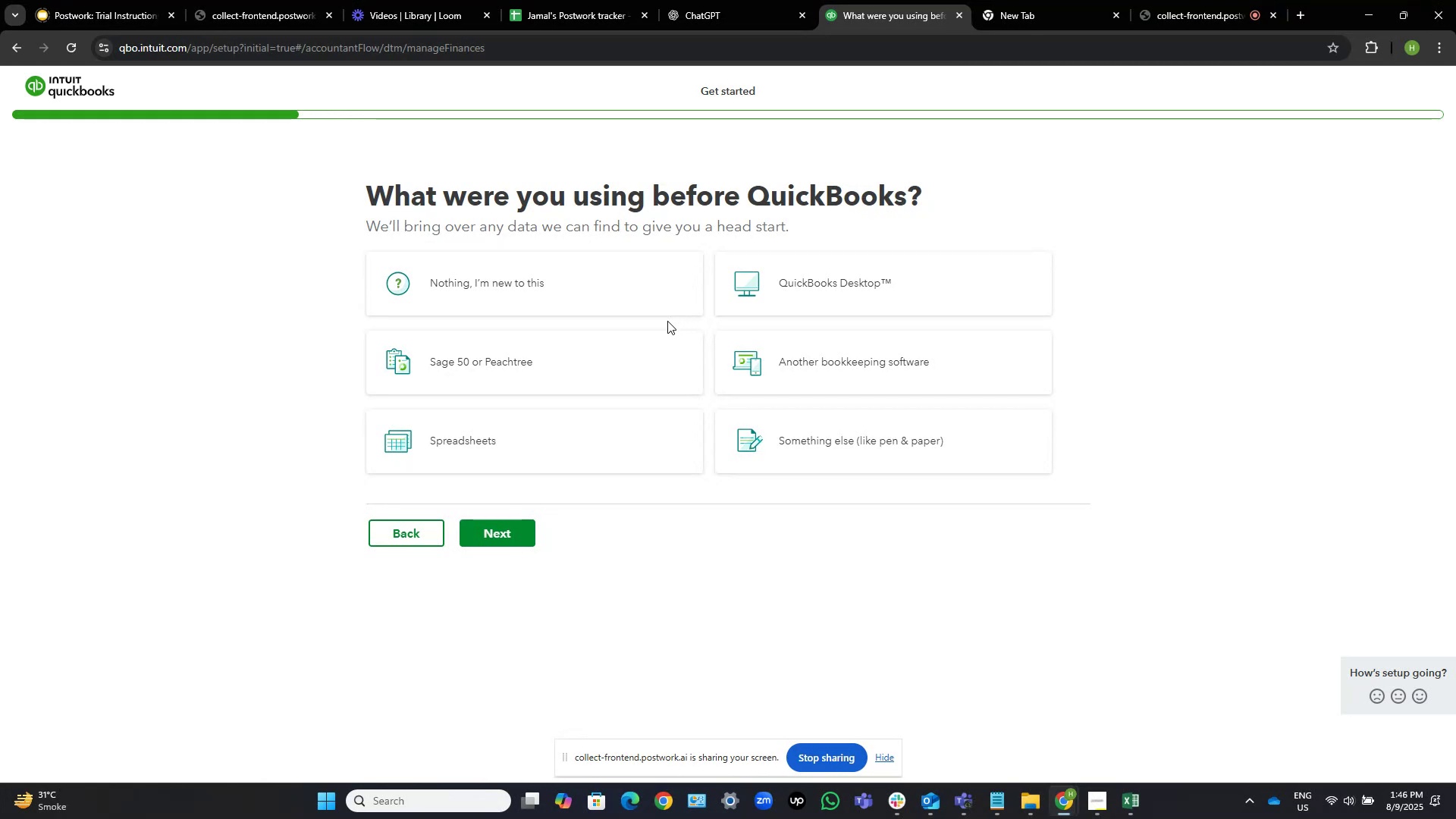 
wait(7.51)
 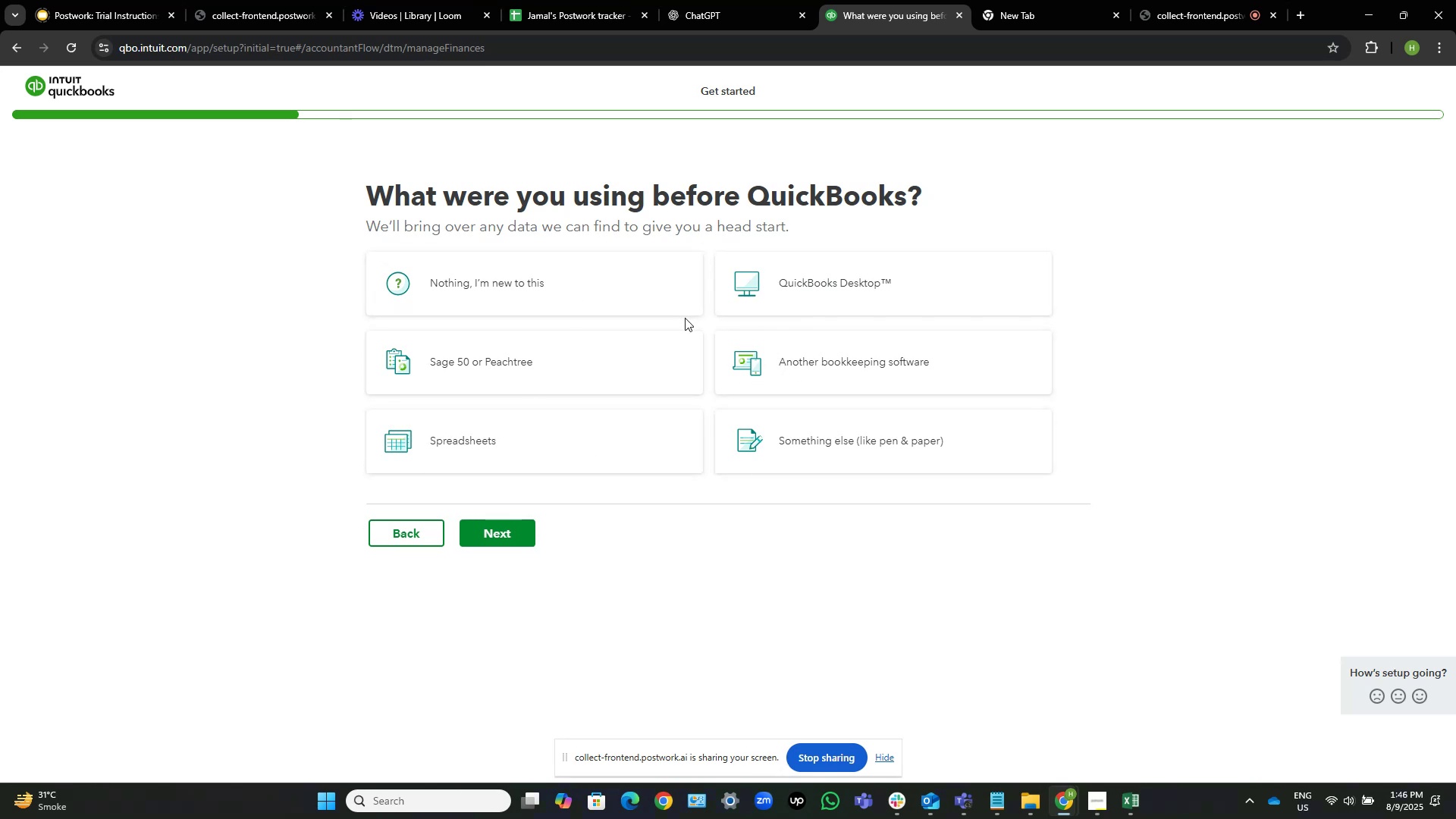 
left_click([798, 281])
 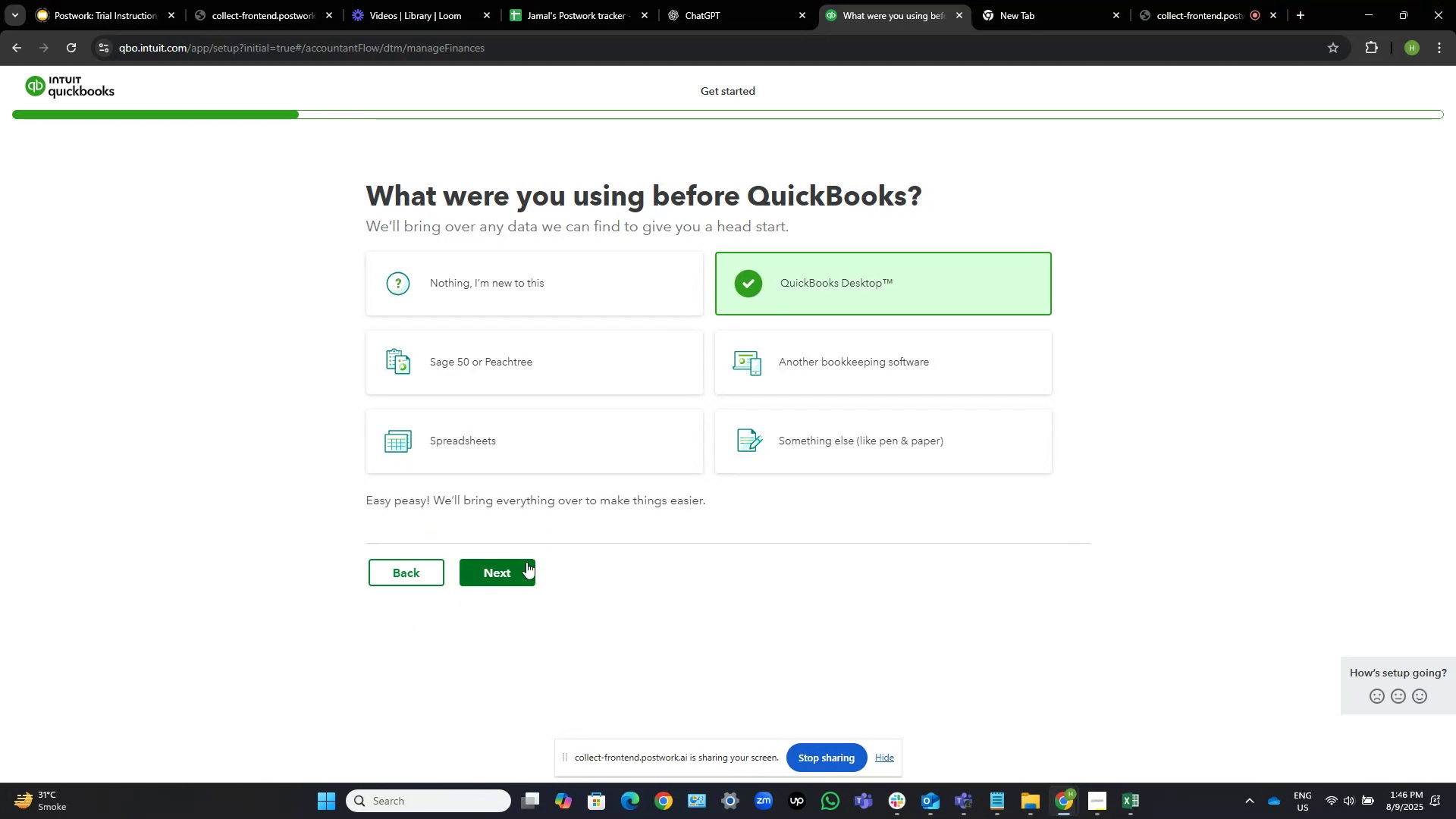 
left_click([516, 565])
 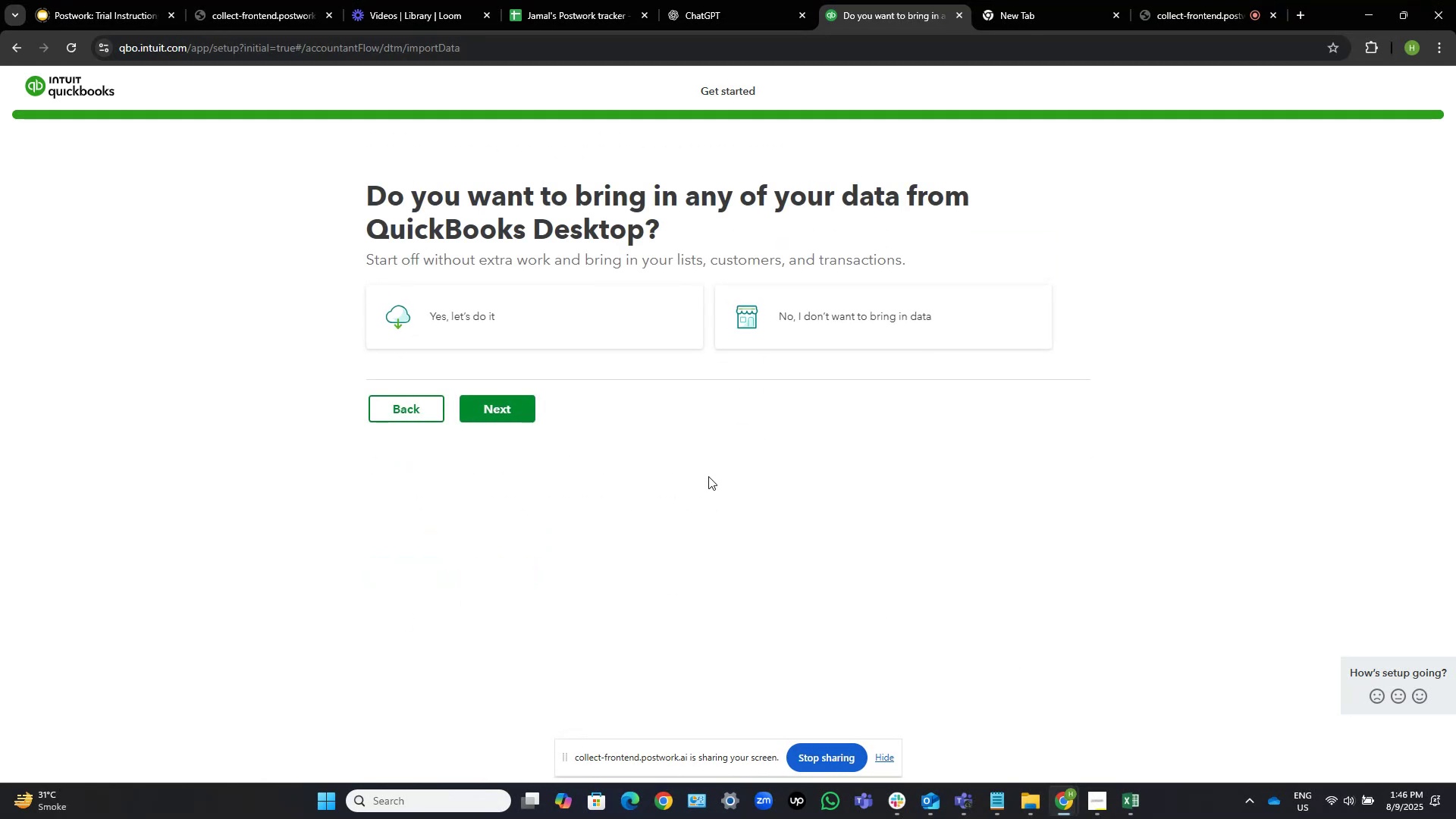 
wait(8.4)
 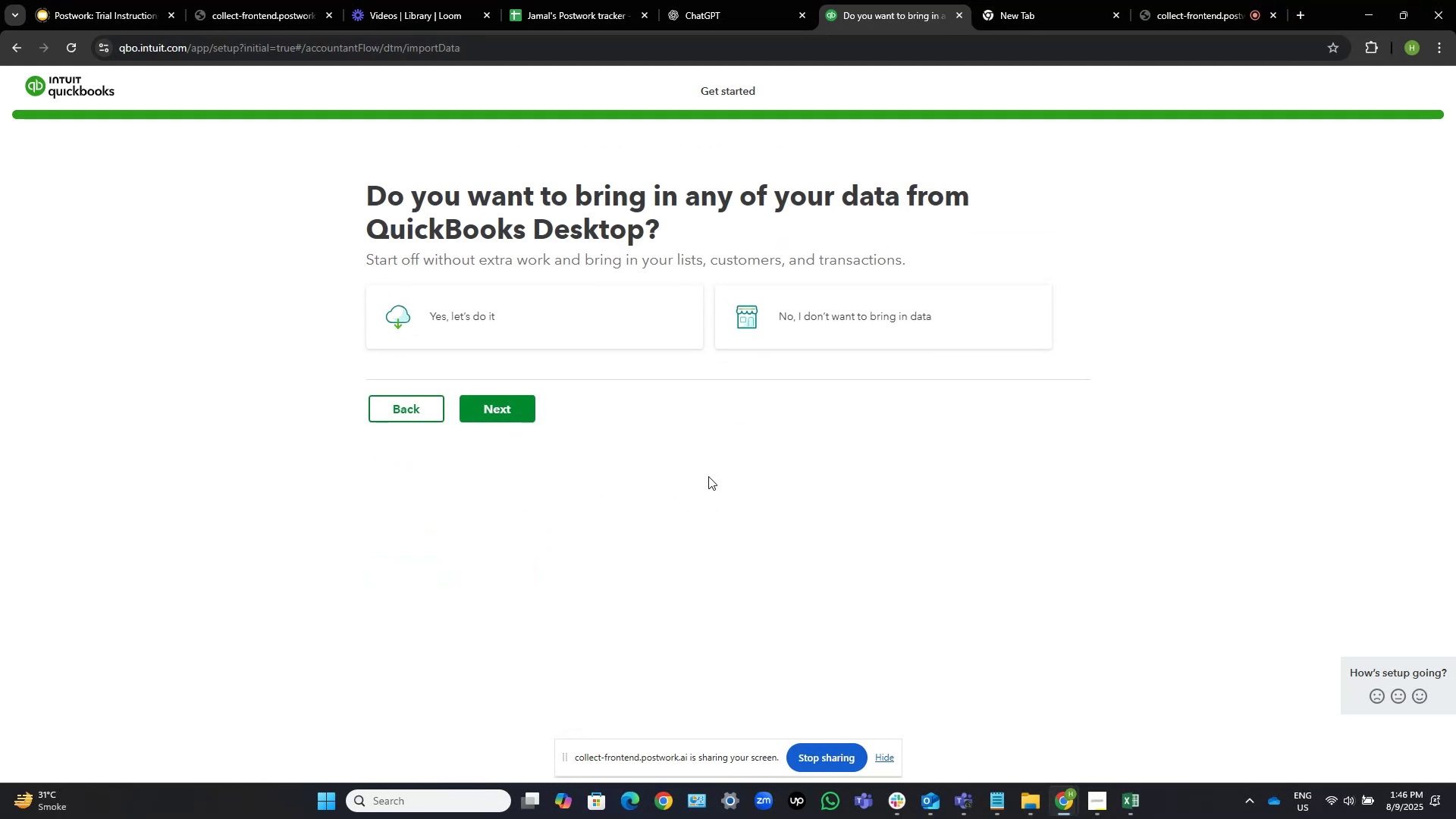 
left_click([804, 311])
 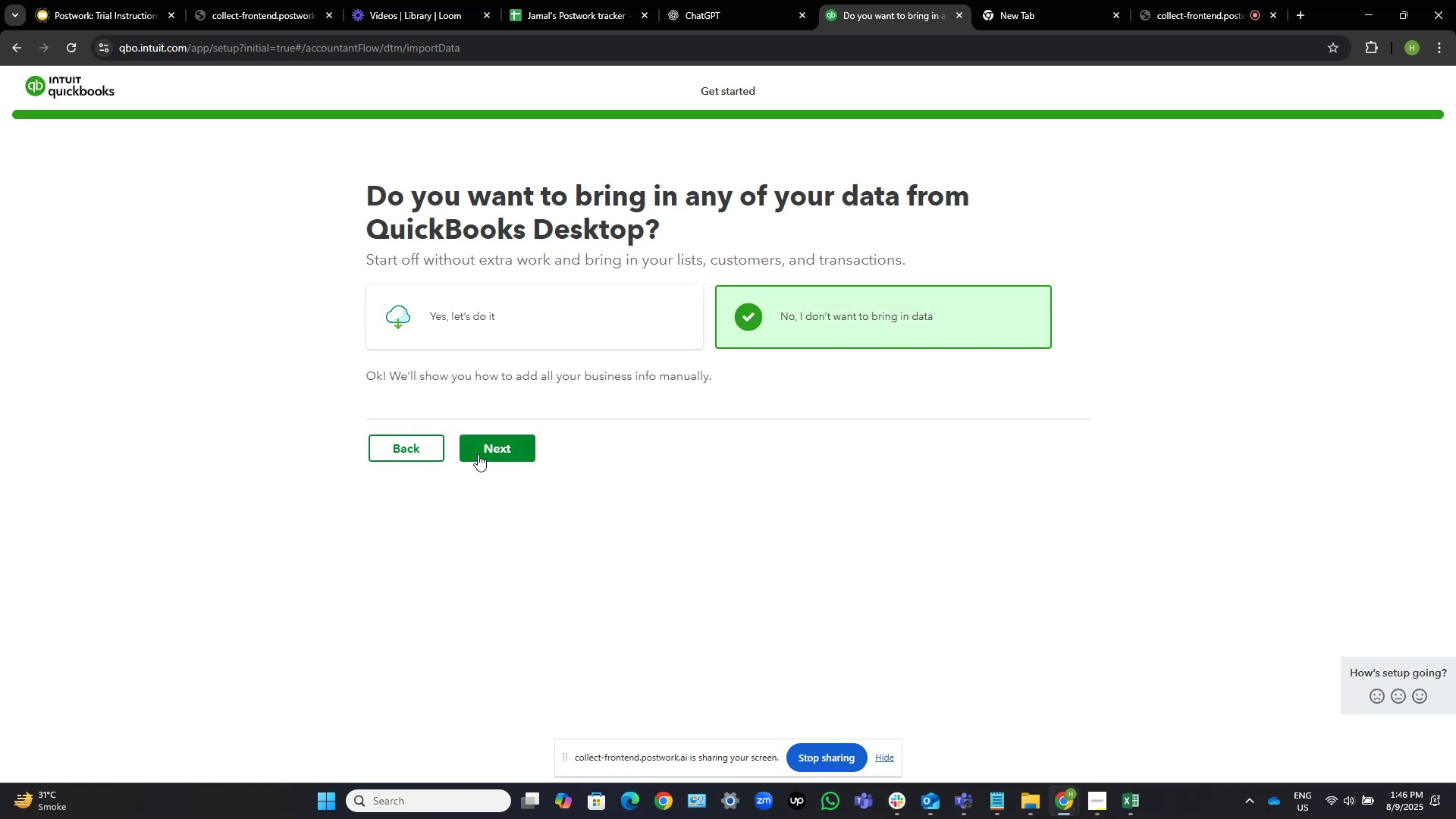 
left_click([500, 444])
 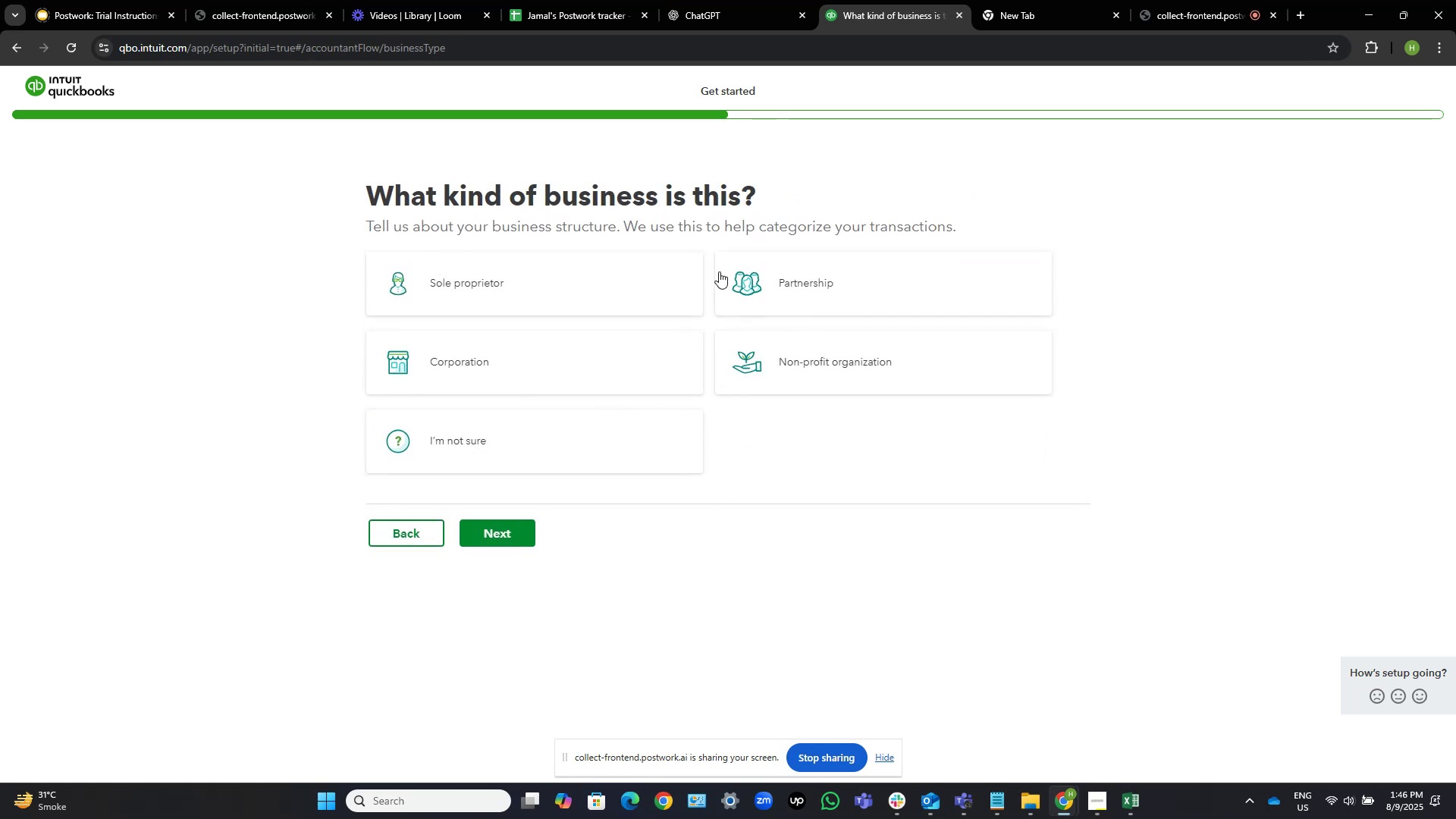 
wait(6.94)
 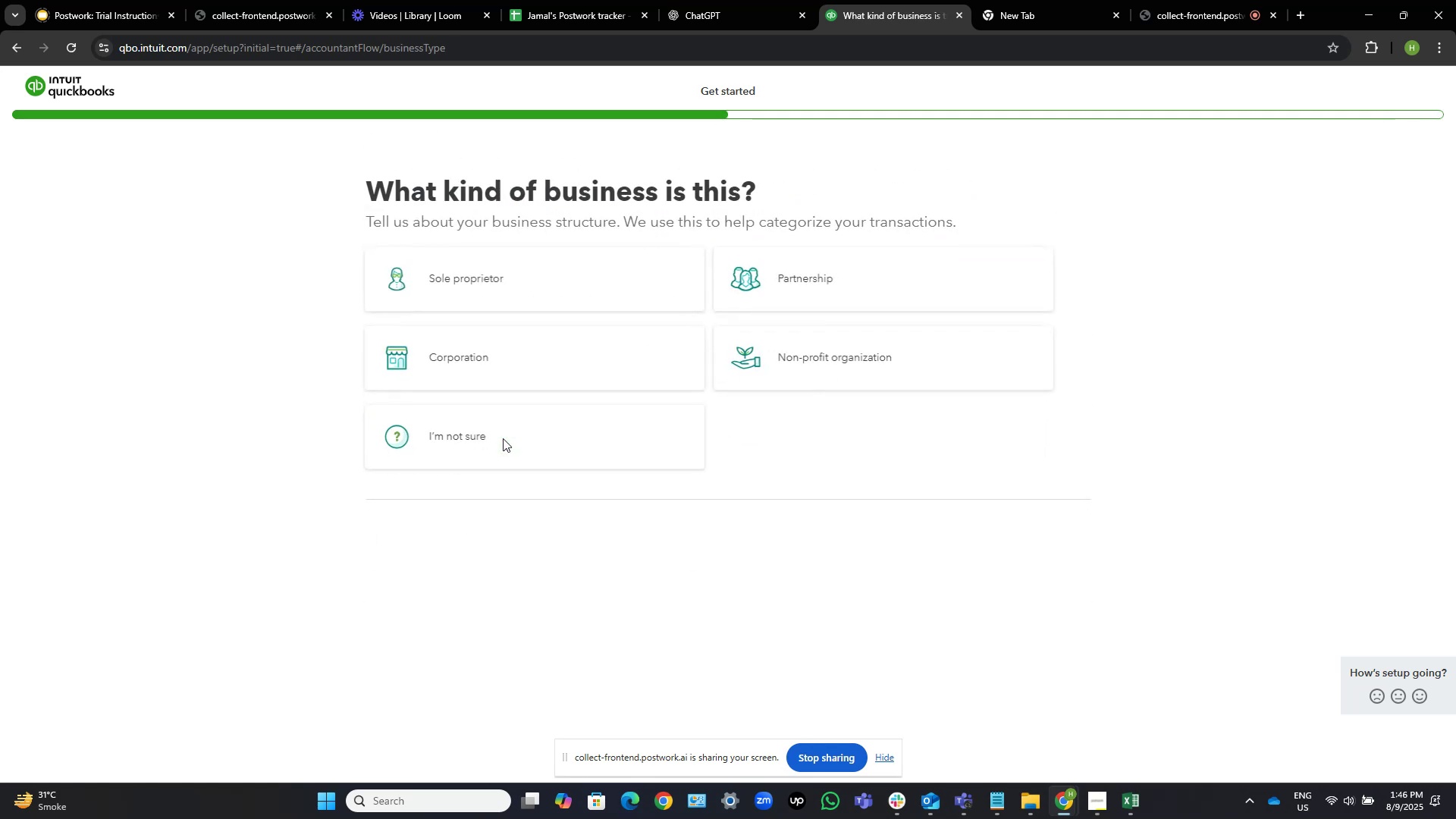 
mouse_move([656, 357])
 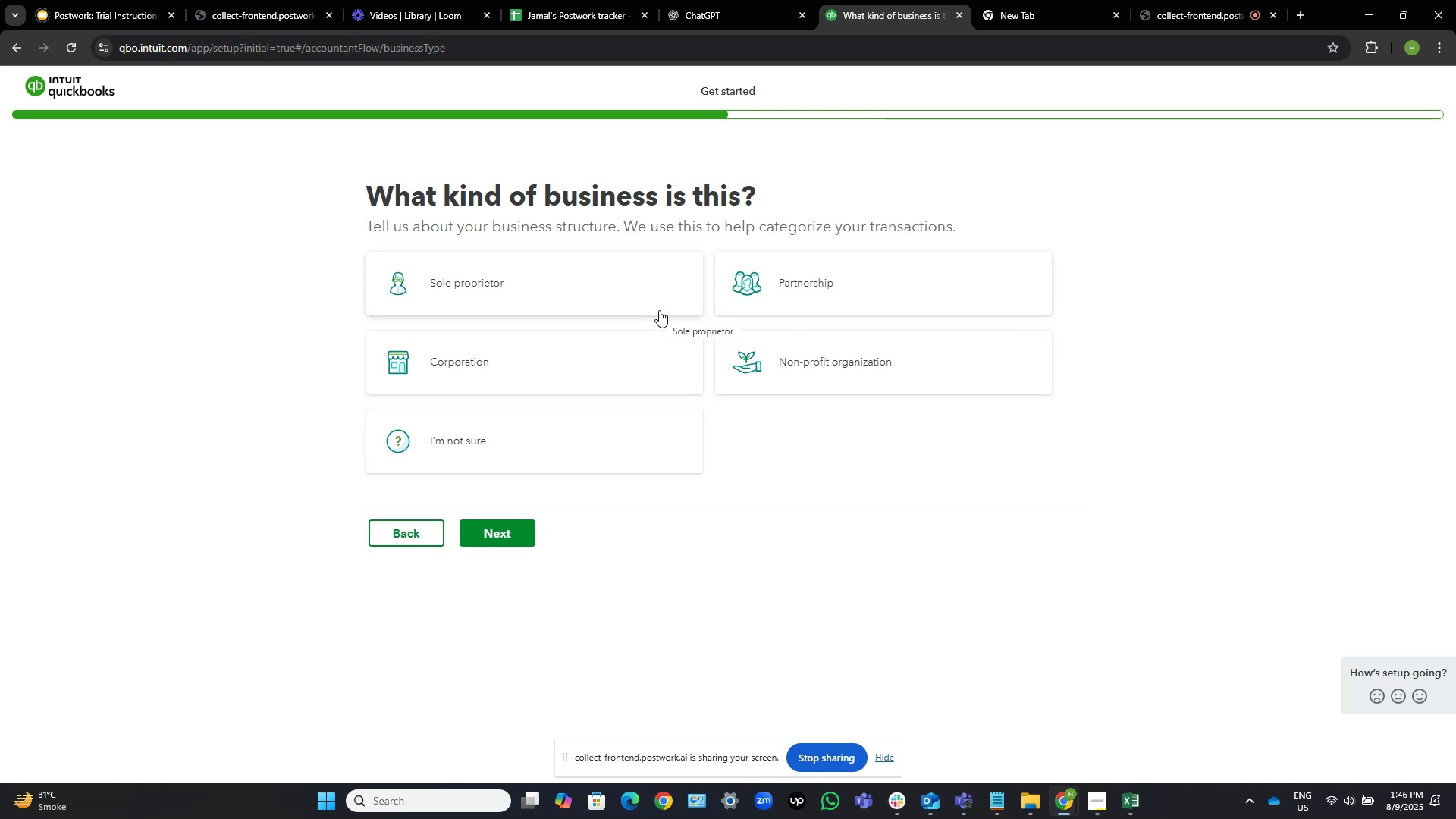 
wait(5.28)
 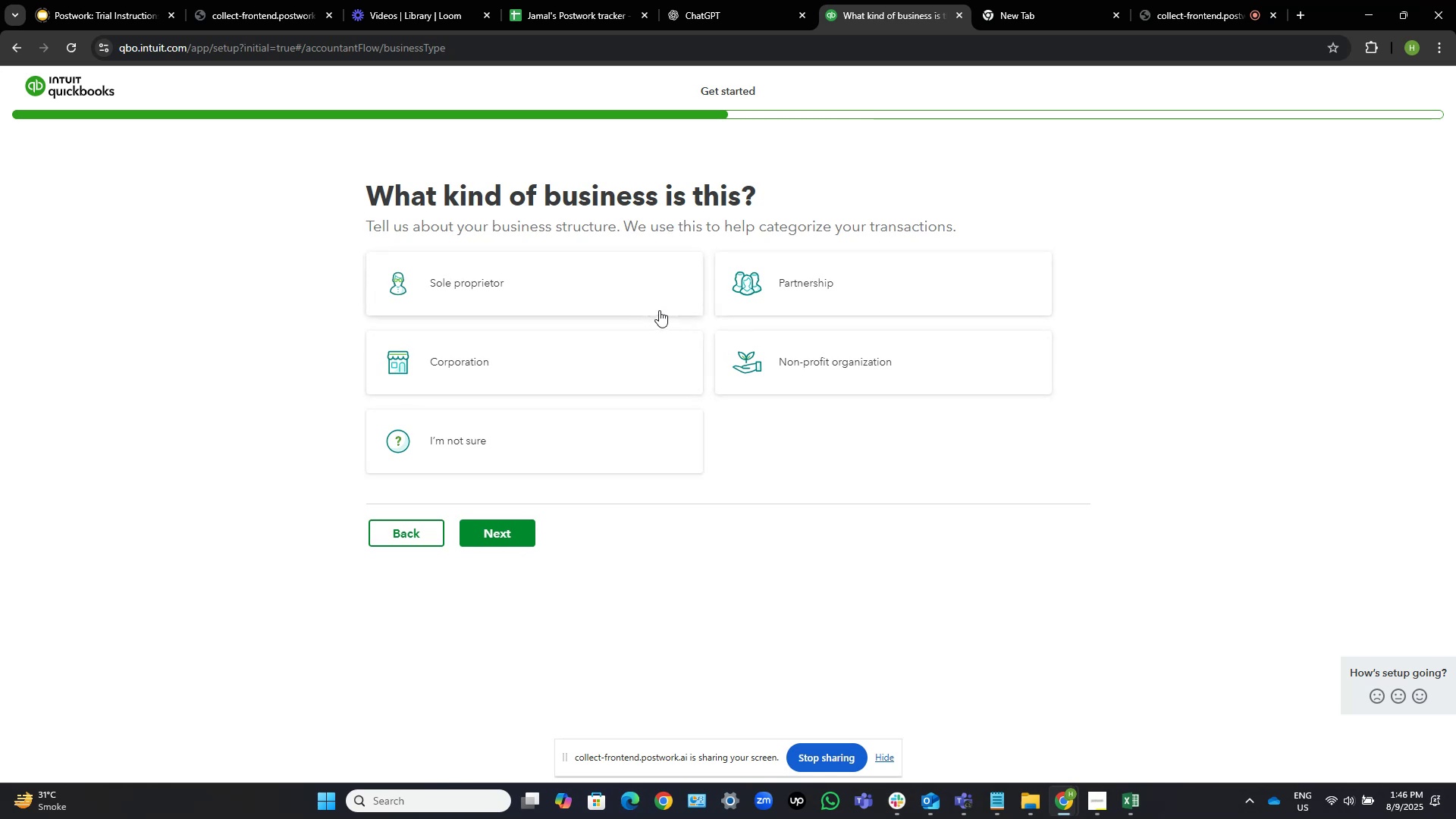 
left_click([659, 310])
 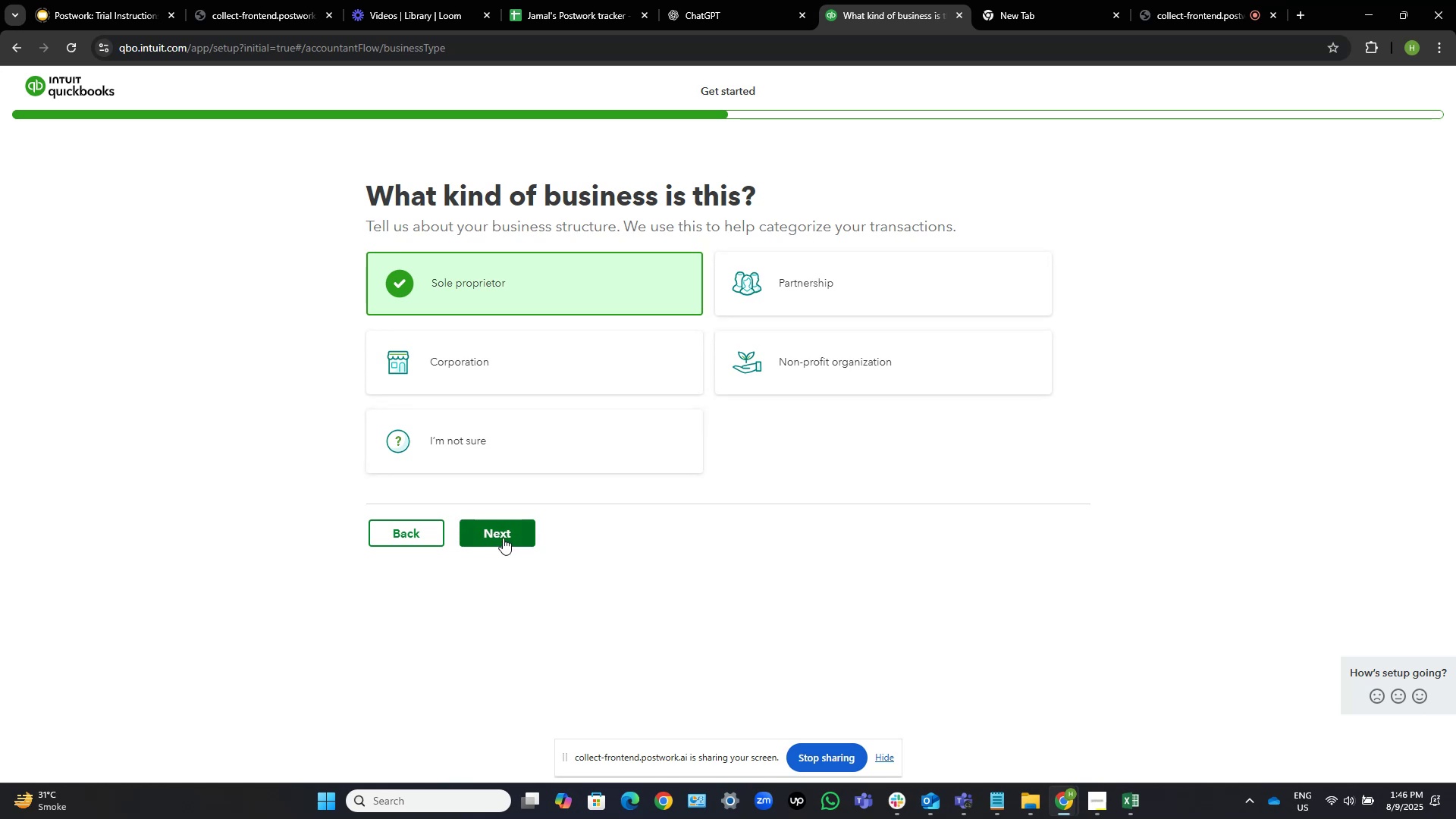 
left_click([506, 535])
 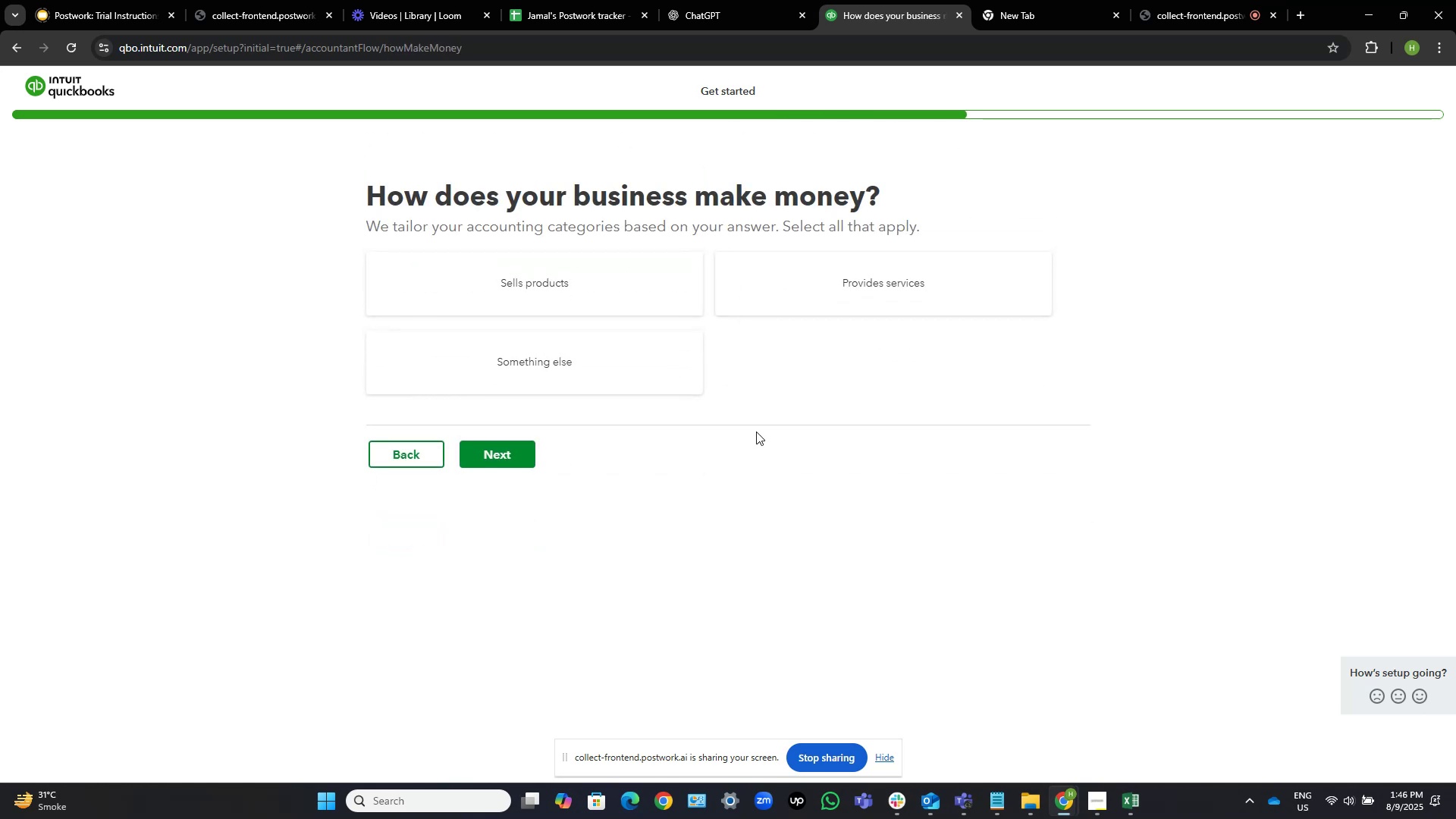 
left_click([570, 278])
 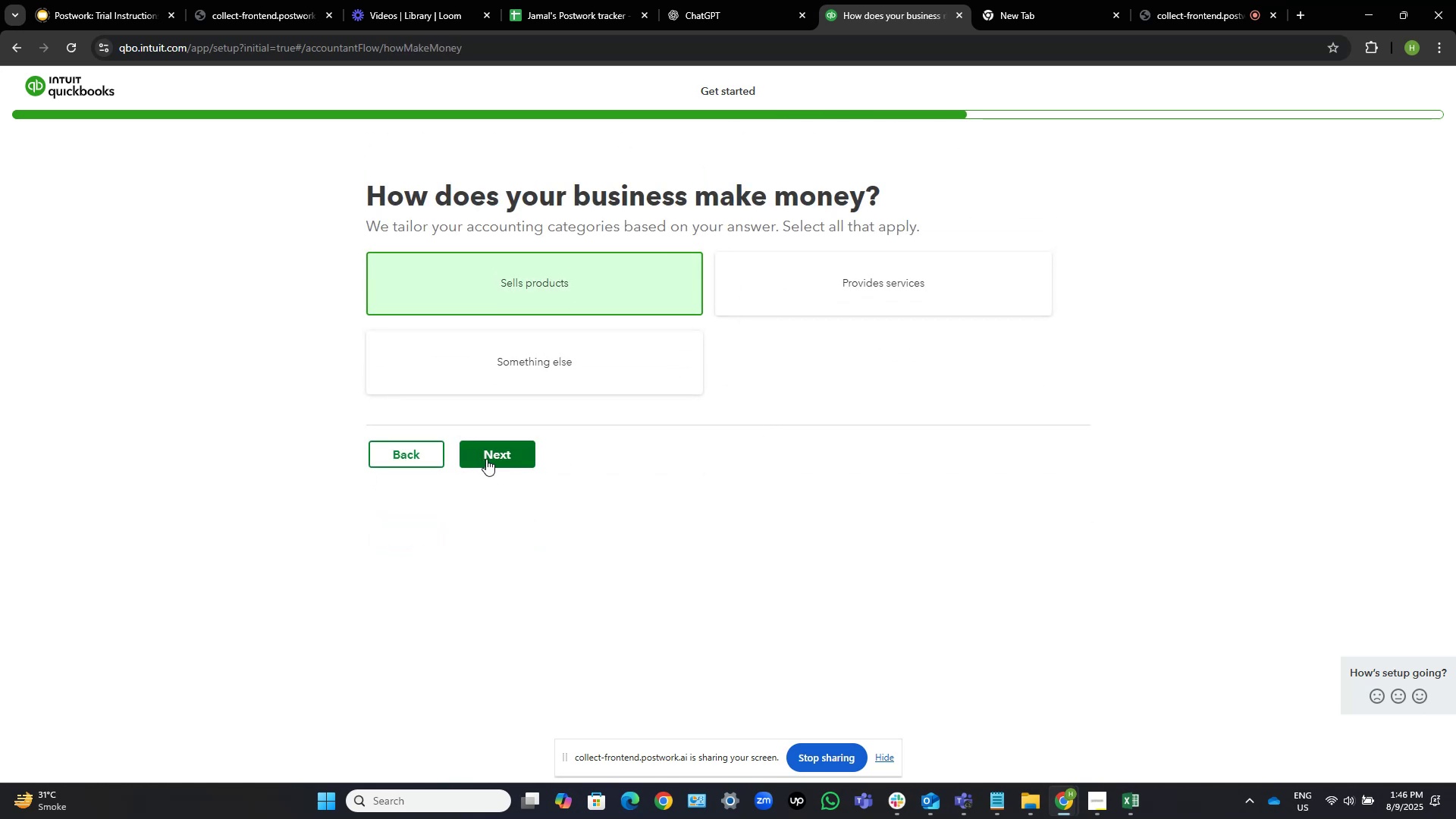 
left_click([504, 456])
 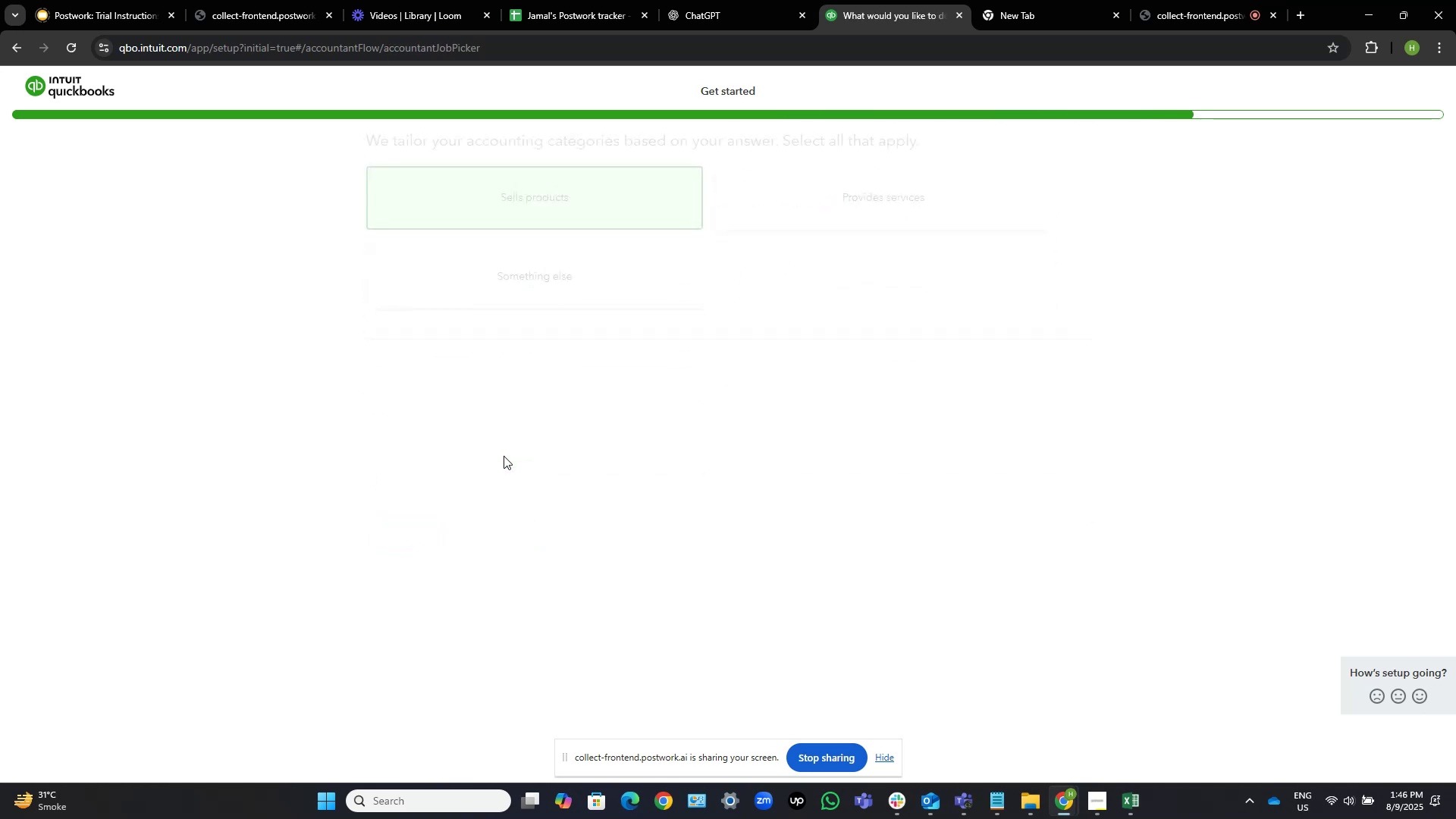 
wait(8.05)
 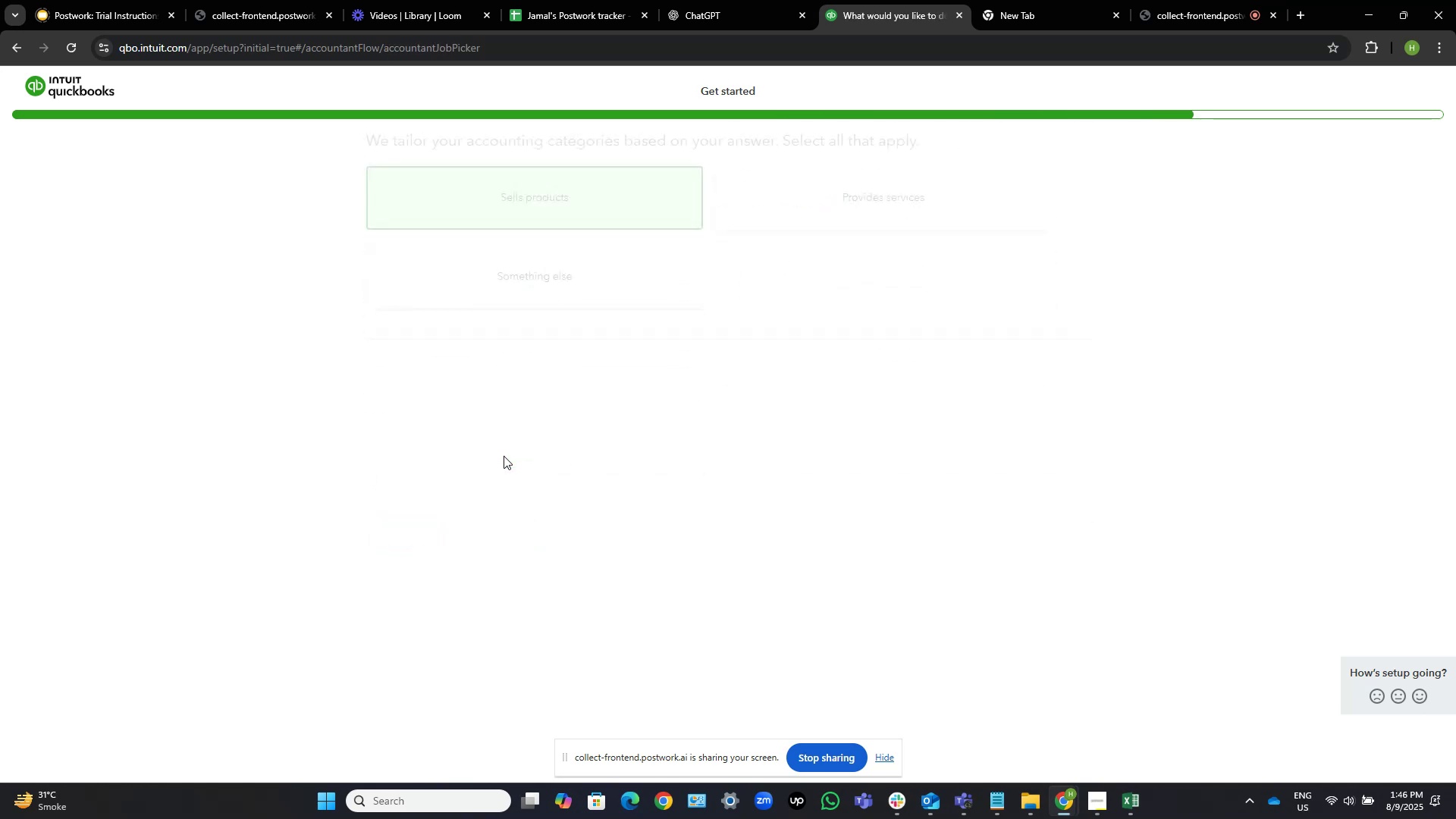 
left_click([878, 294])
 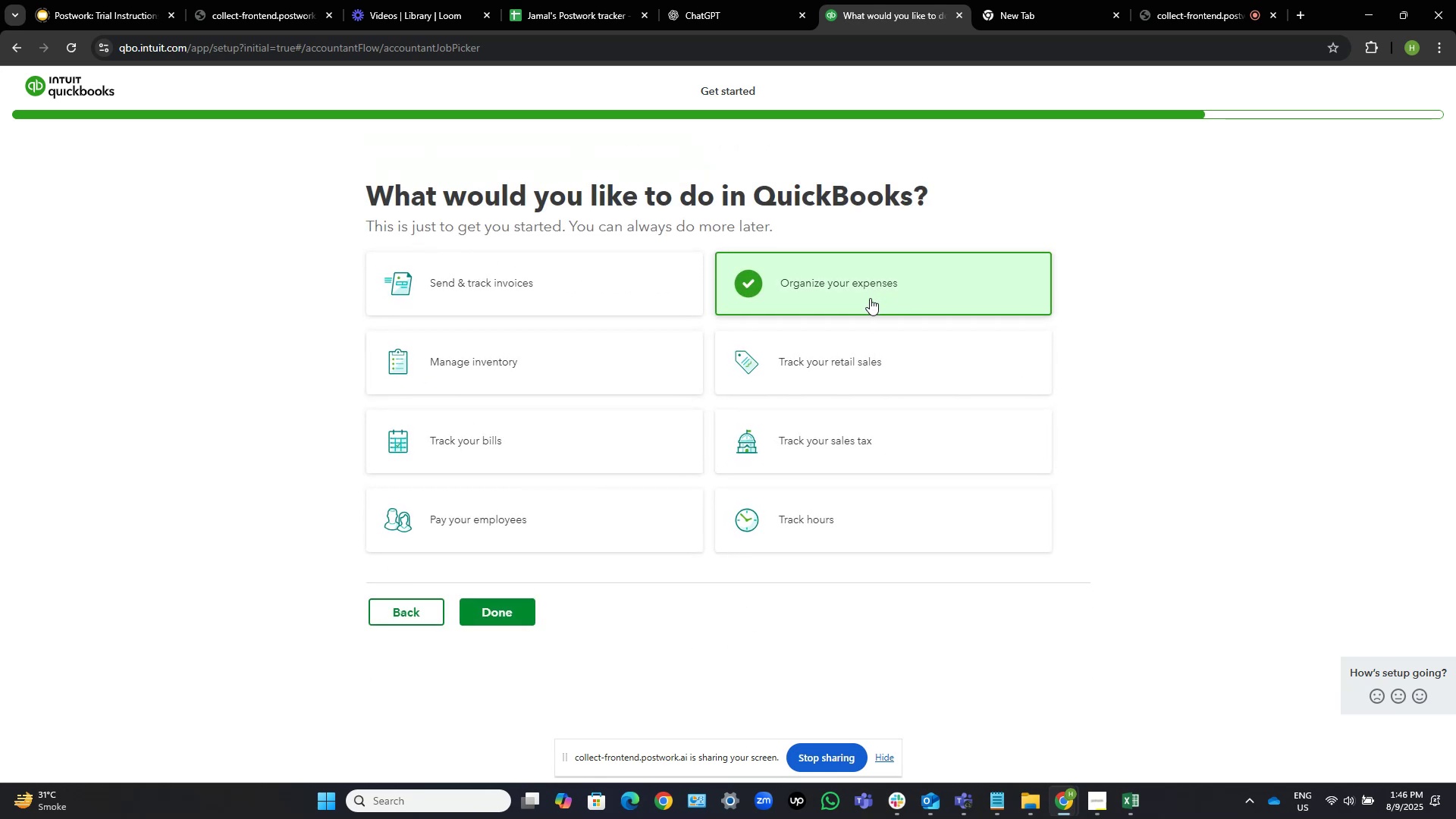 
mouse_move([791, 548])
 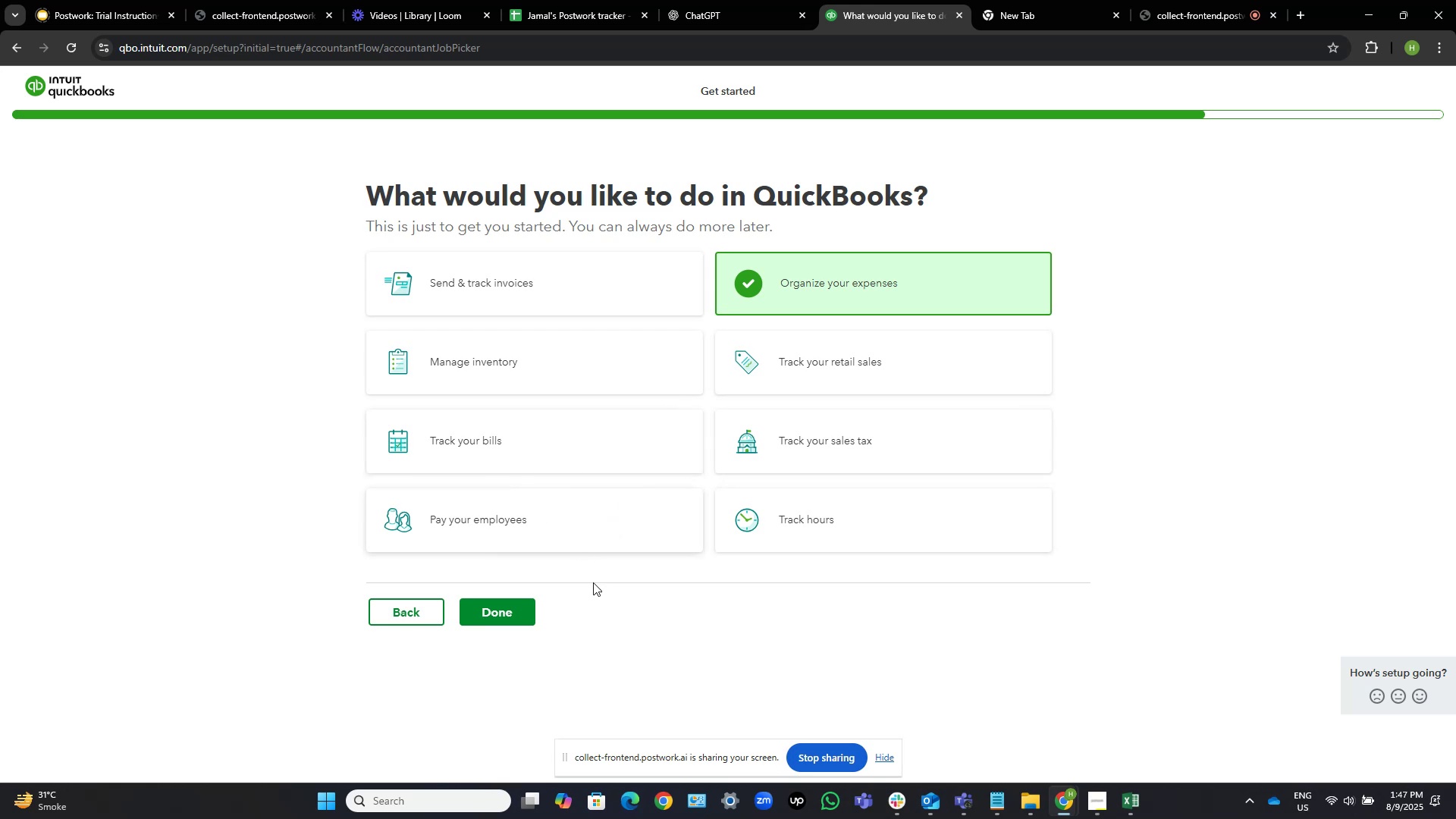 
wait(7.46)
 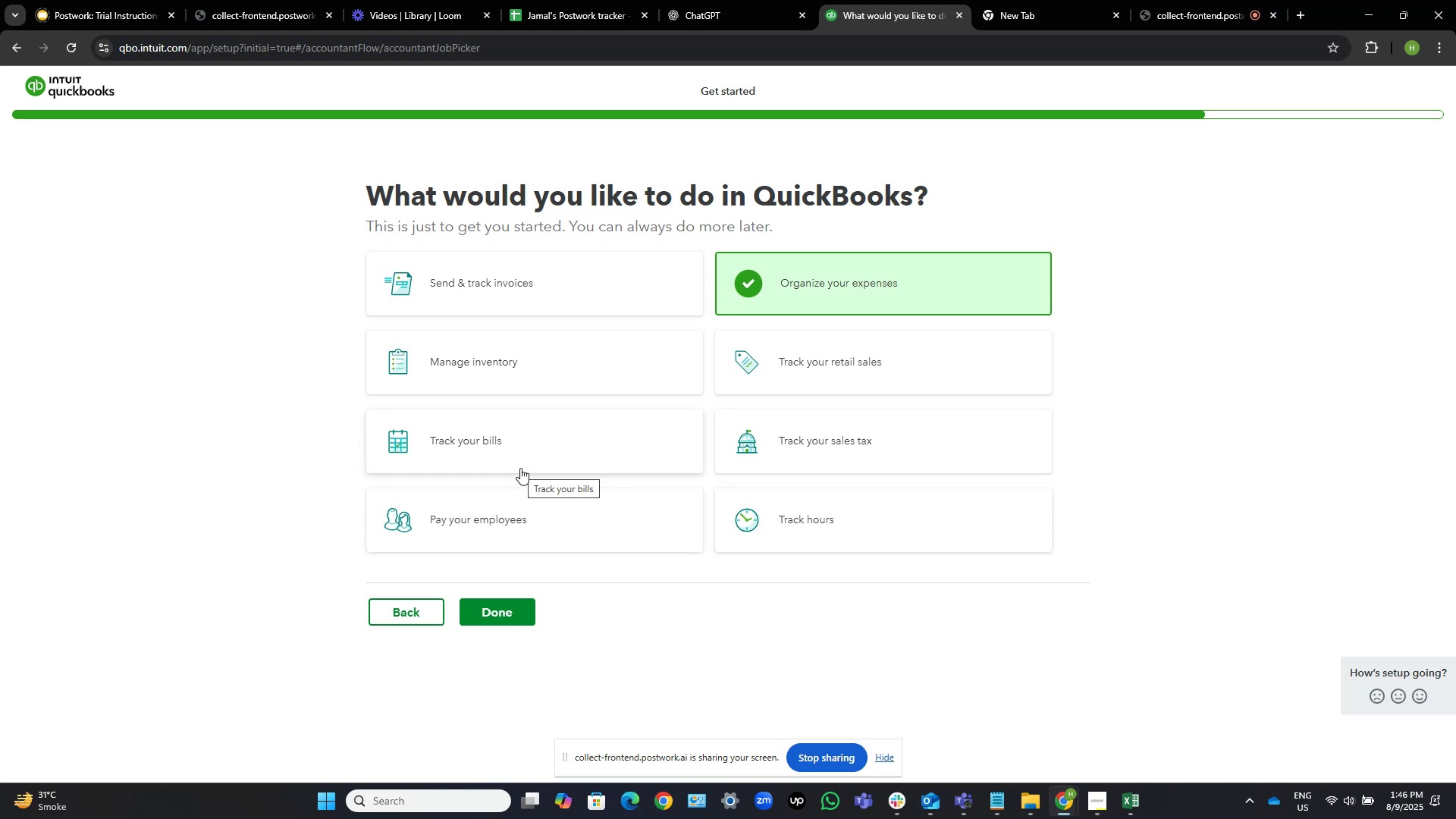 
left_click([526, 614])
 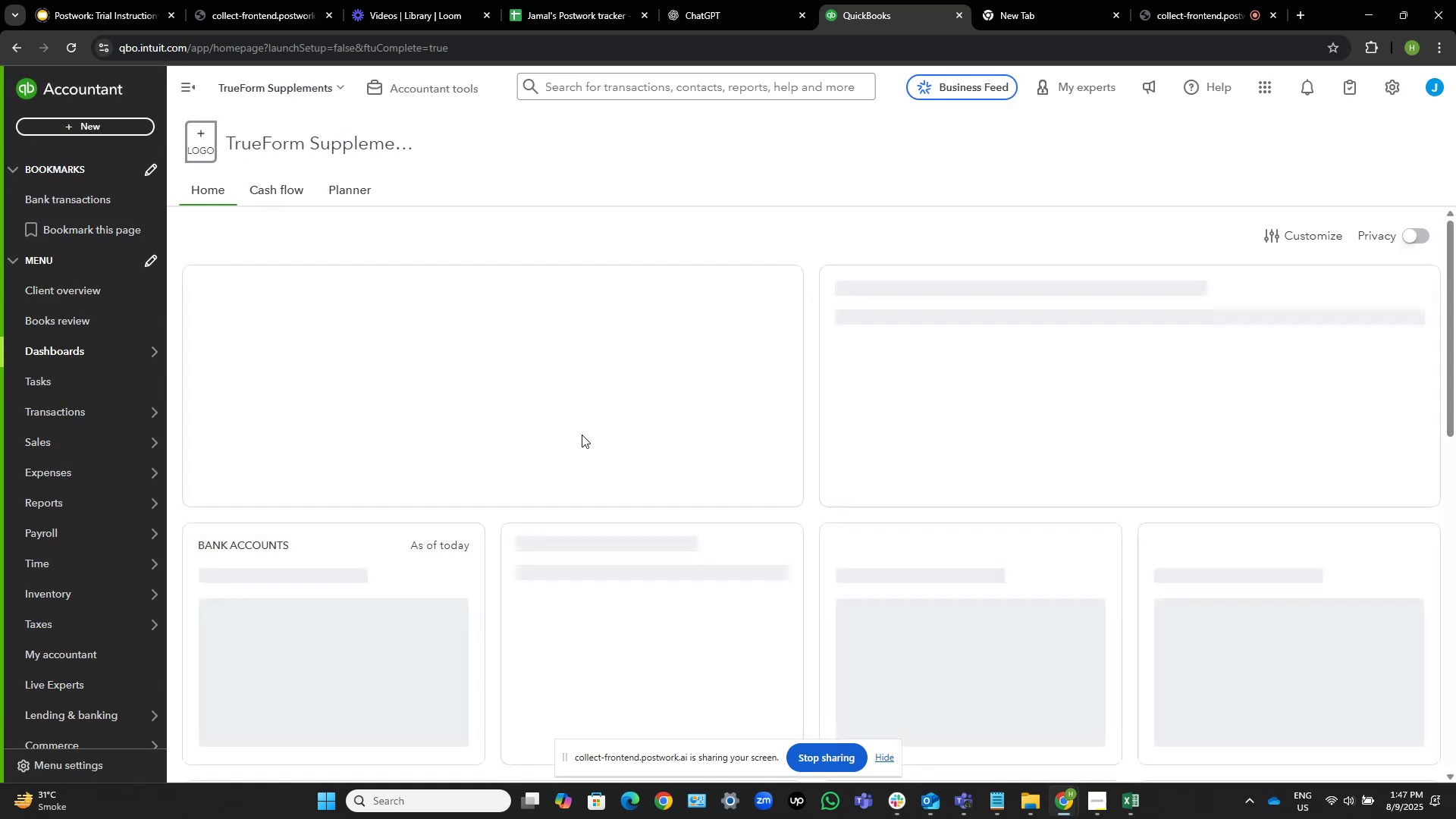 
wait(20.67)
 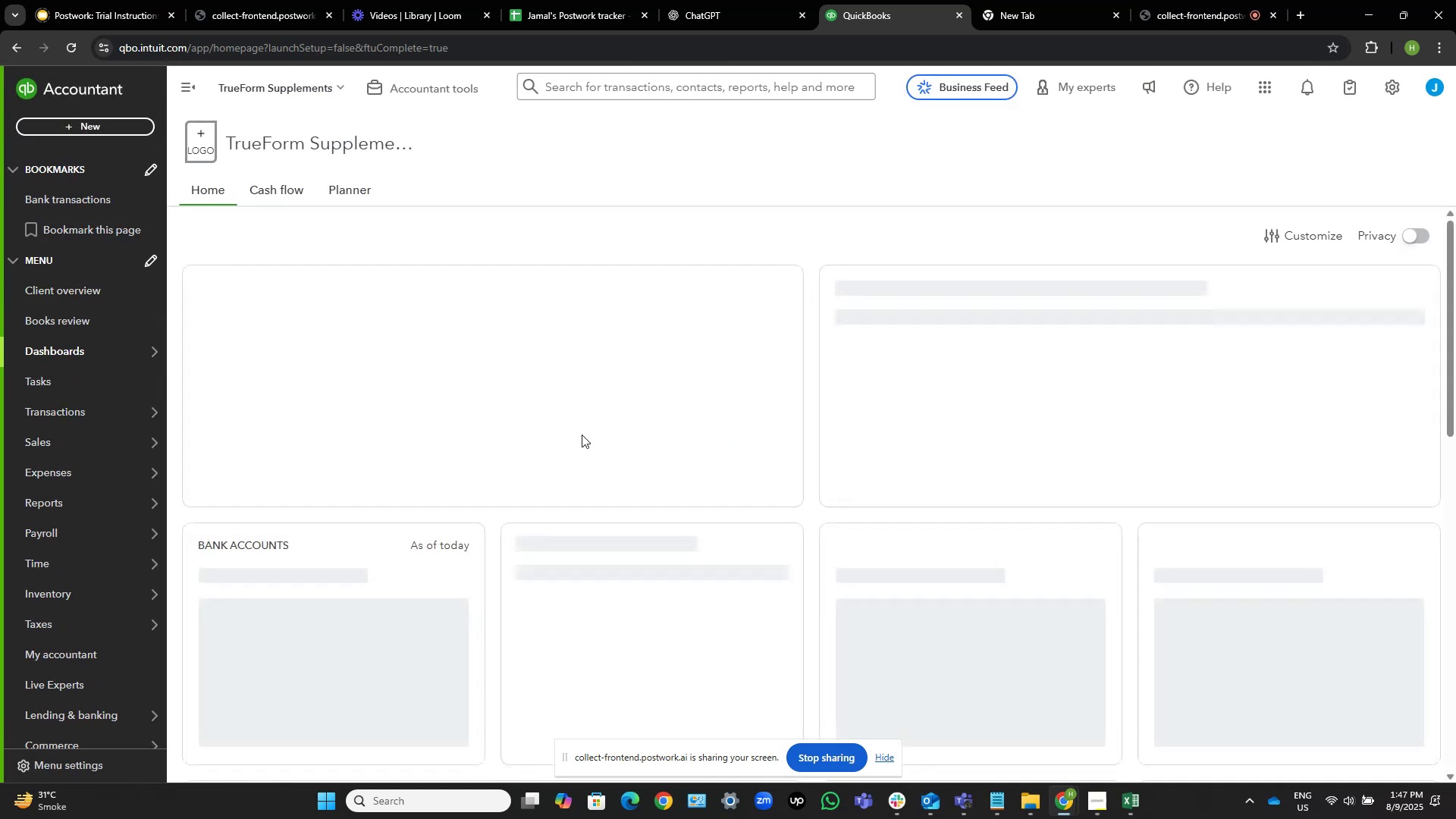 
left_click([437, 79])
 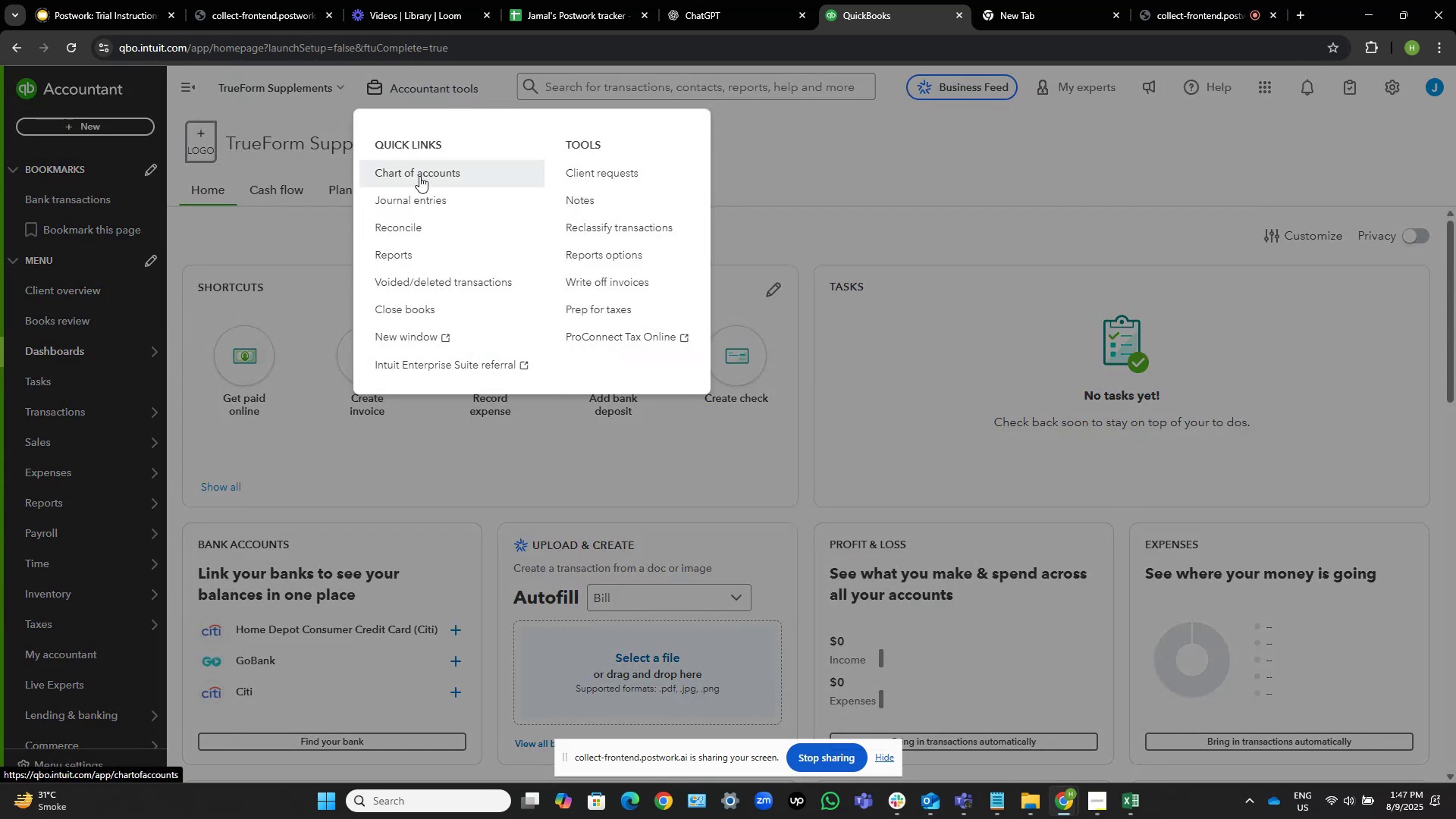 
left_click([420, 174])
 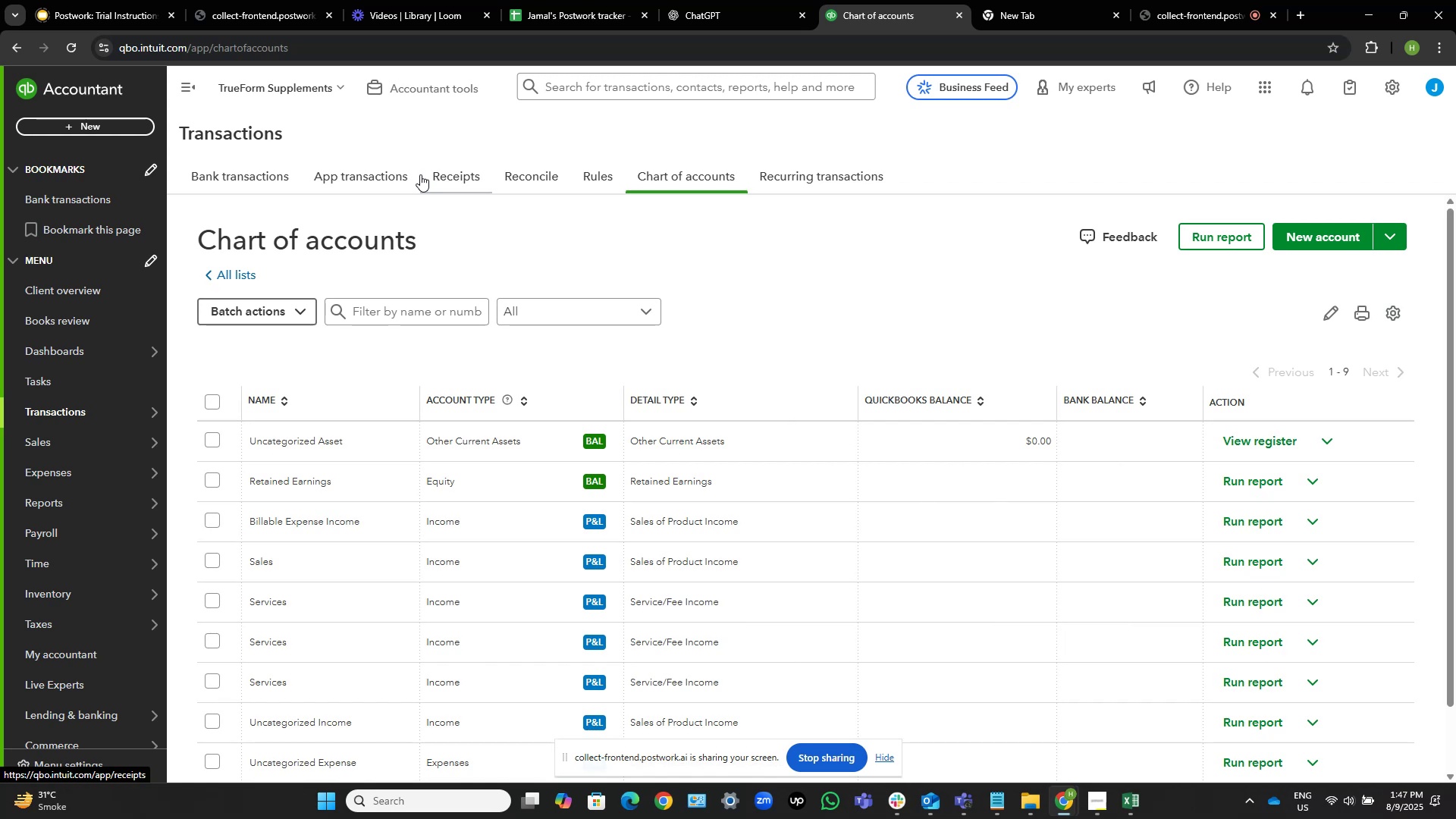 
wait(20.79)
 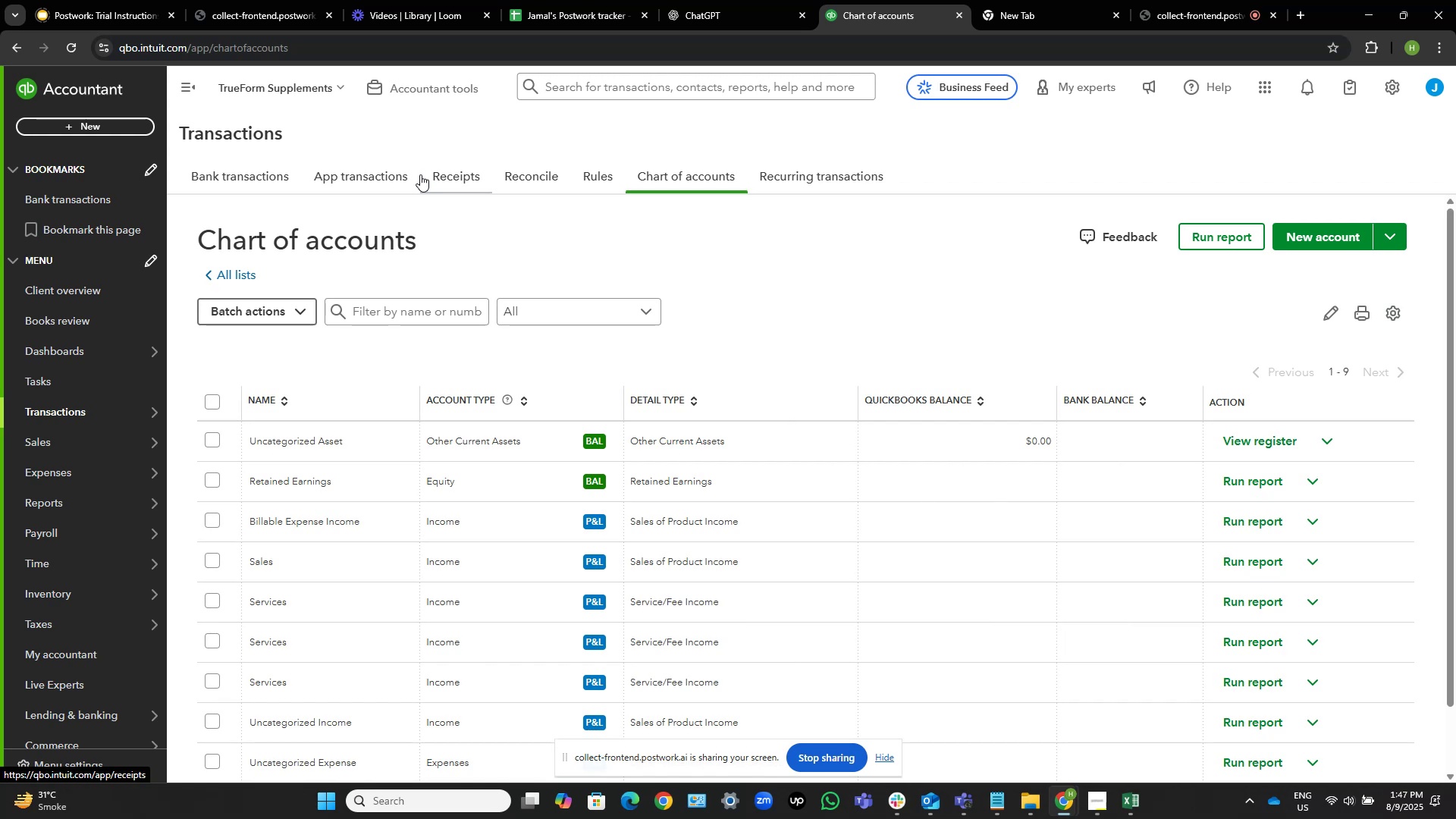 
scroll: coordinate [472, 554], scroll_direction: down, amount: 8.0
 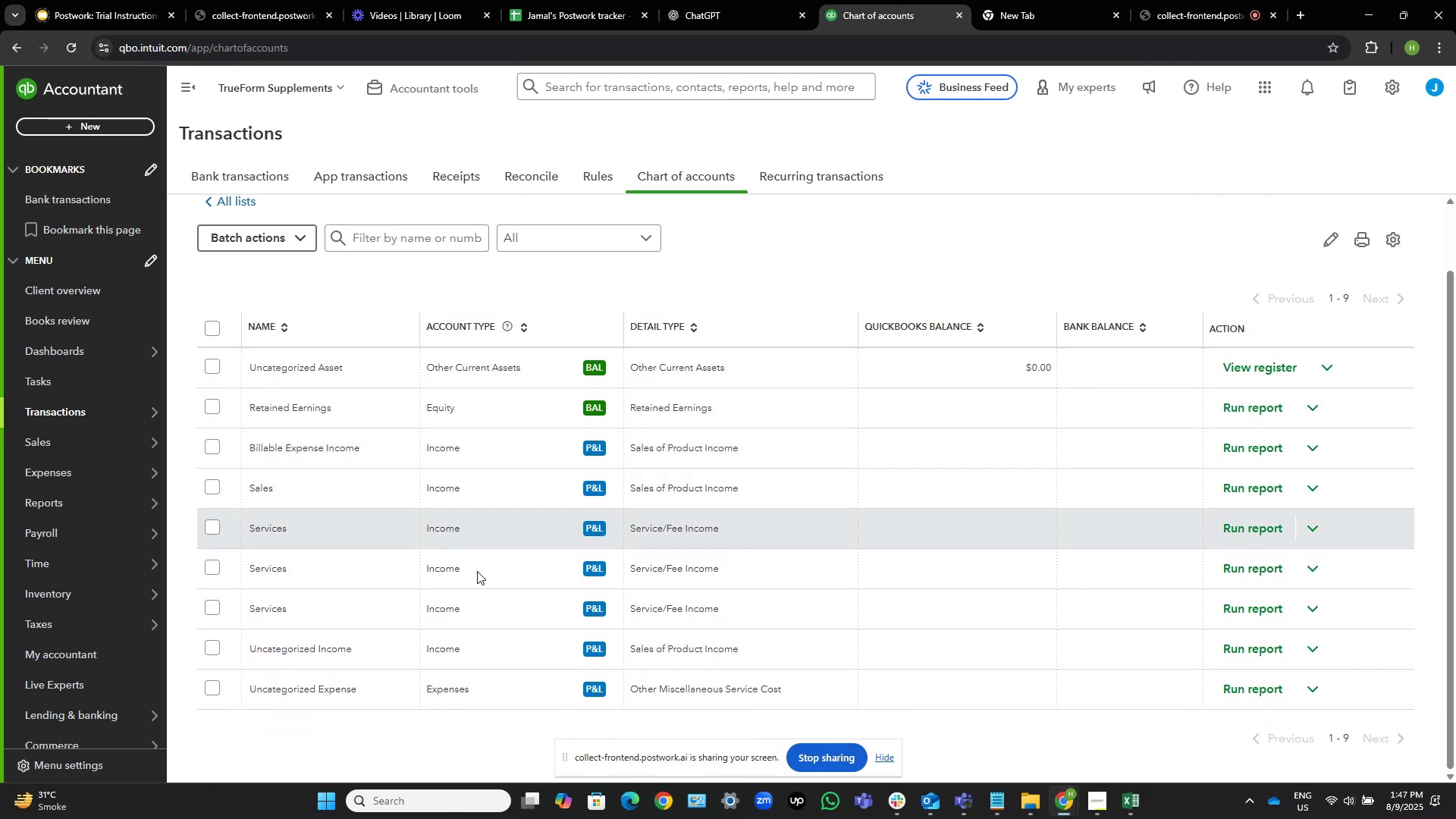 
scroll: coordinate [485, 582], scroll_direction: up, amount: 5.0
 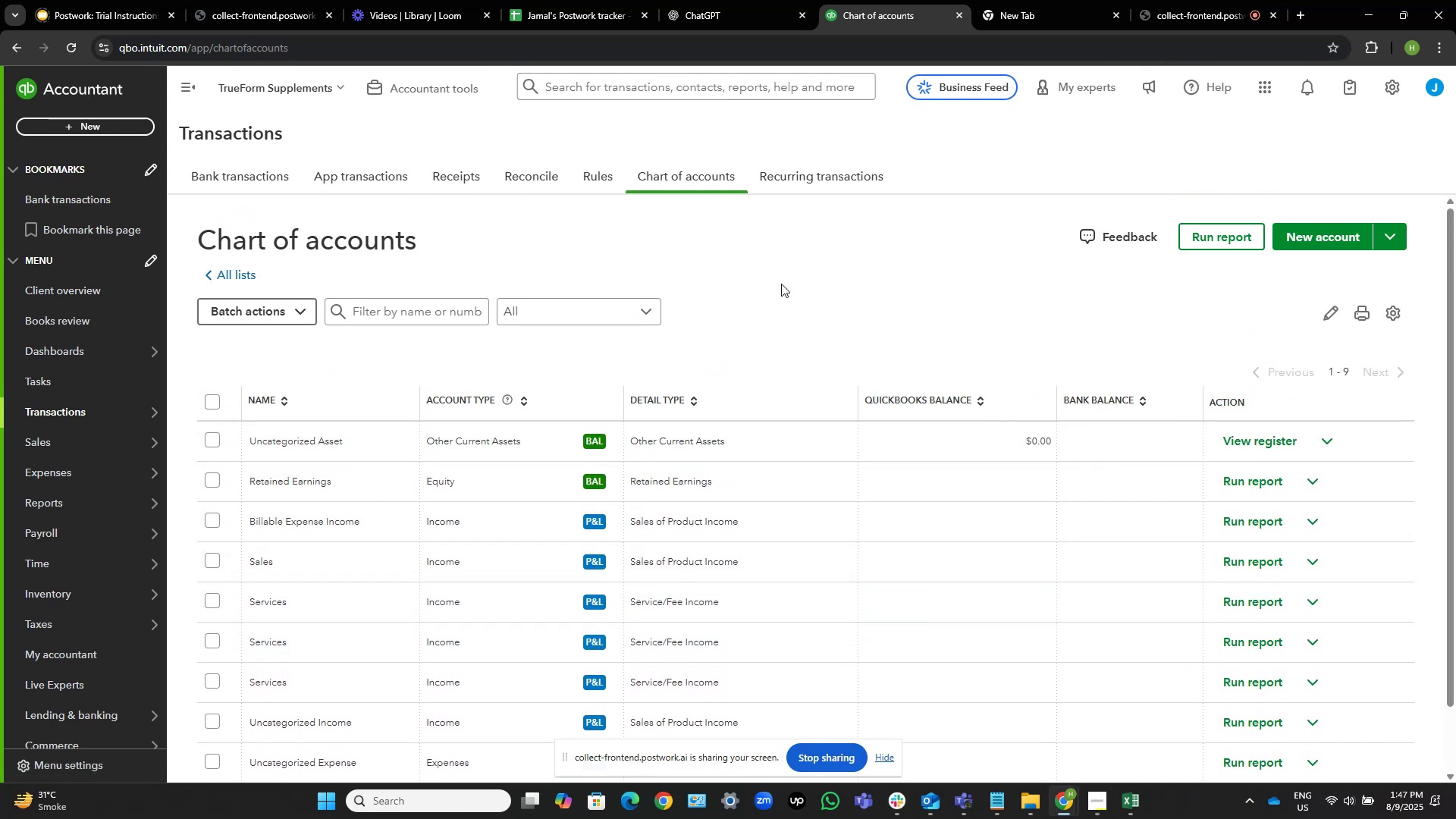 
left_click([781, 284])
 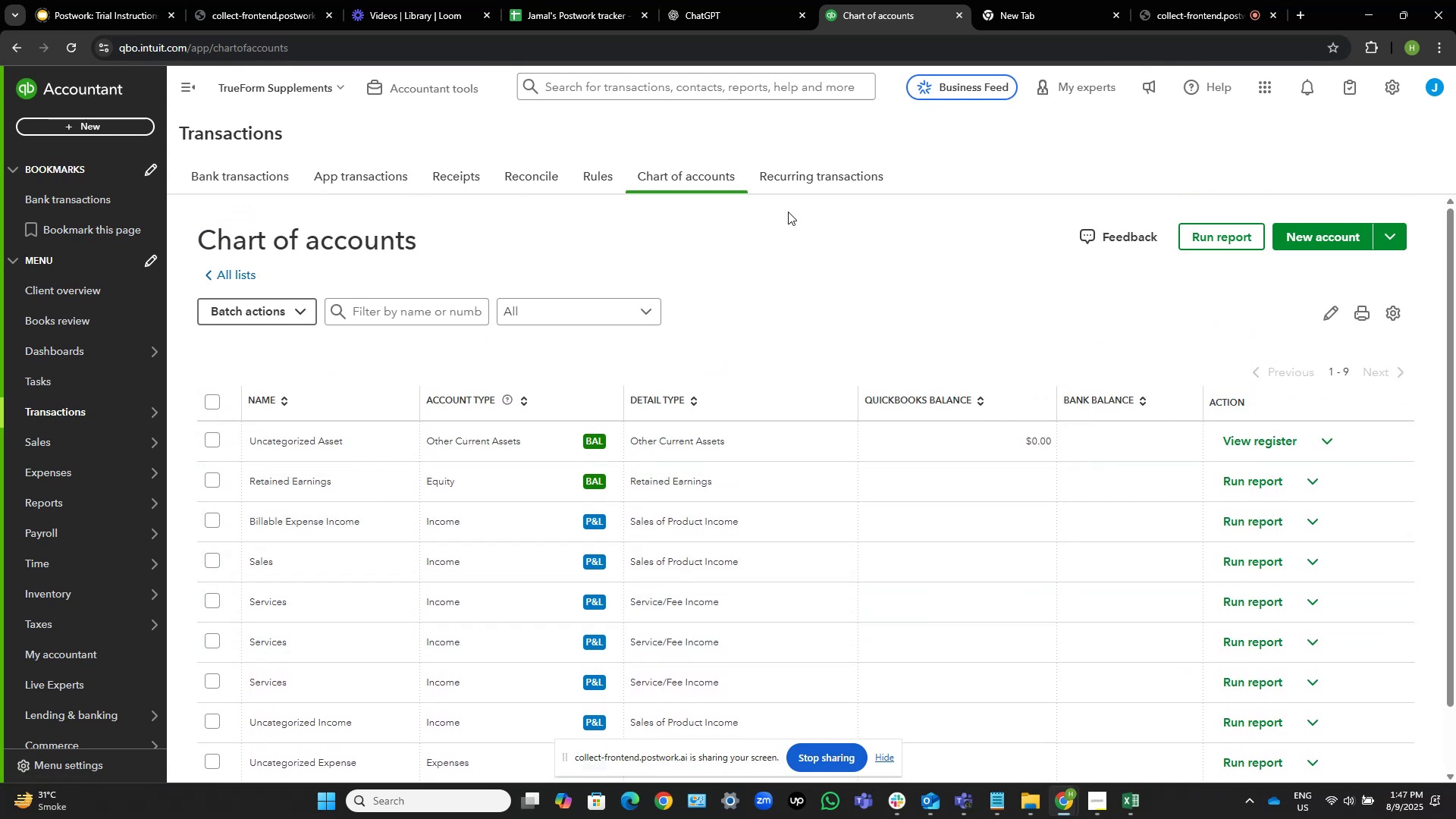 
wait(6.56)
 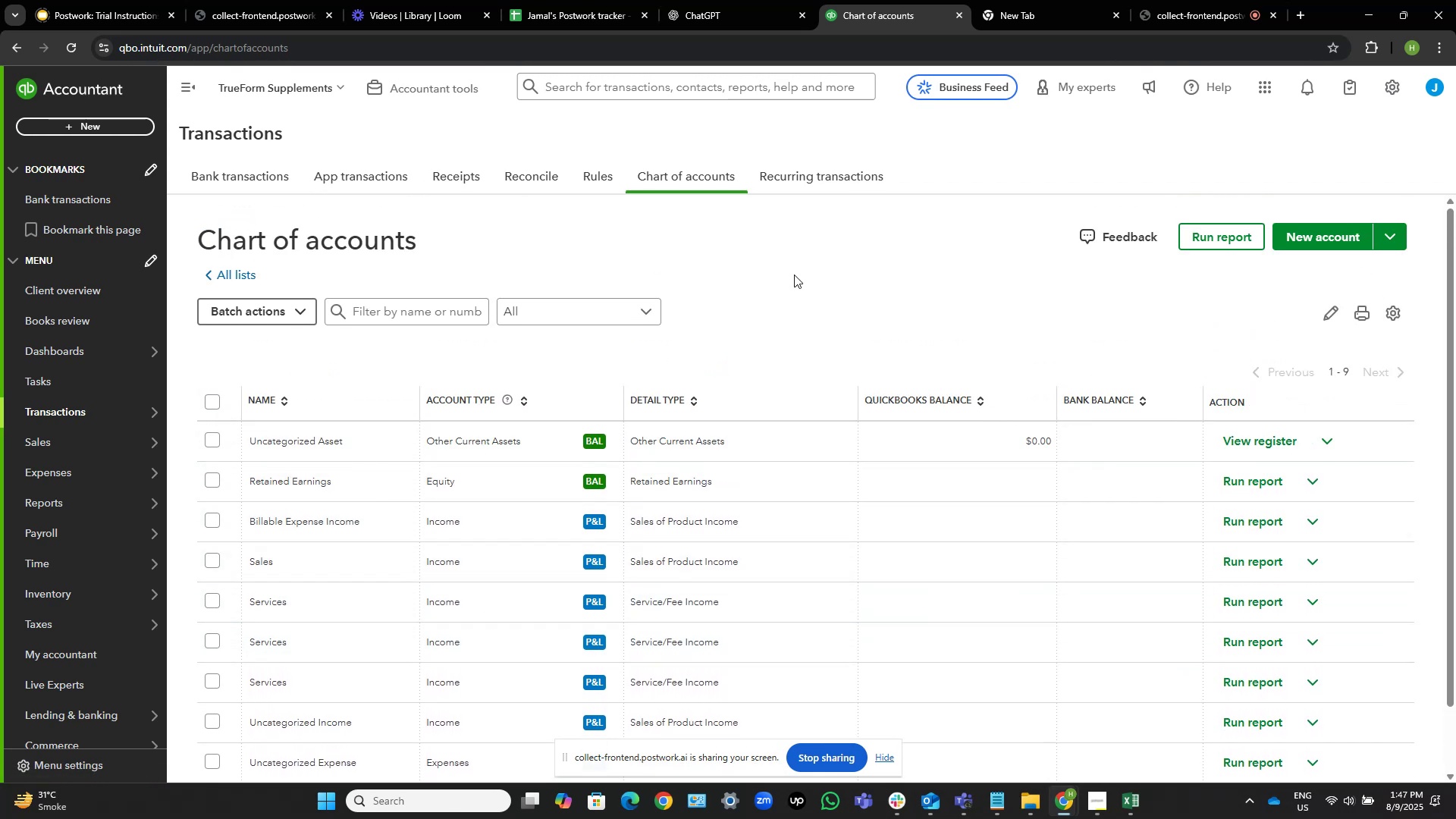 
scroll: coordinate [861, 224], scroll_direction: down, amount: 2.0
 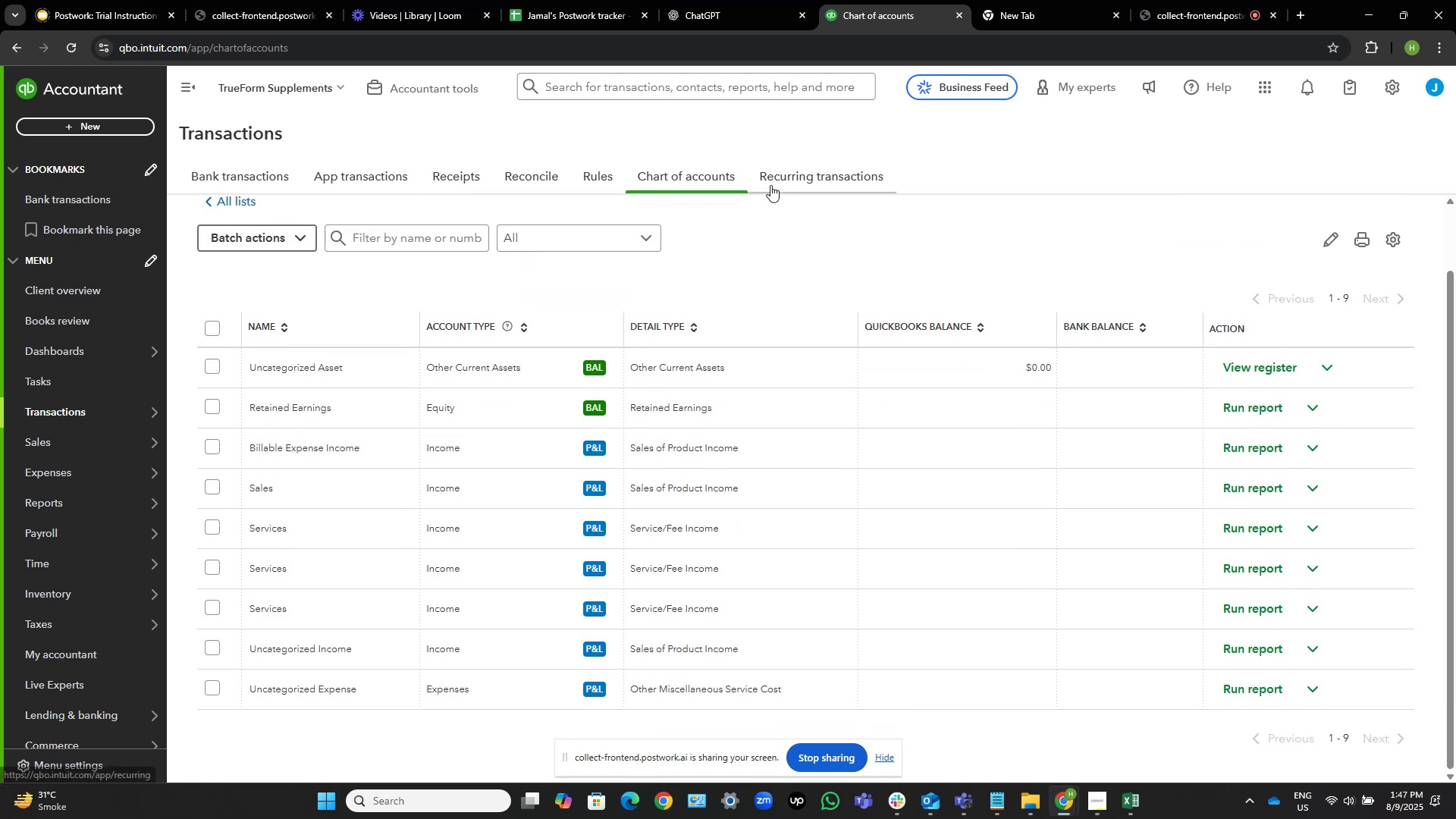 
scroll: coordinate [888, 222], scroll_direction: up, amount: 4.0
 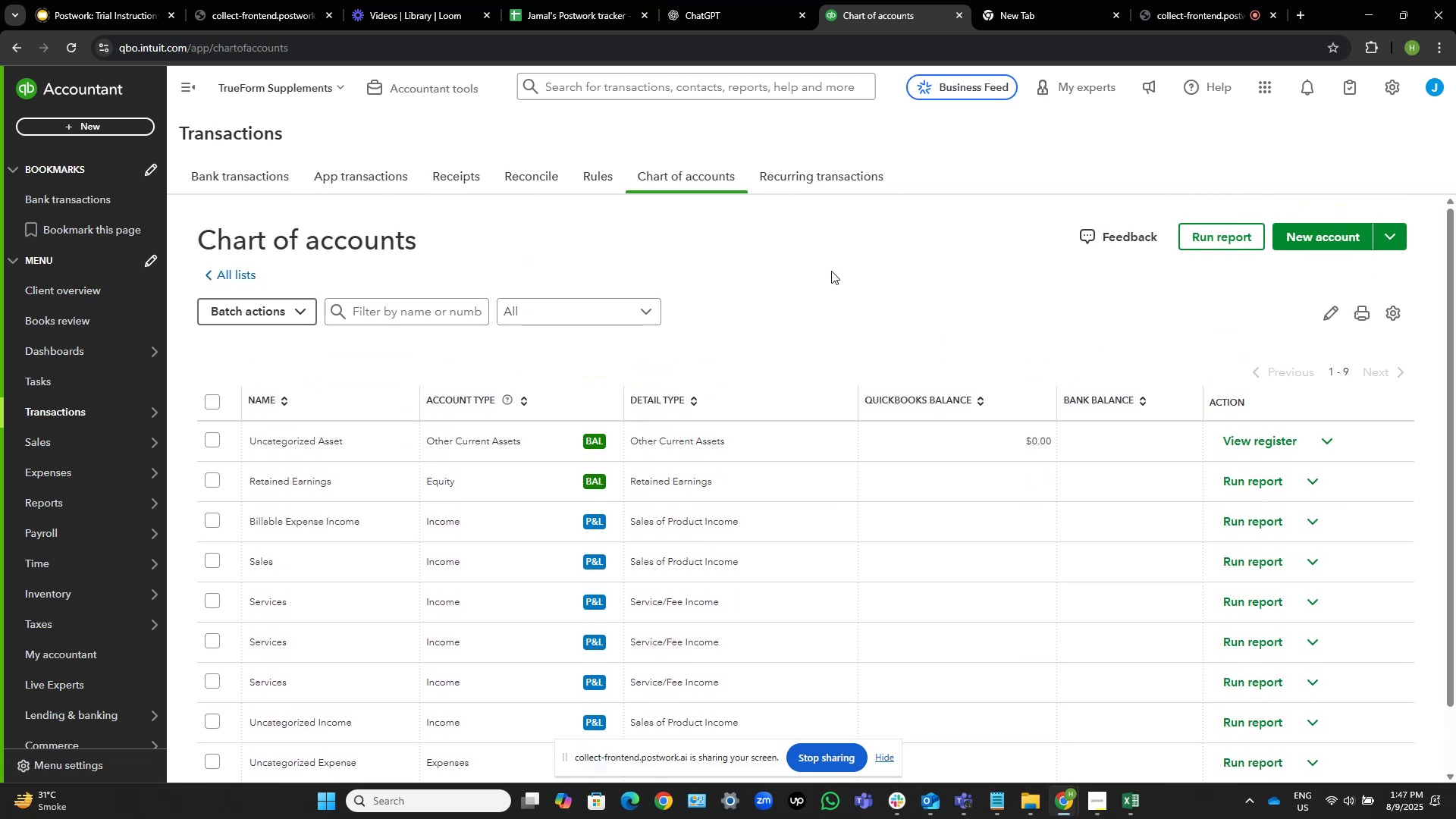 
scroll: coordinate [846, 279], scroll_direction: down, amount: 1.0
 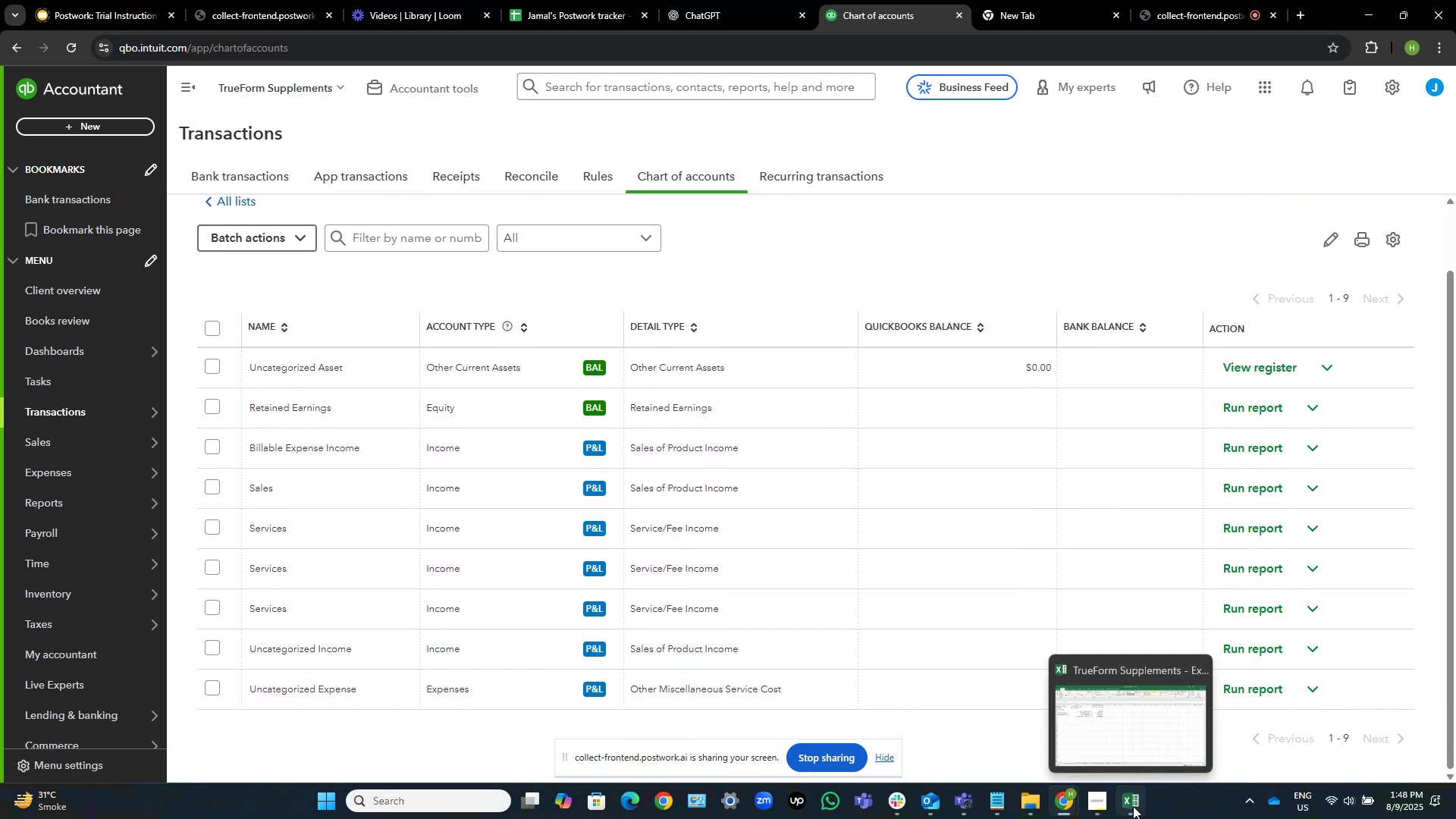 
wait(5.34)
 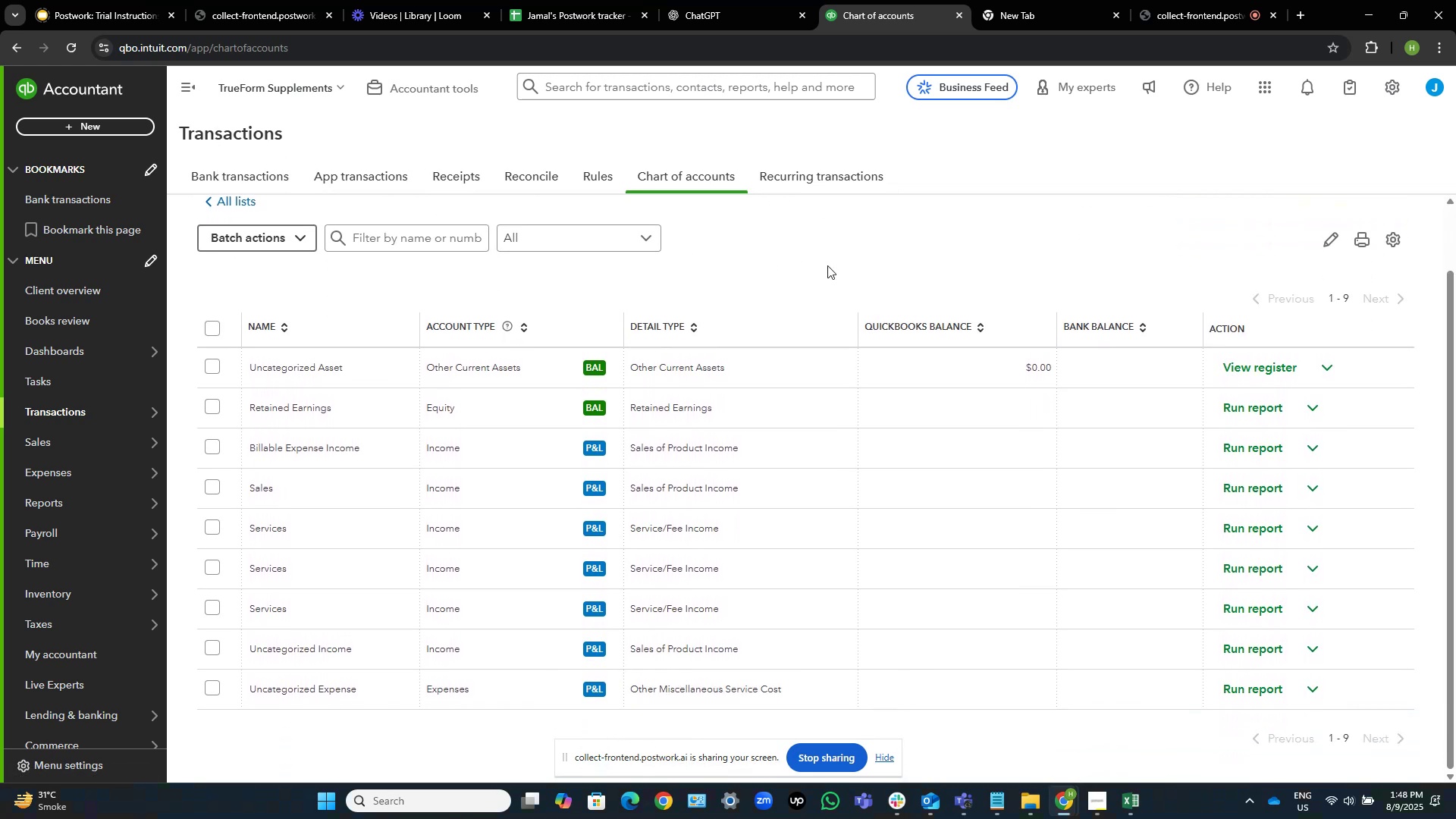 
left_click([1133, 806])
 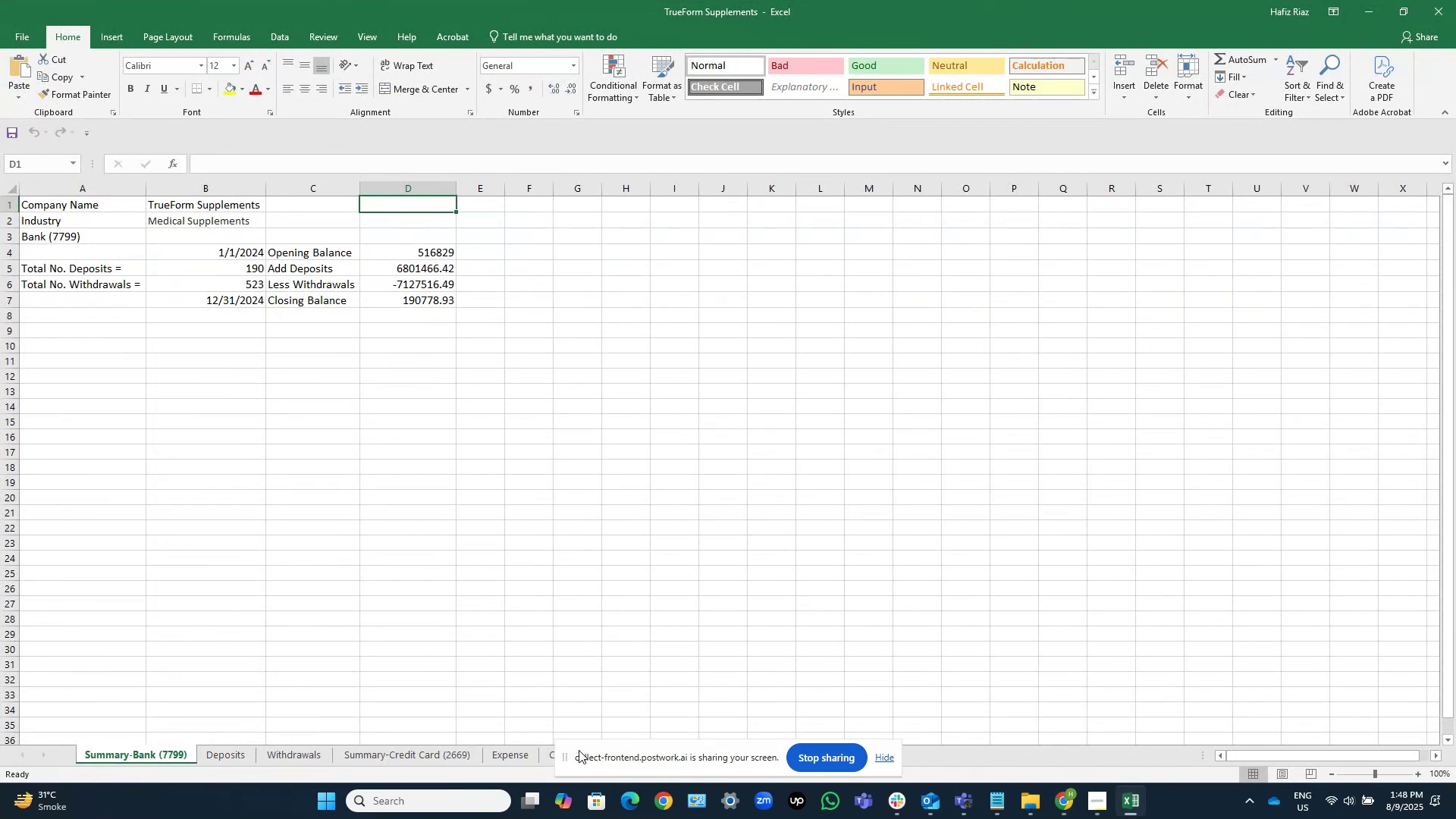 
left_click_drag(start_coordinate=[563, 756], to_coordinate=[11, 799])
 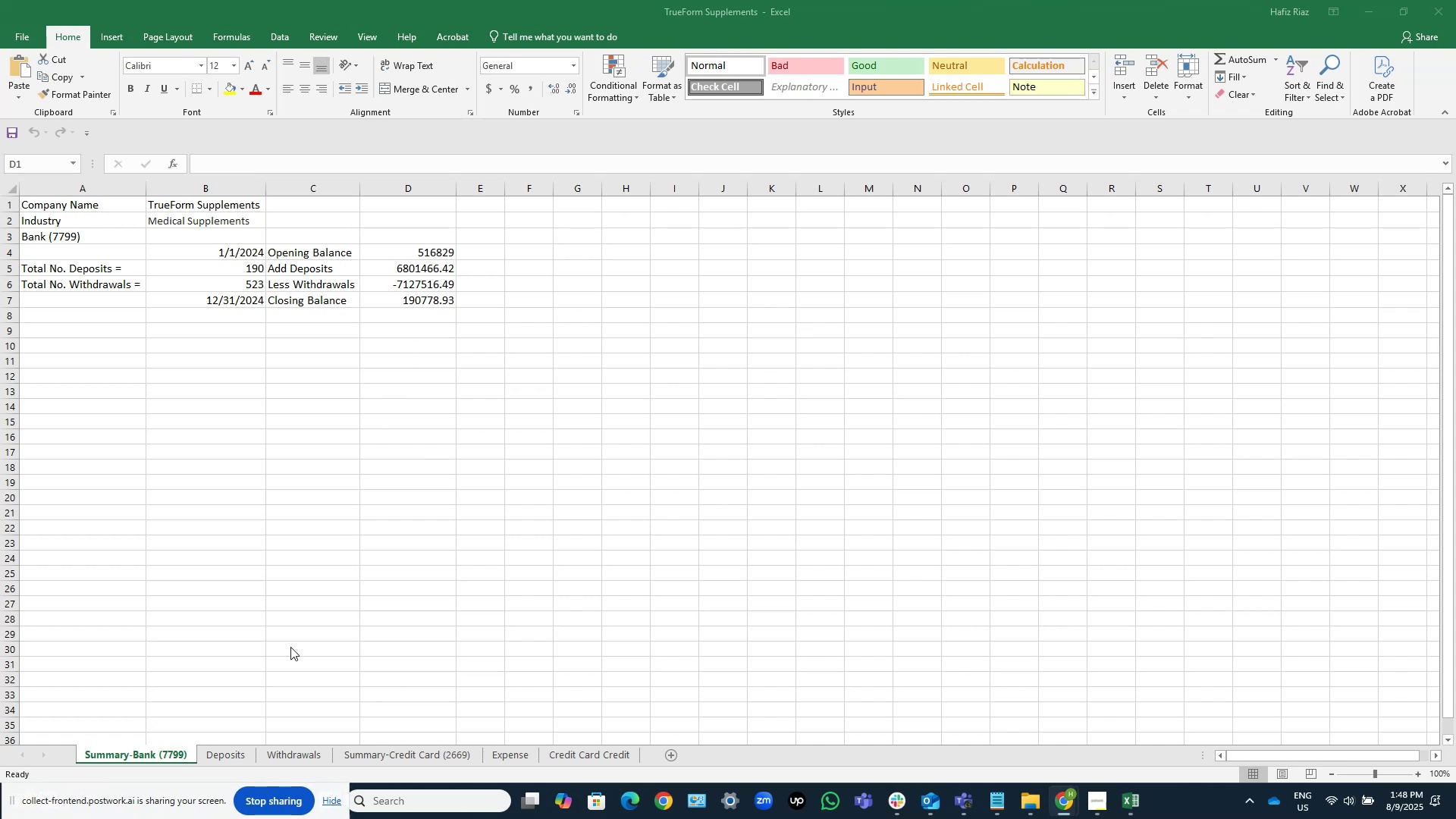 
left_click([224, 750])
 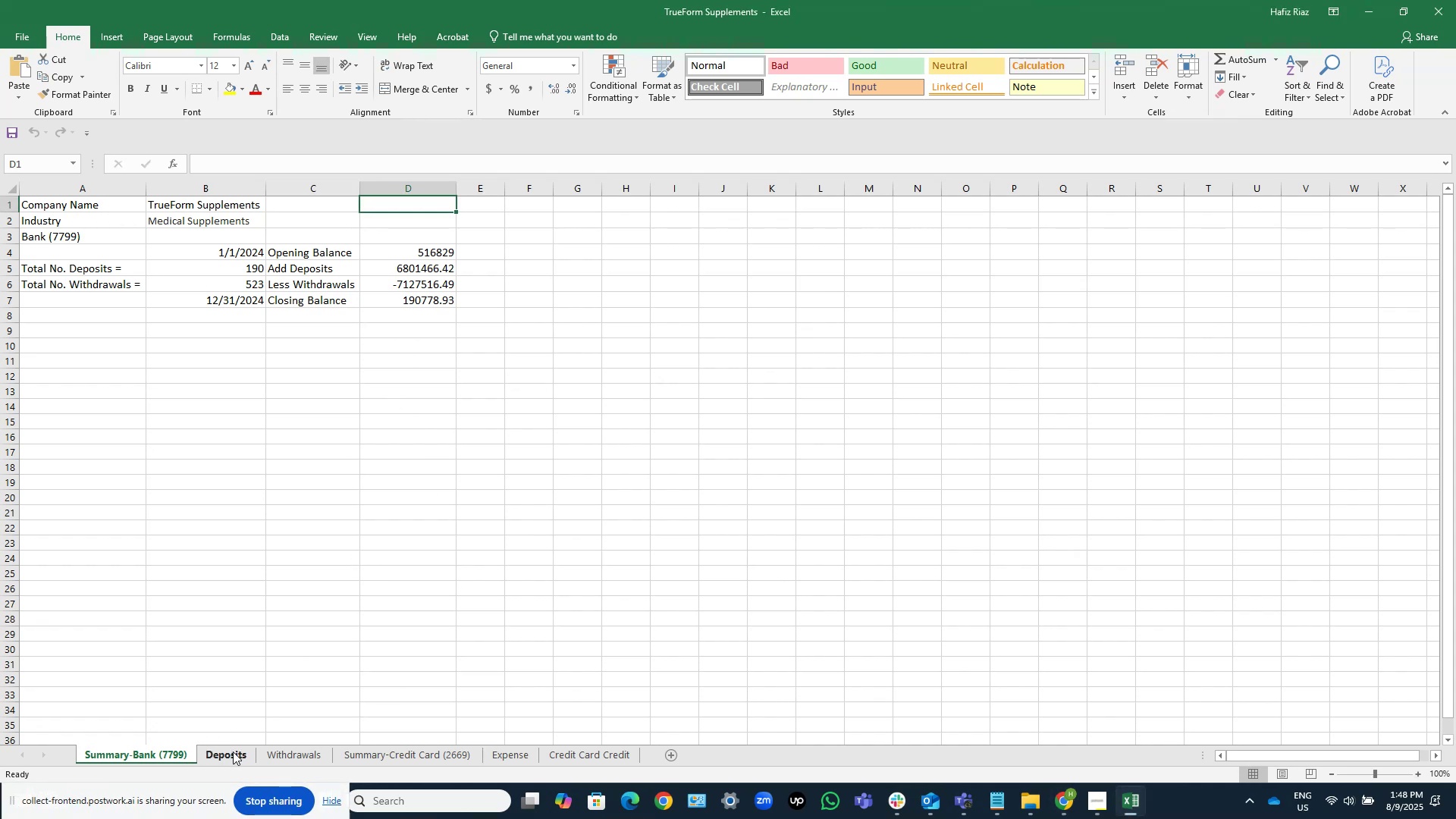 
left_click([233, 752])
 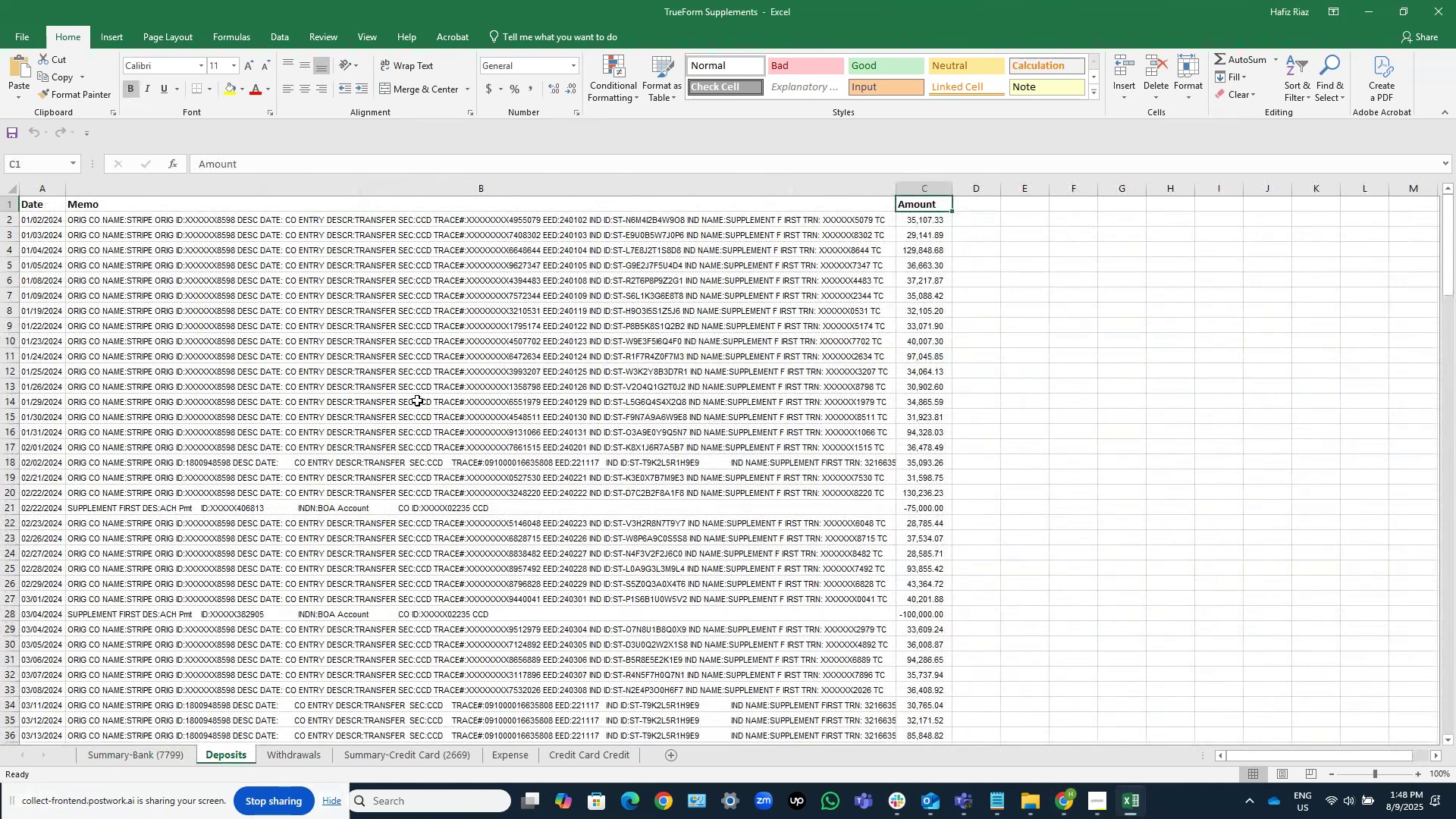 
scroll: coordinate [664, 320], scroll_direction: up, amount: 5.0
 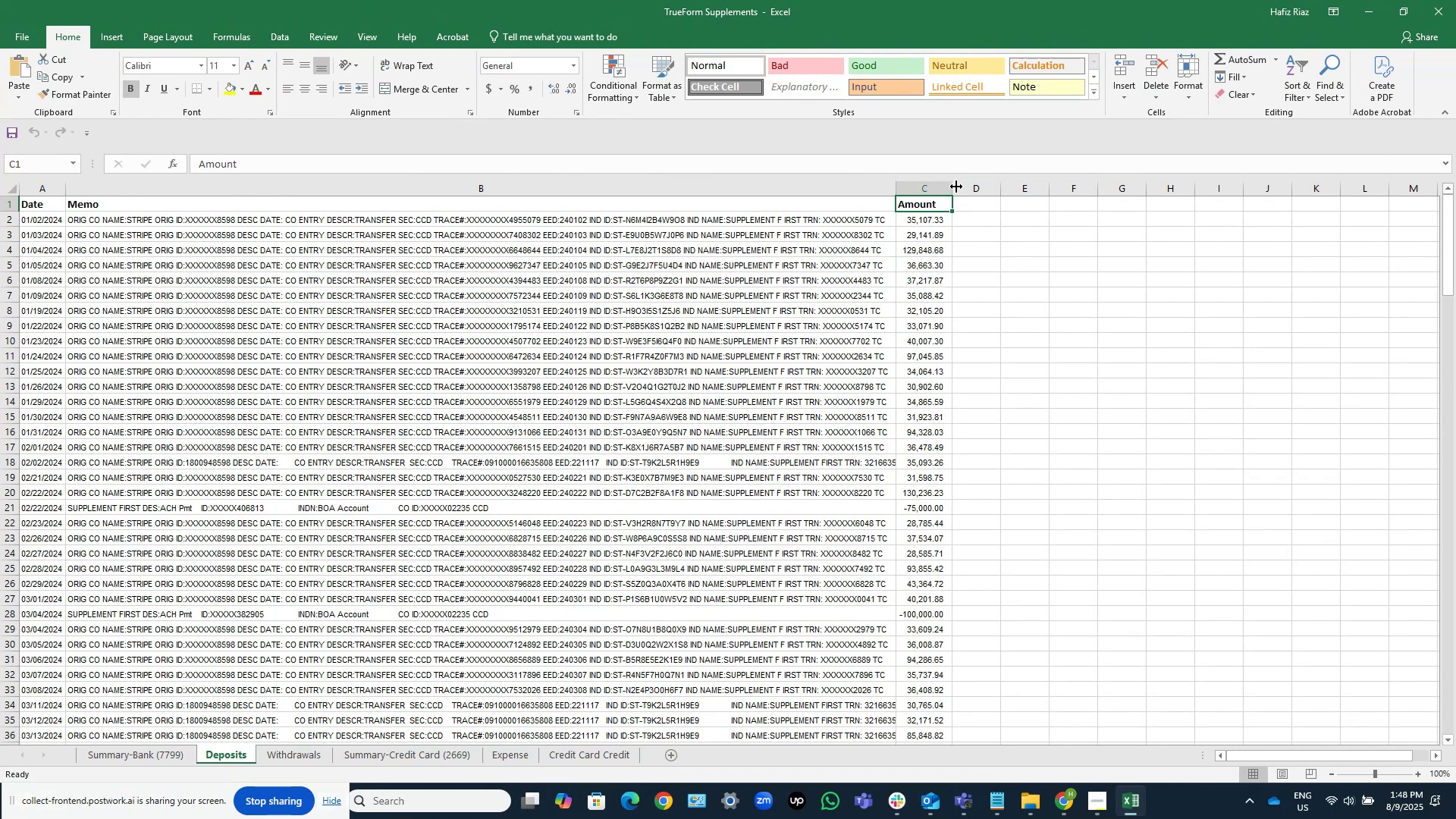 
double_click([952, 190])
 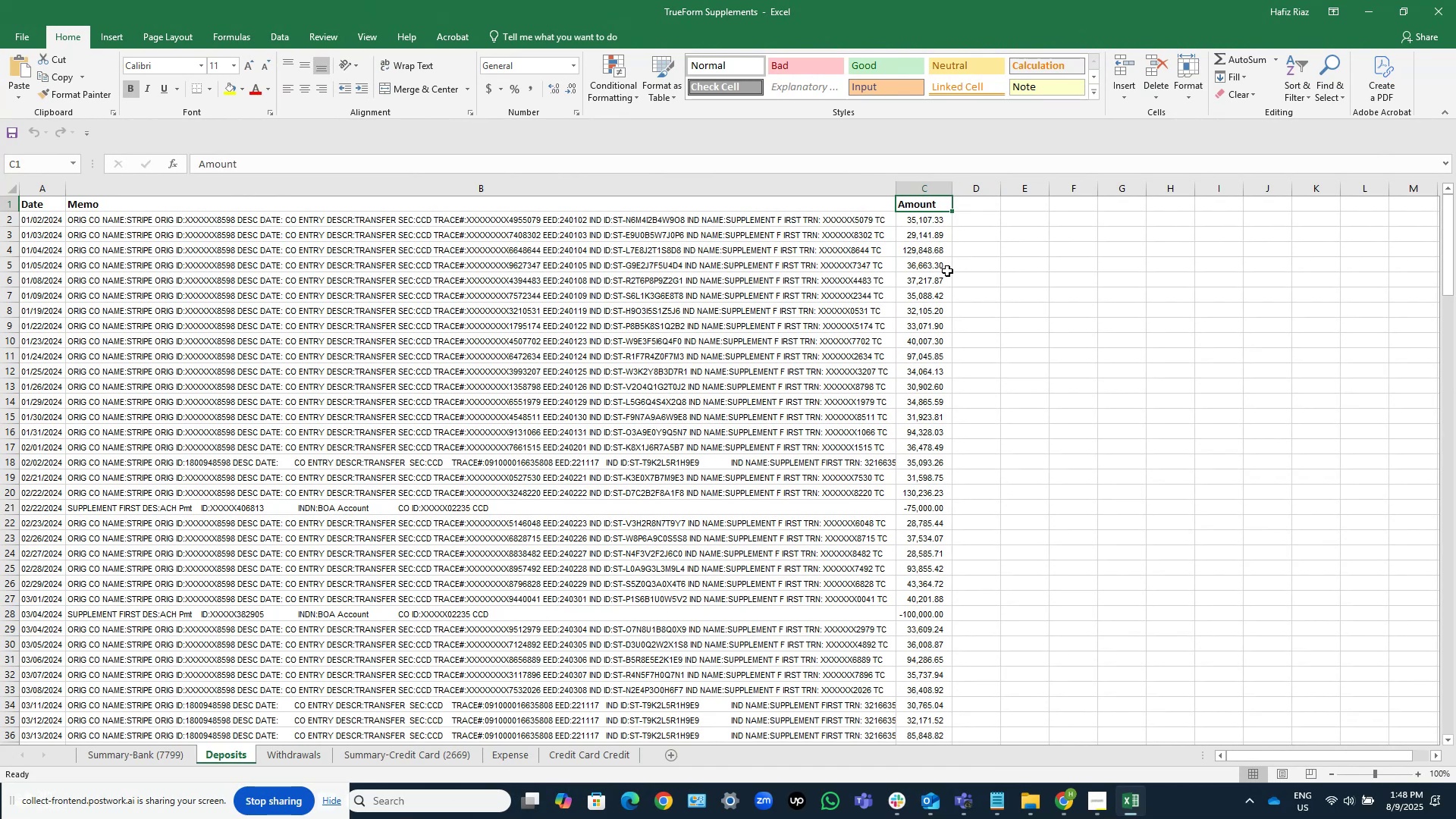 
scroll: coordinate [512, 318], scroll_direction: down, amount: 12.0
 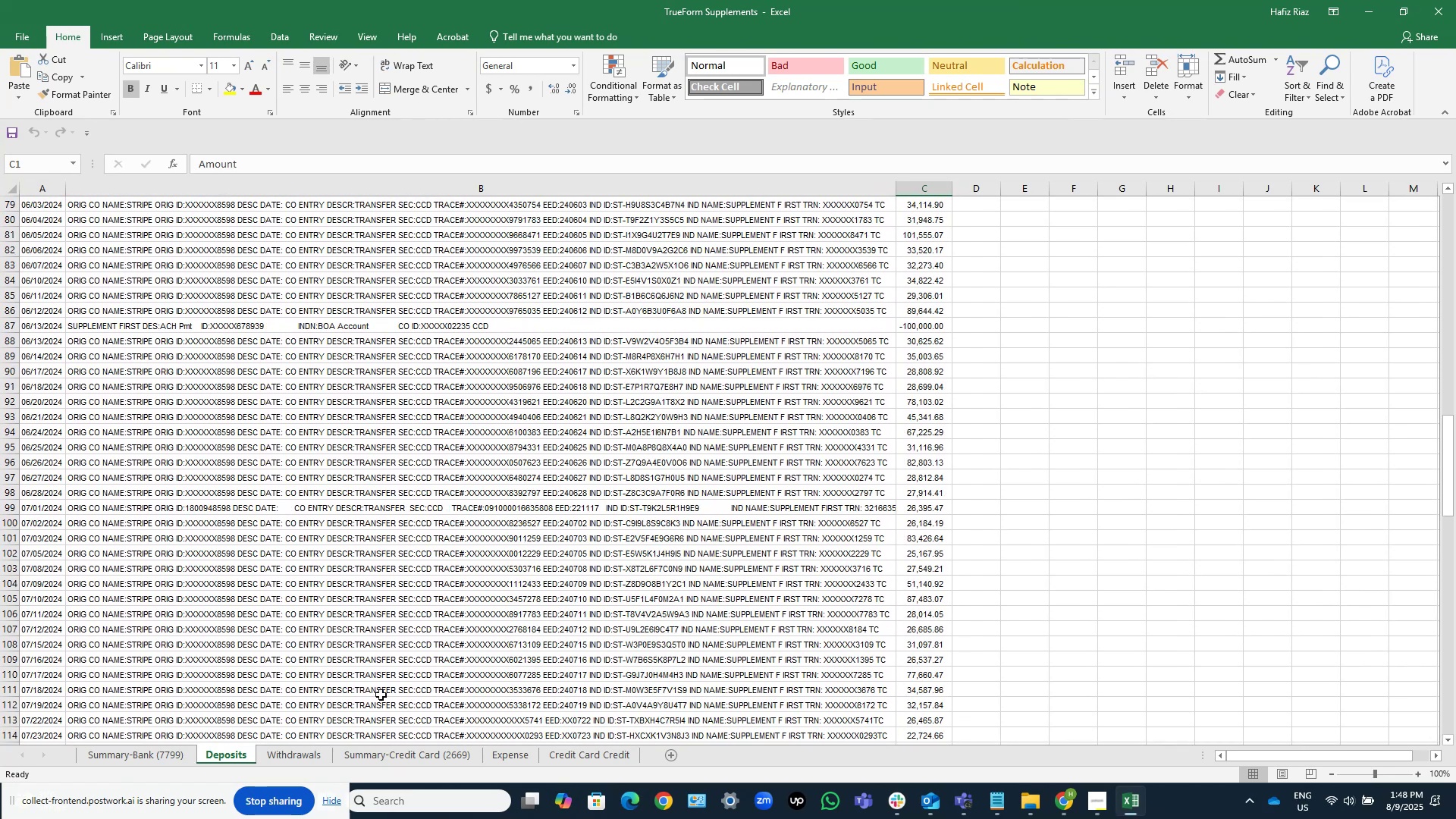 
left_click([300, 752])
 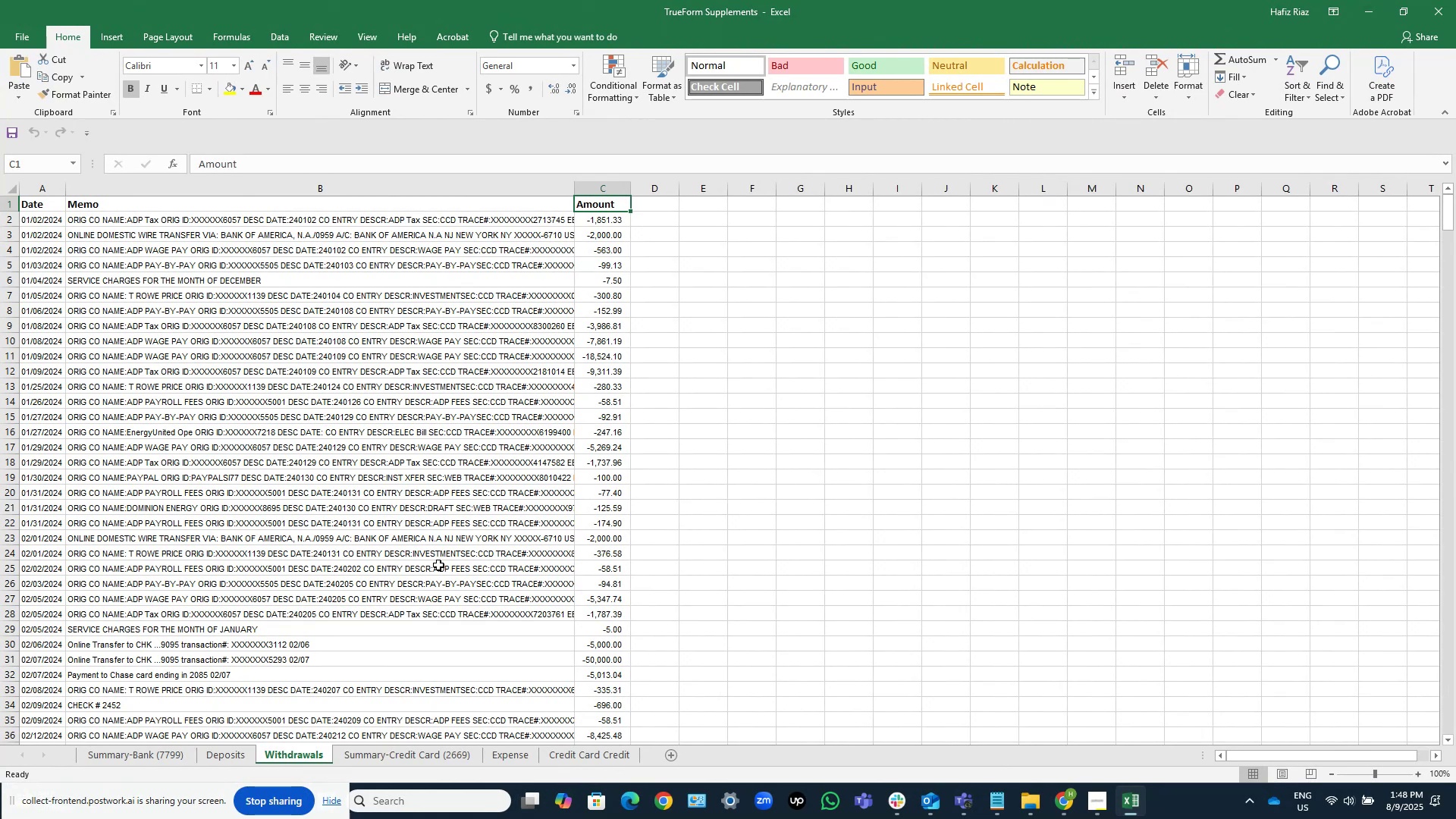 
wait(10.6)
 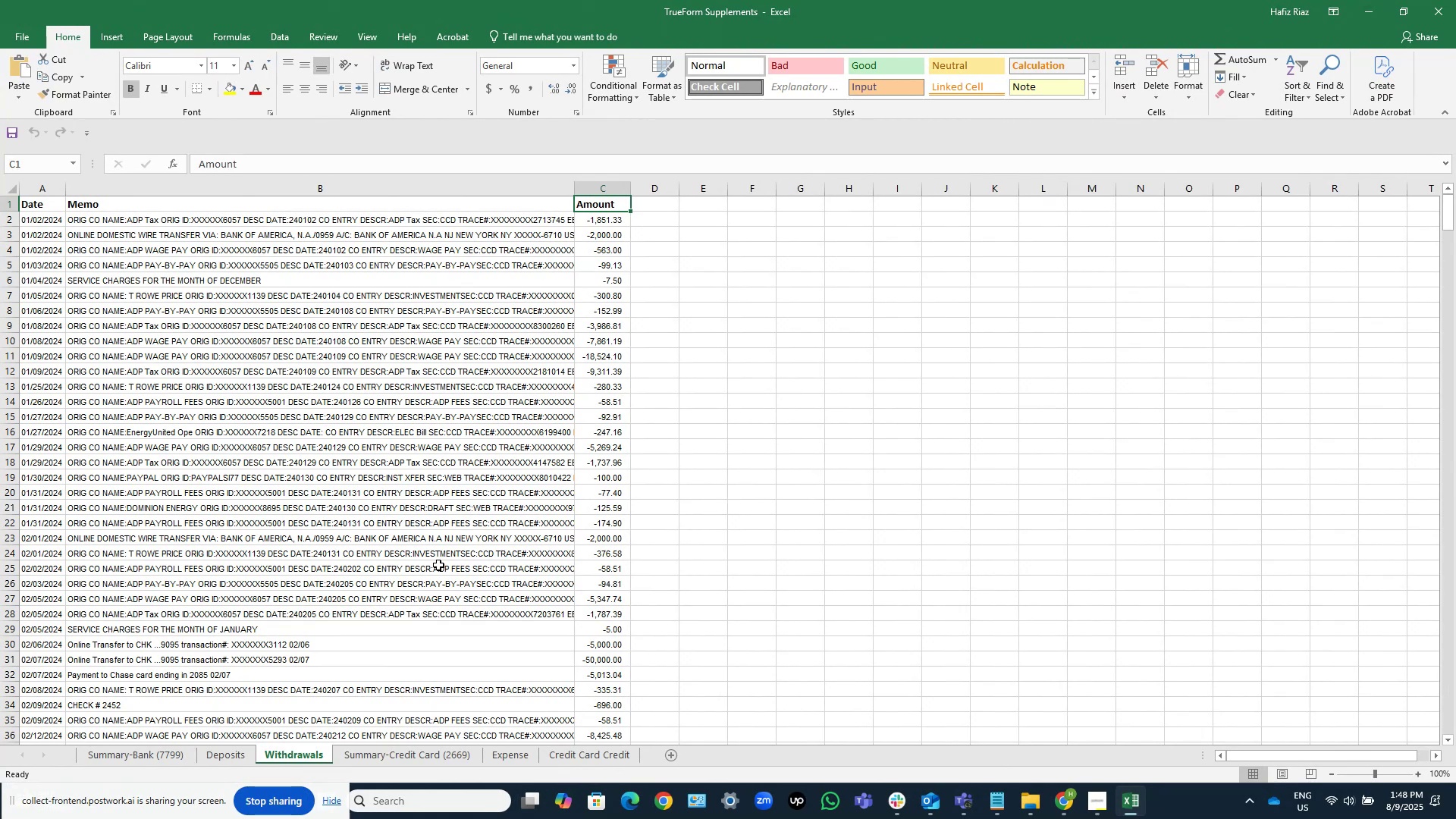 
left_click([640, 220])
 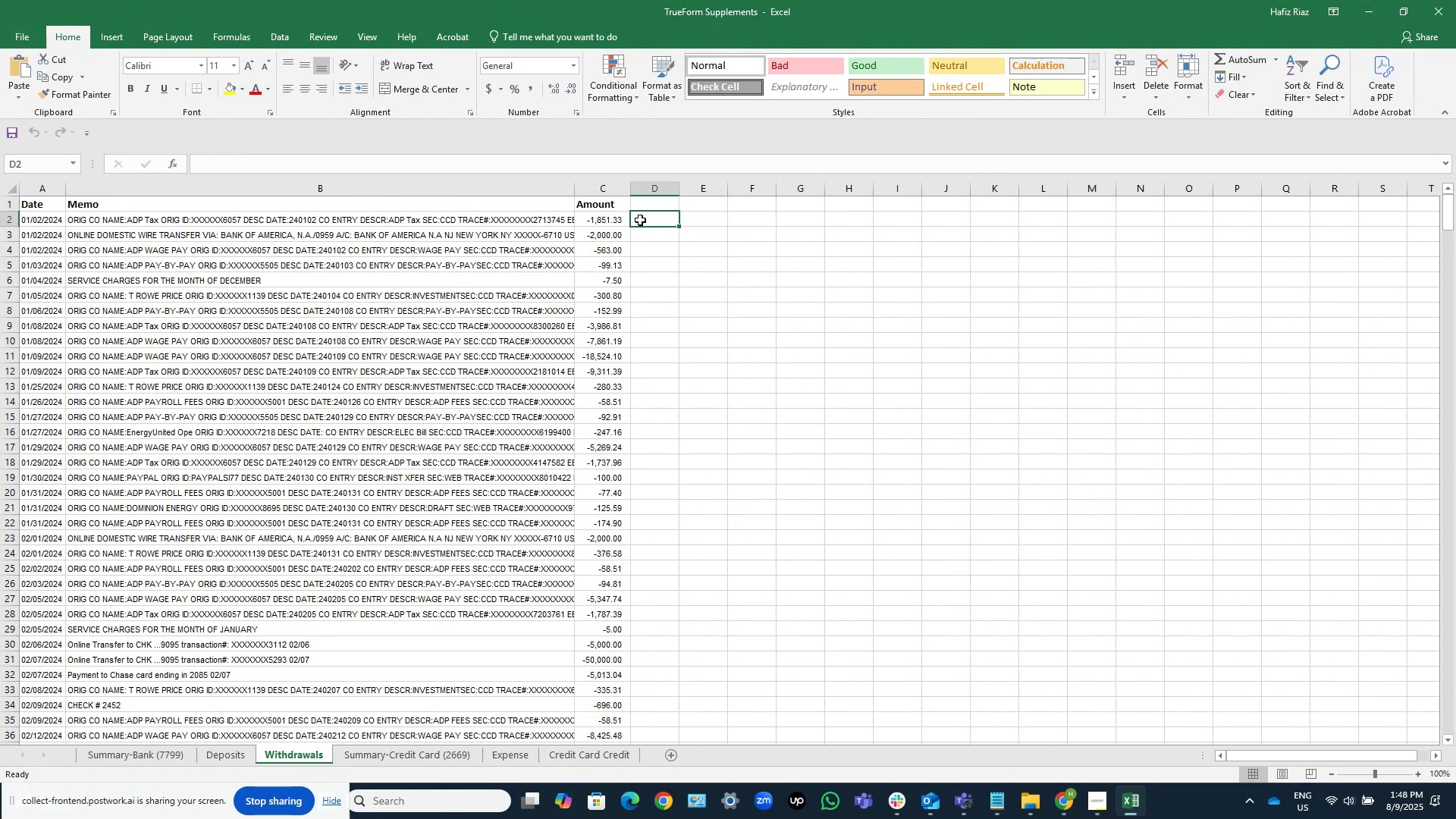 
key(Equal)
 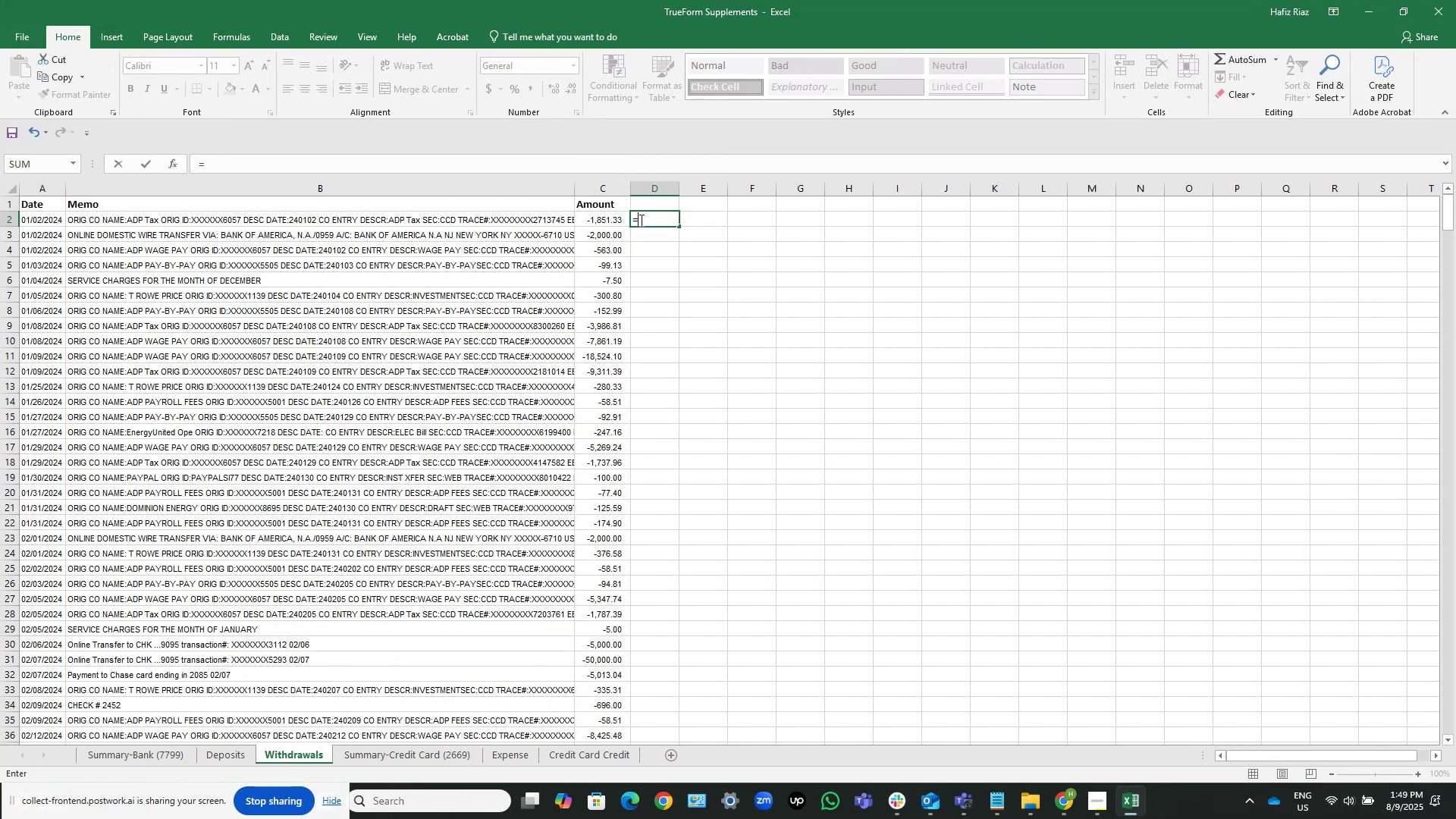 
wait(21.4)
 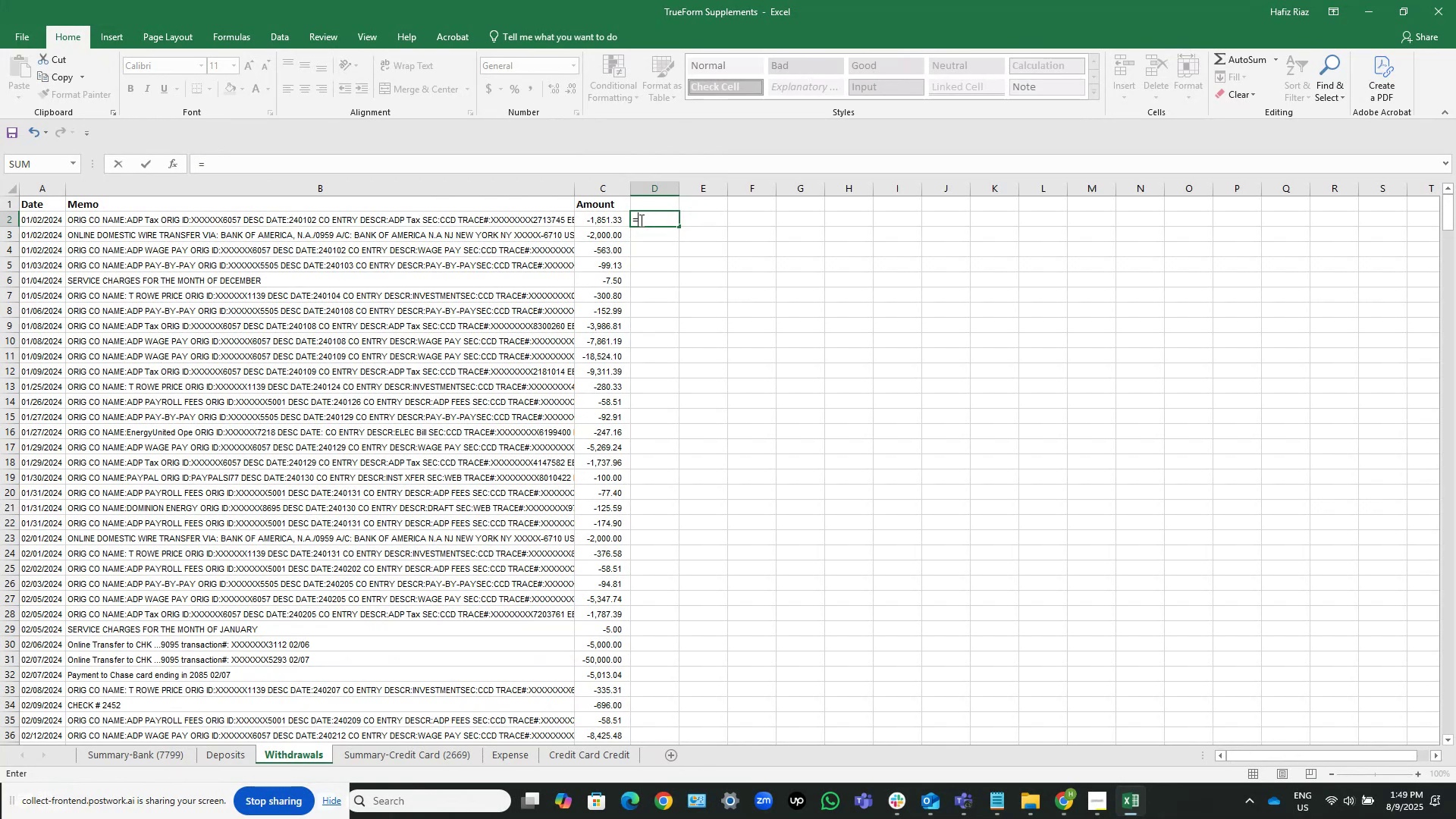 
type(mid)
 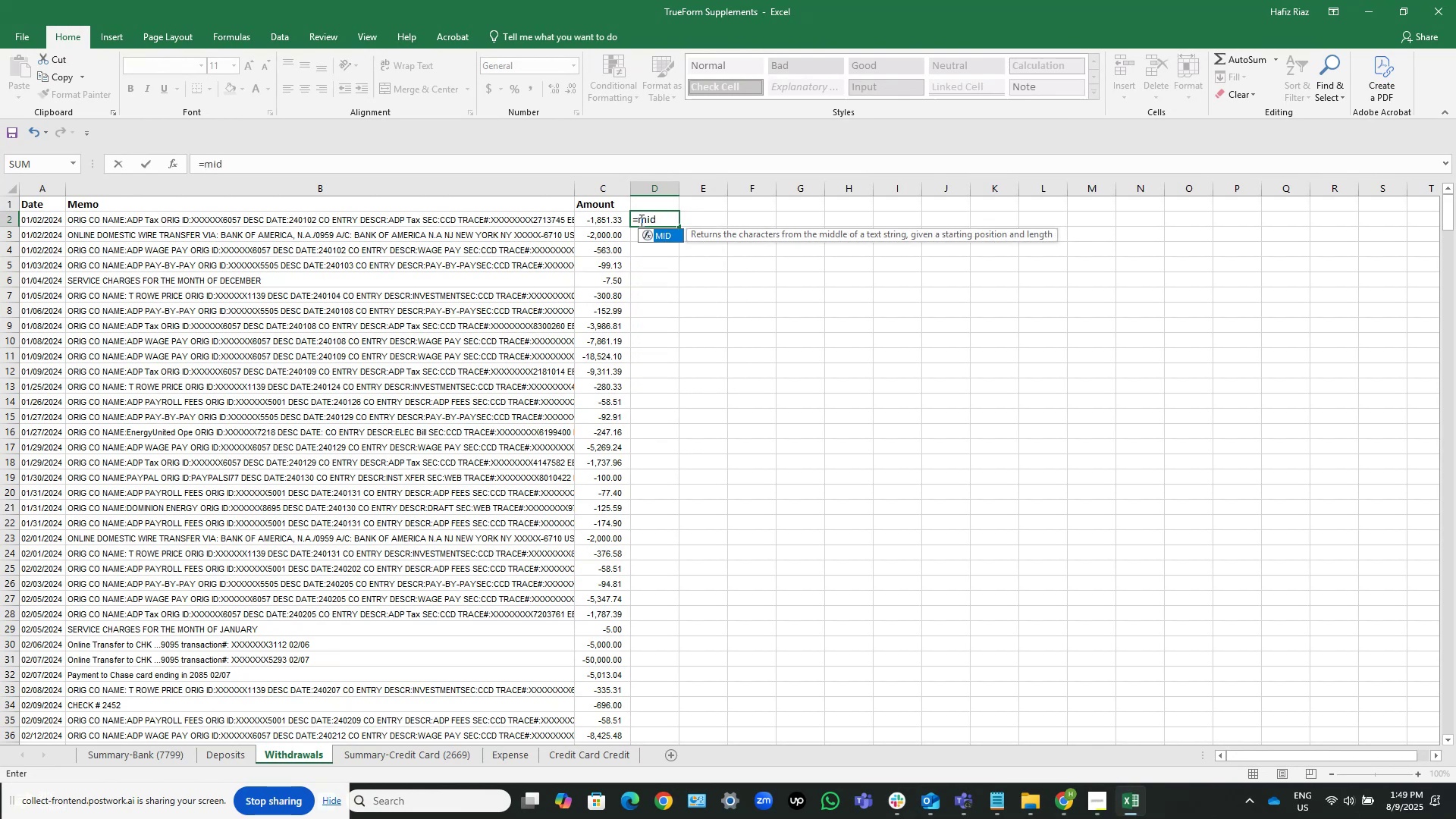 
hold_key(key=ShiftRight, duration=0.64)
 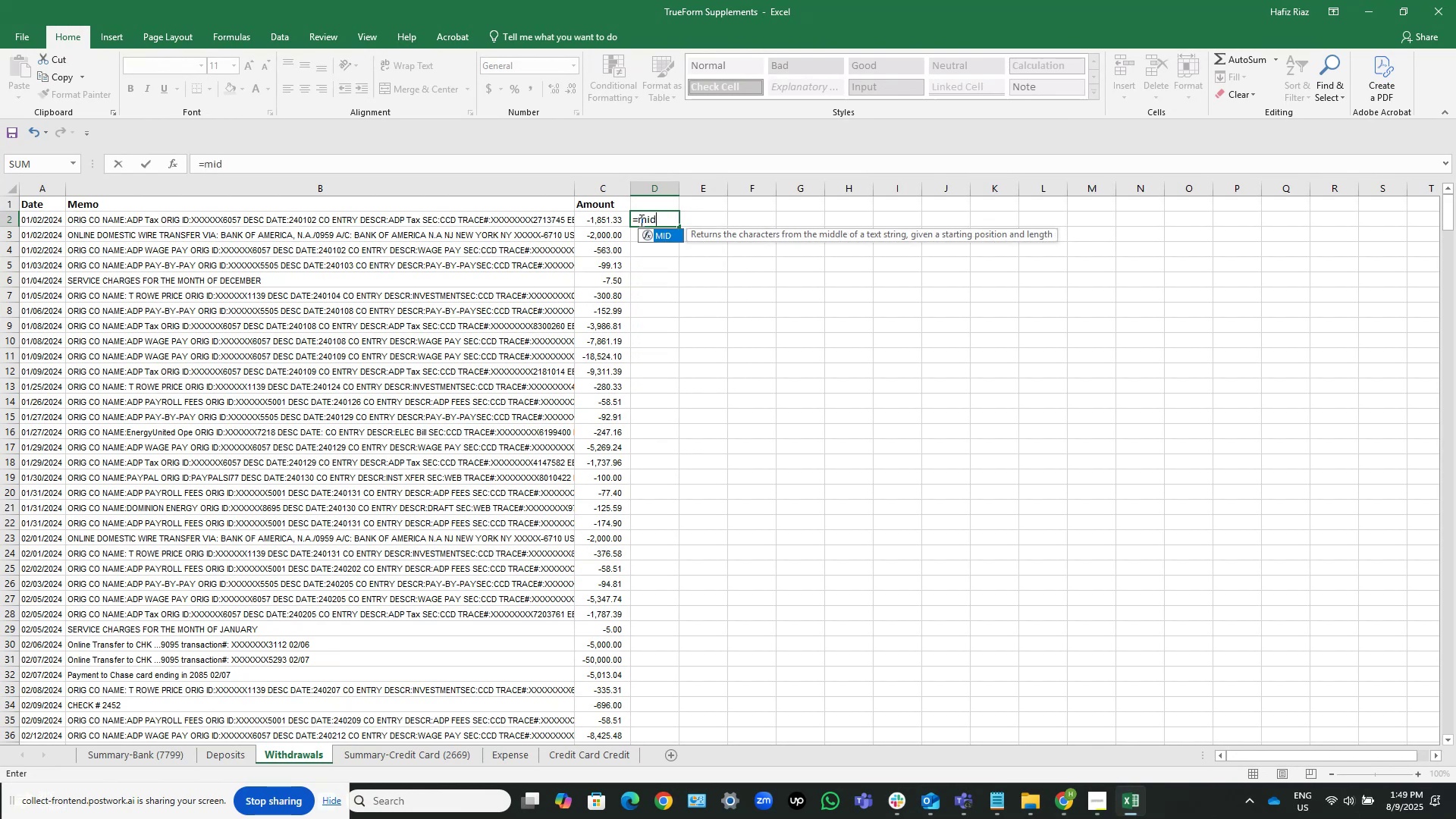 
key(Tab)
 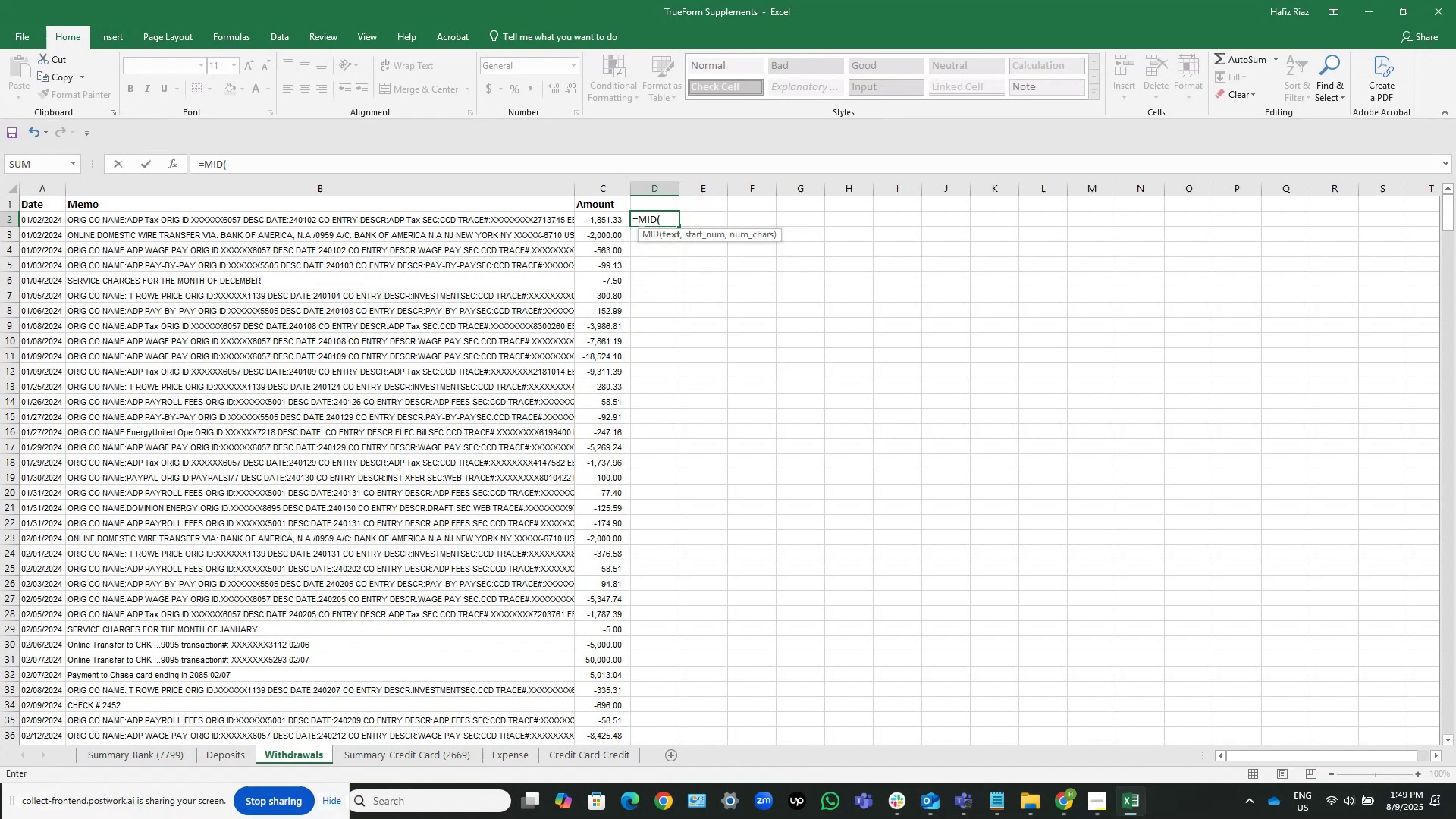 
wait(5.32)
 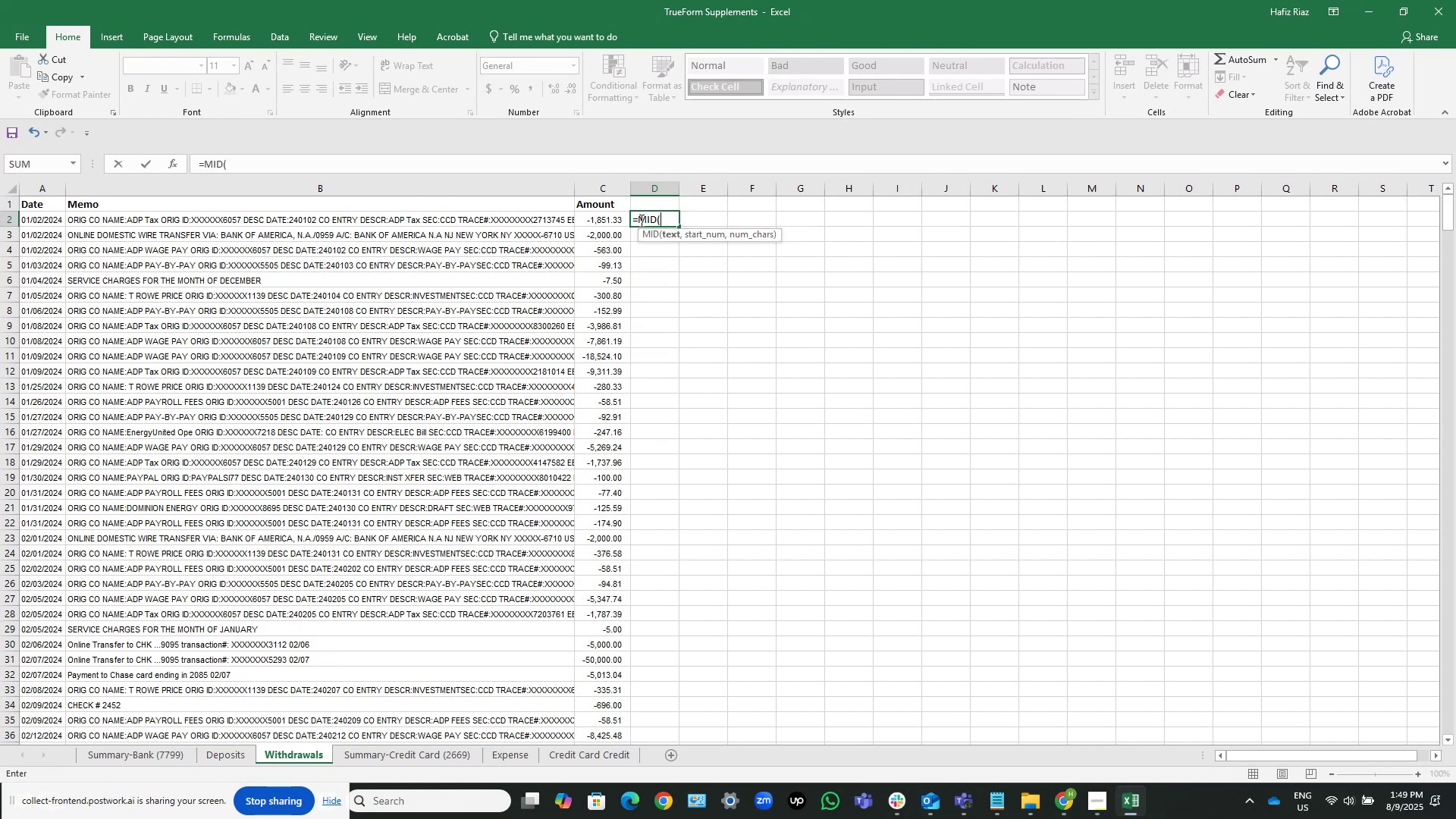 
key(ArrowLeft)
 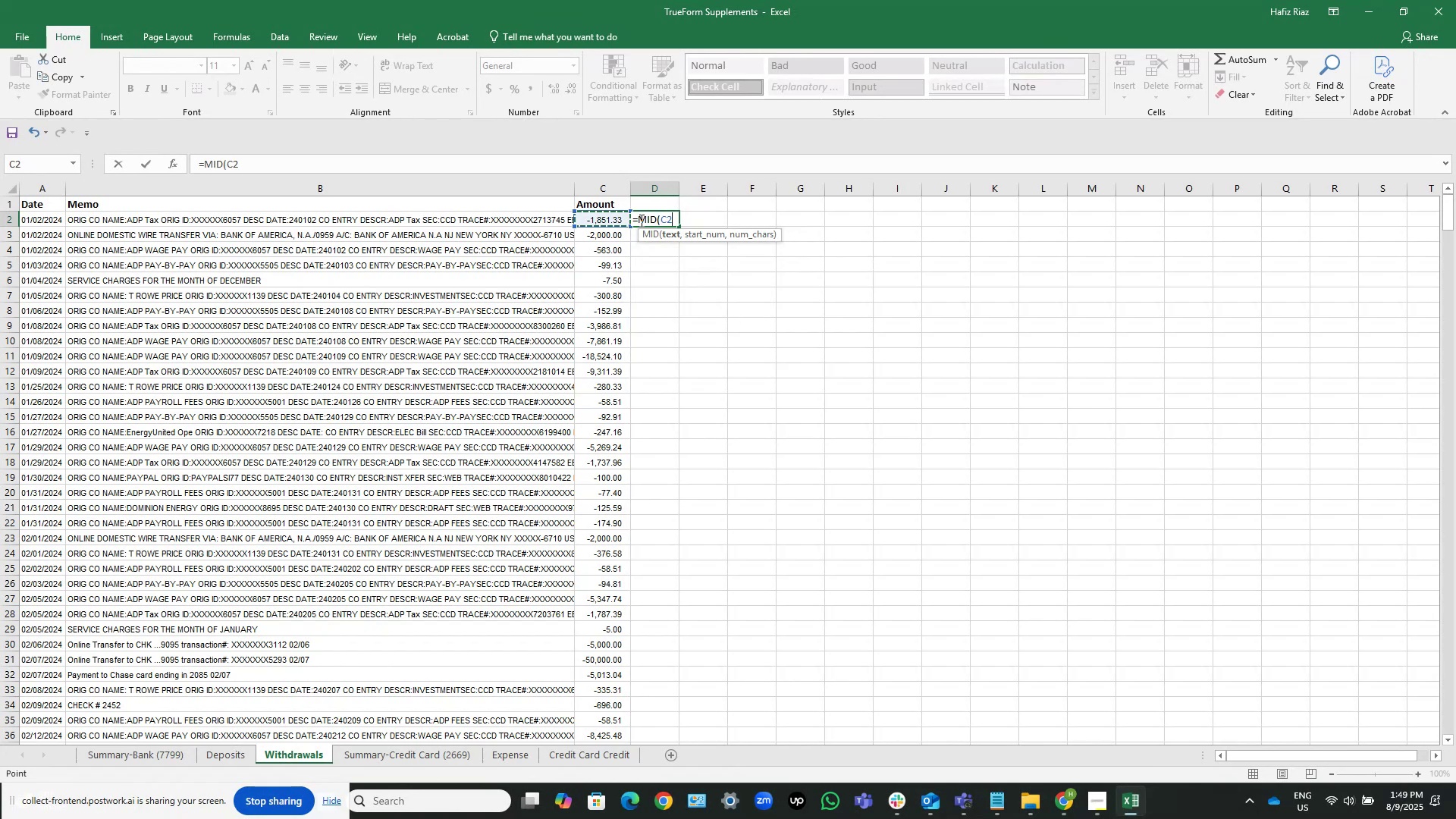 
key(ArrowLeft)
 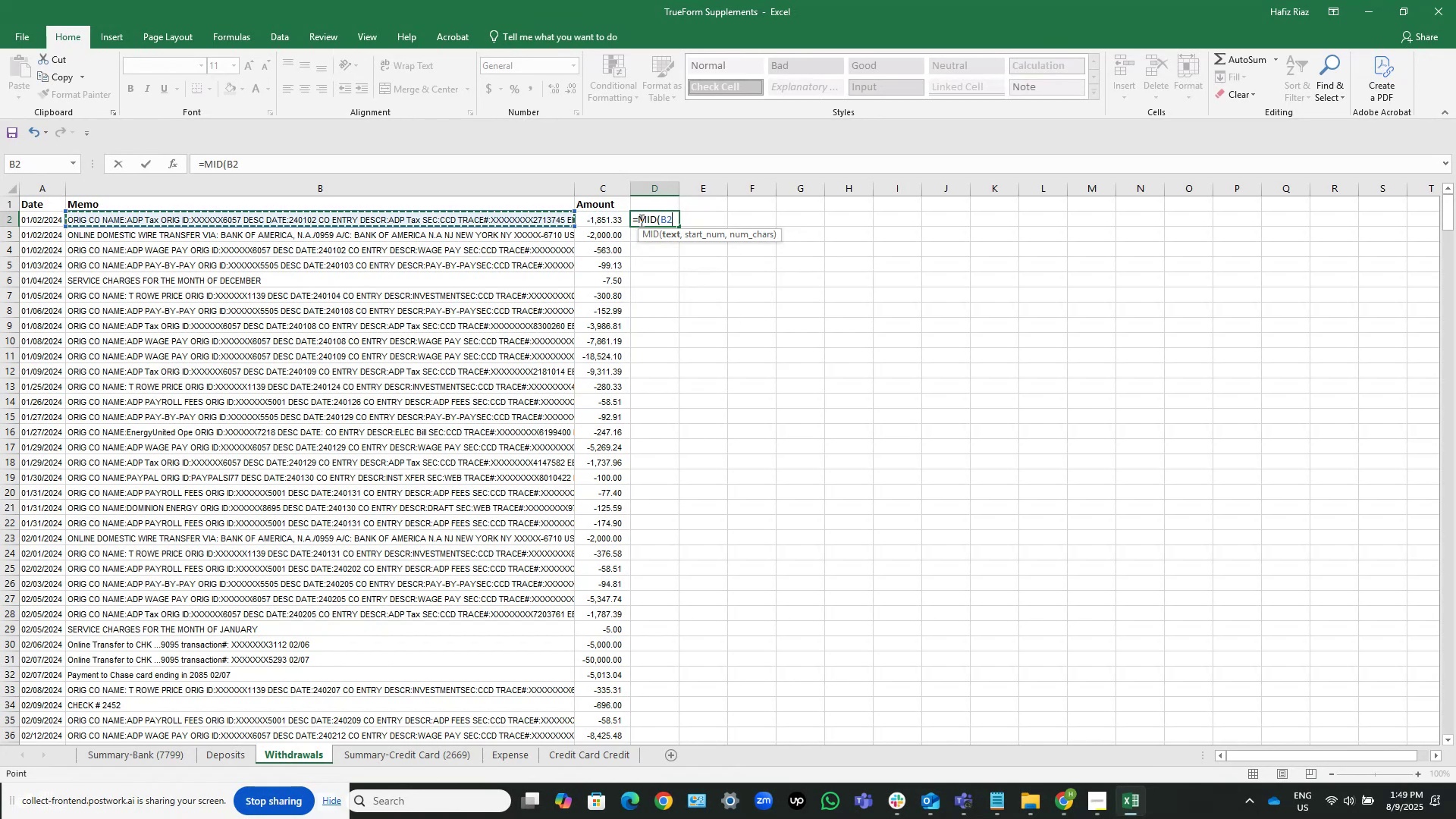 
key(Comma)
 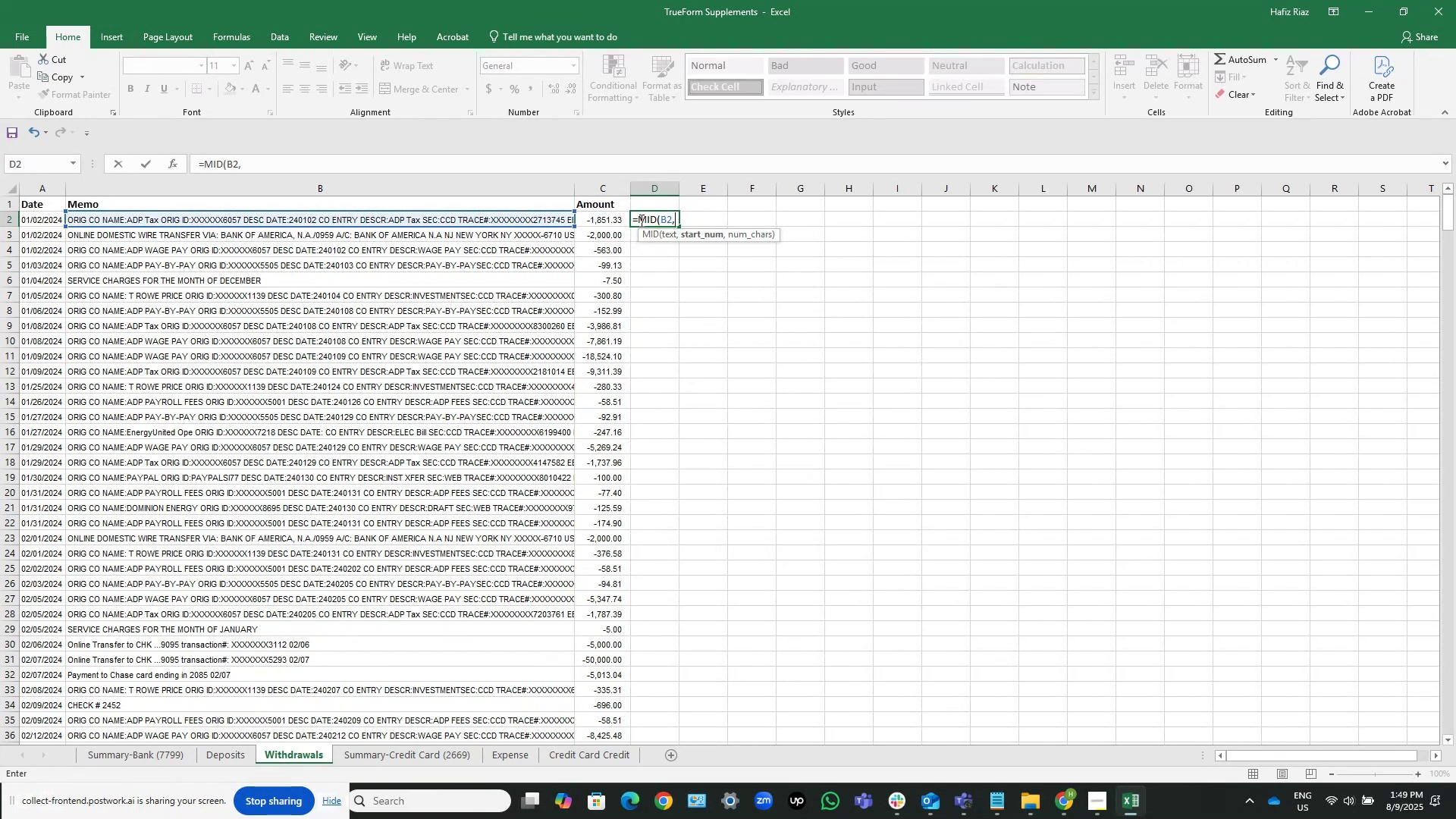 
key(Space)
 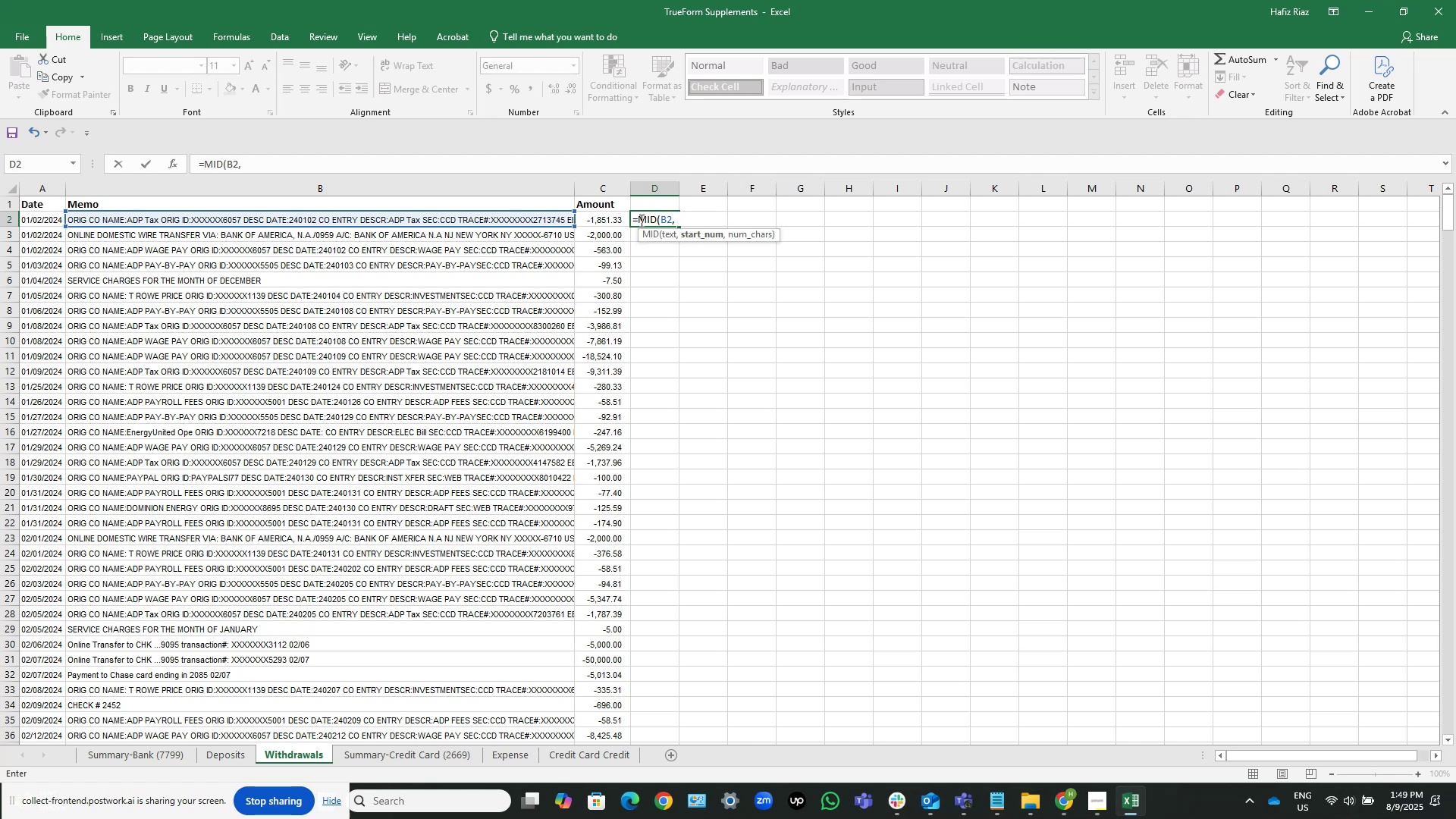 
wait(6.98)
 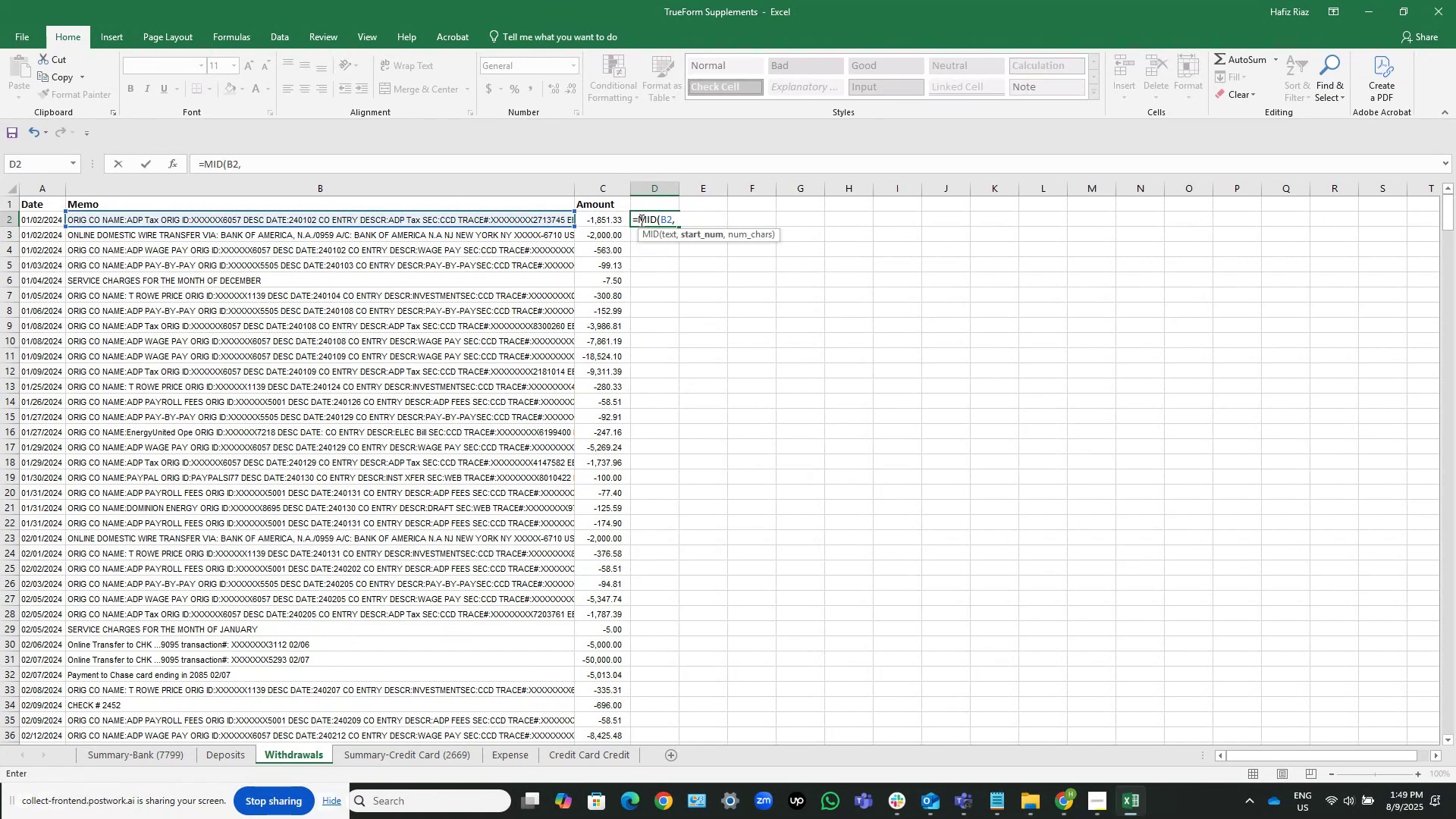 
key(Numpad1)
 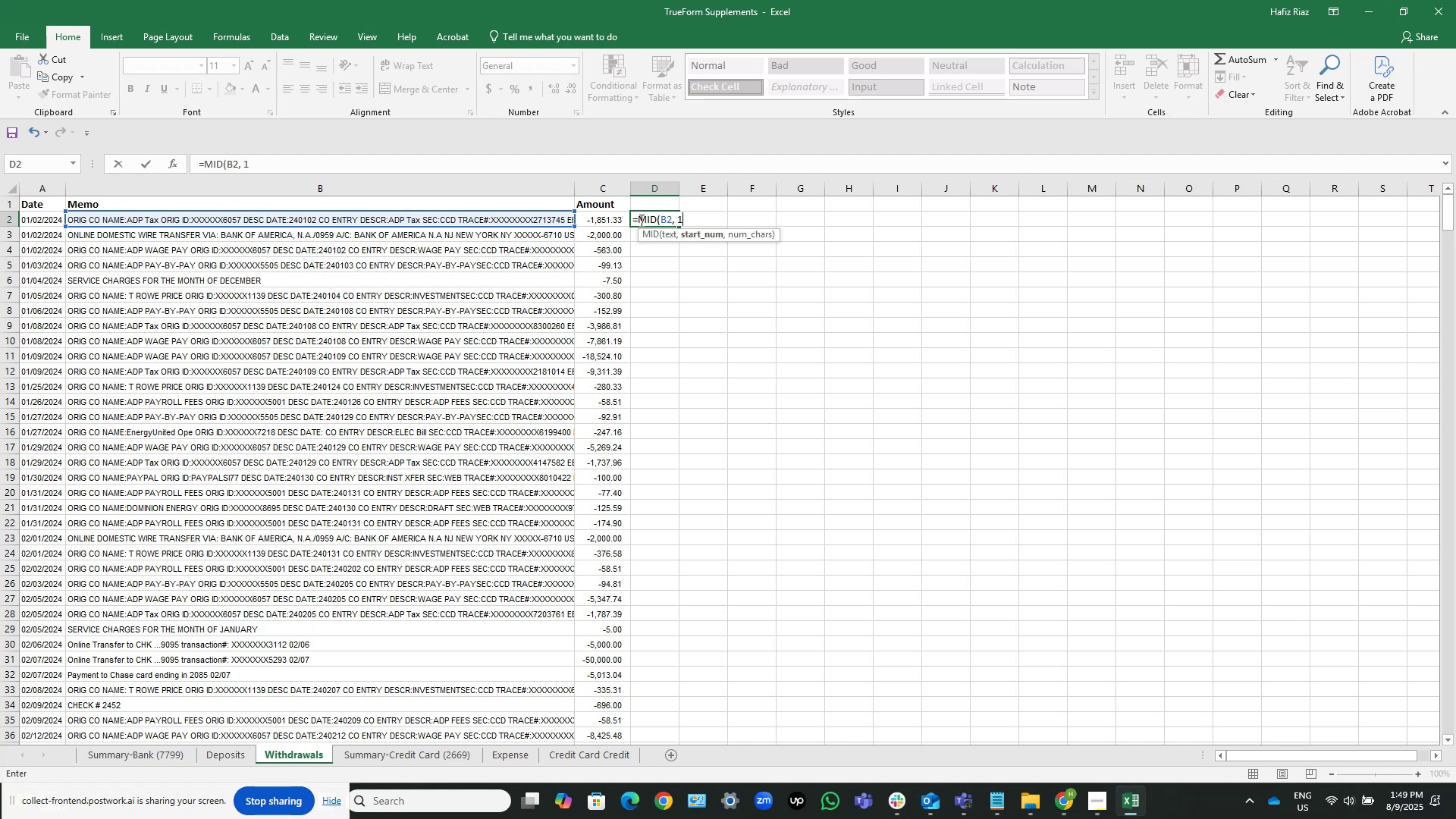 
key(Numpad5)
 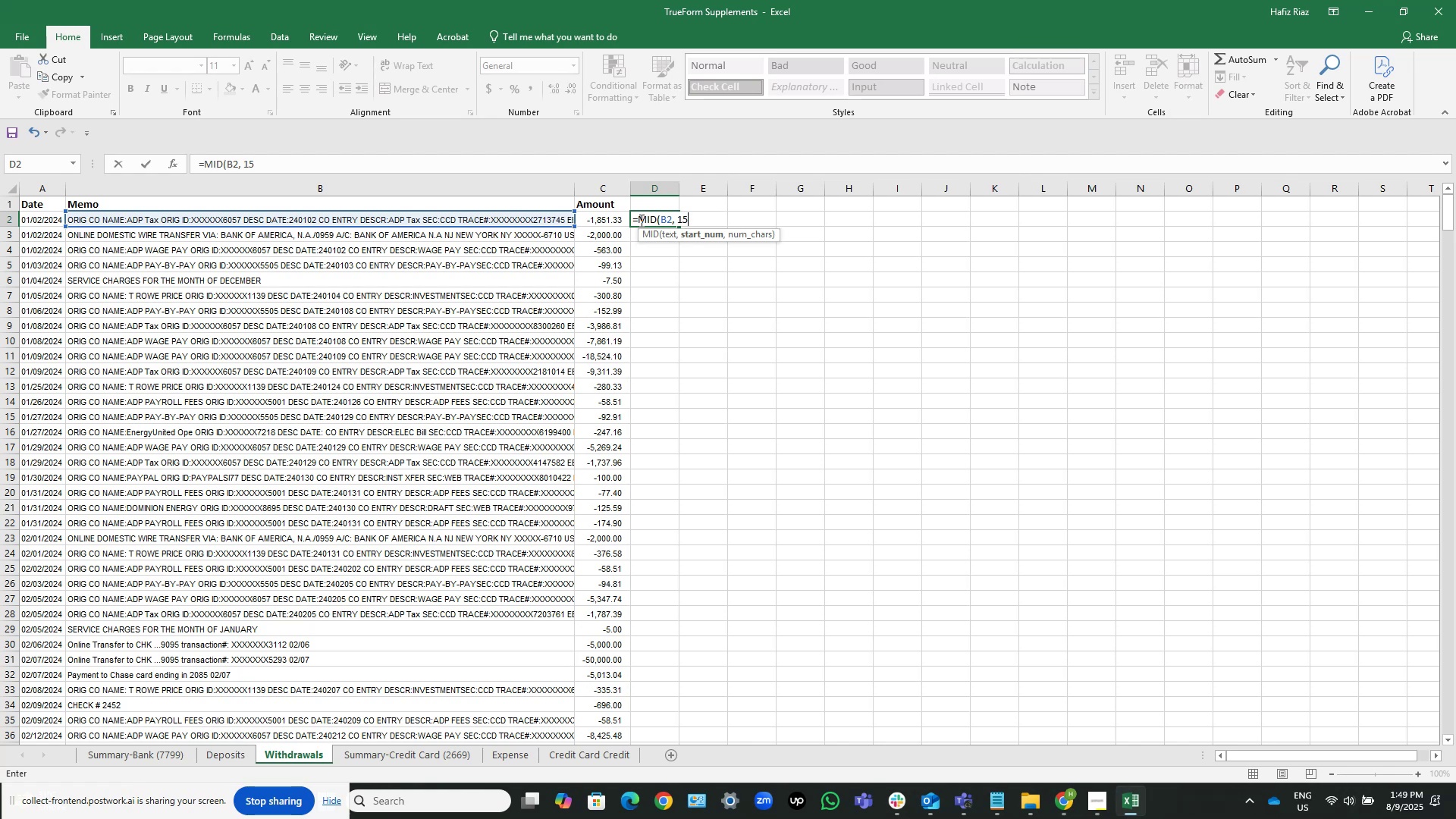 
key(Comma)
 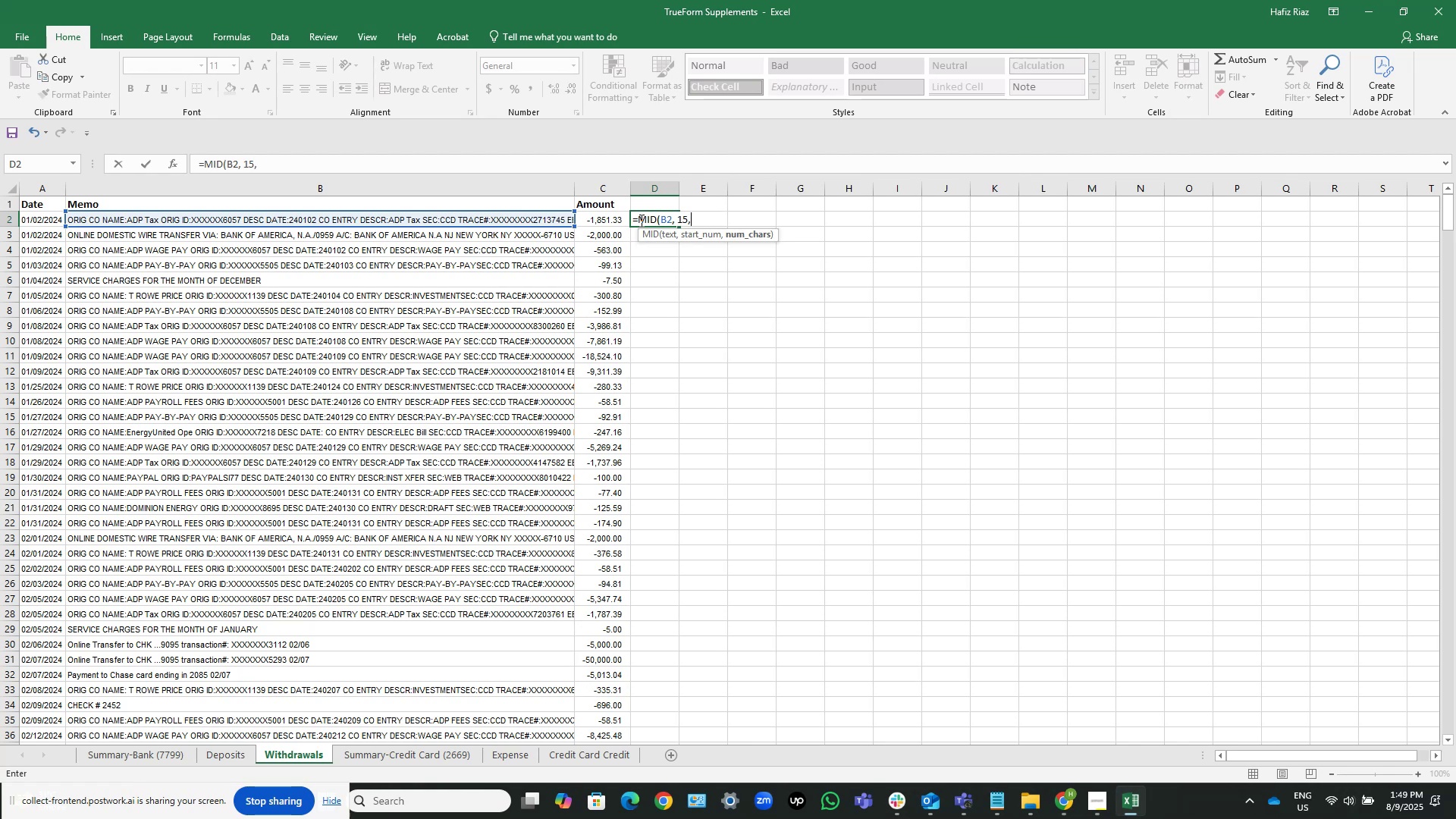 
key(Numpad5)
 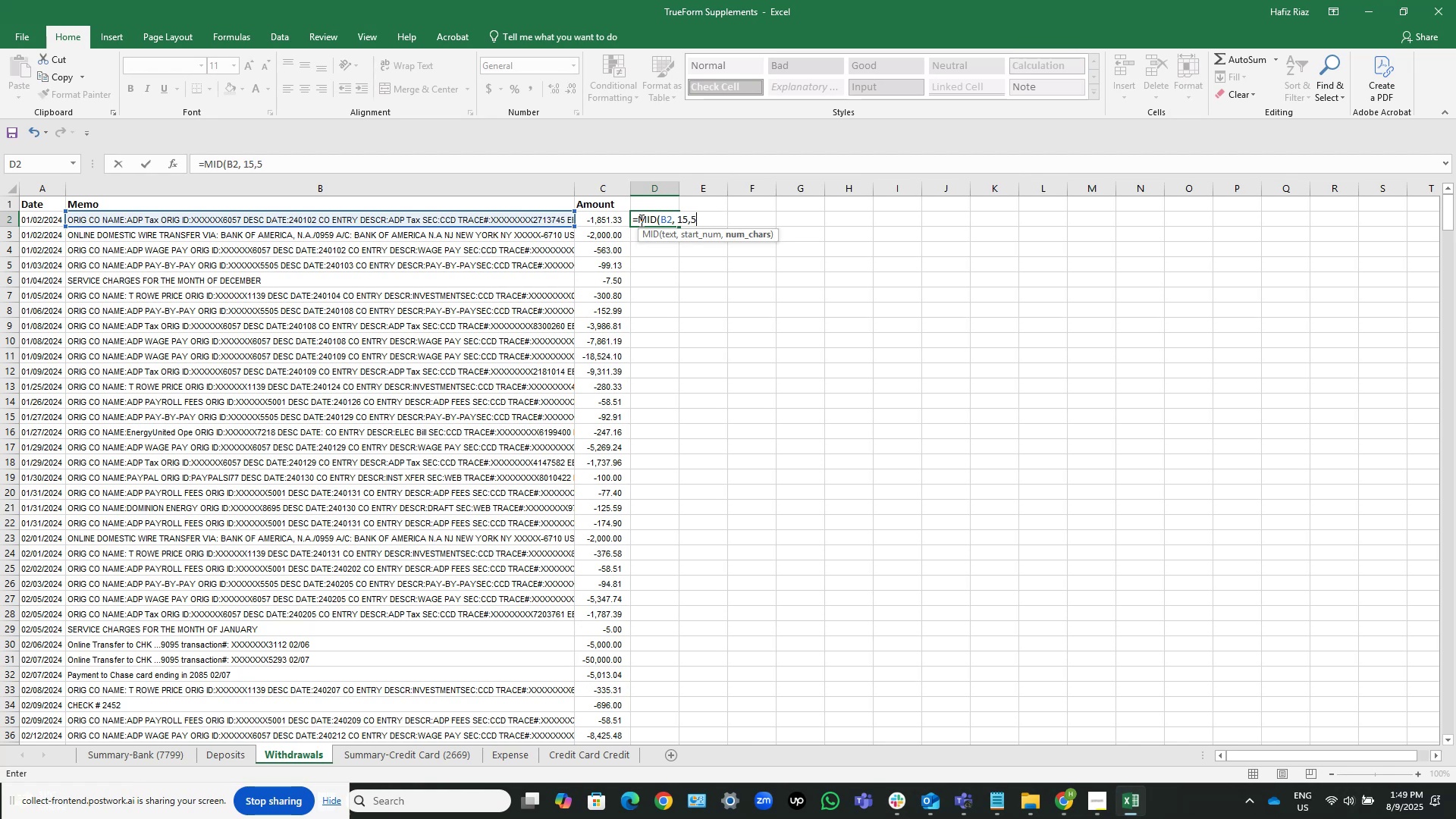 
key(Numpad0)
 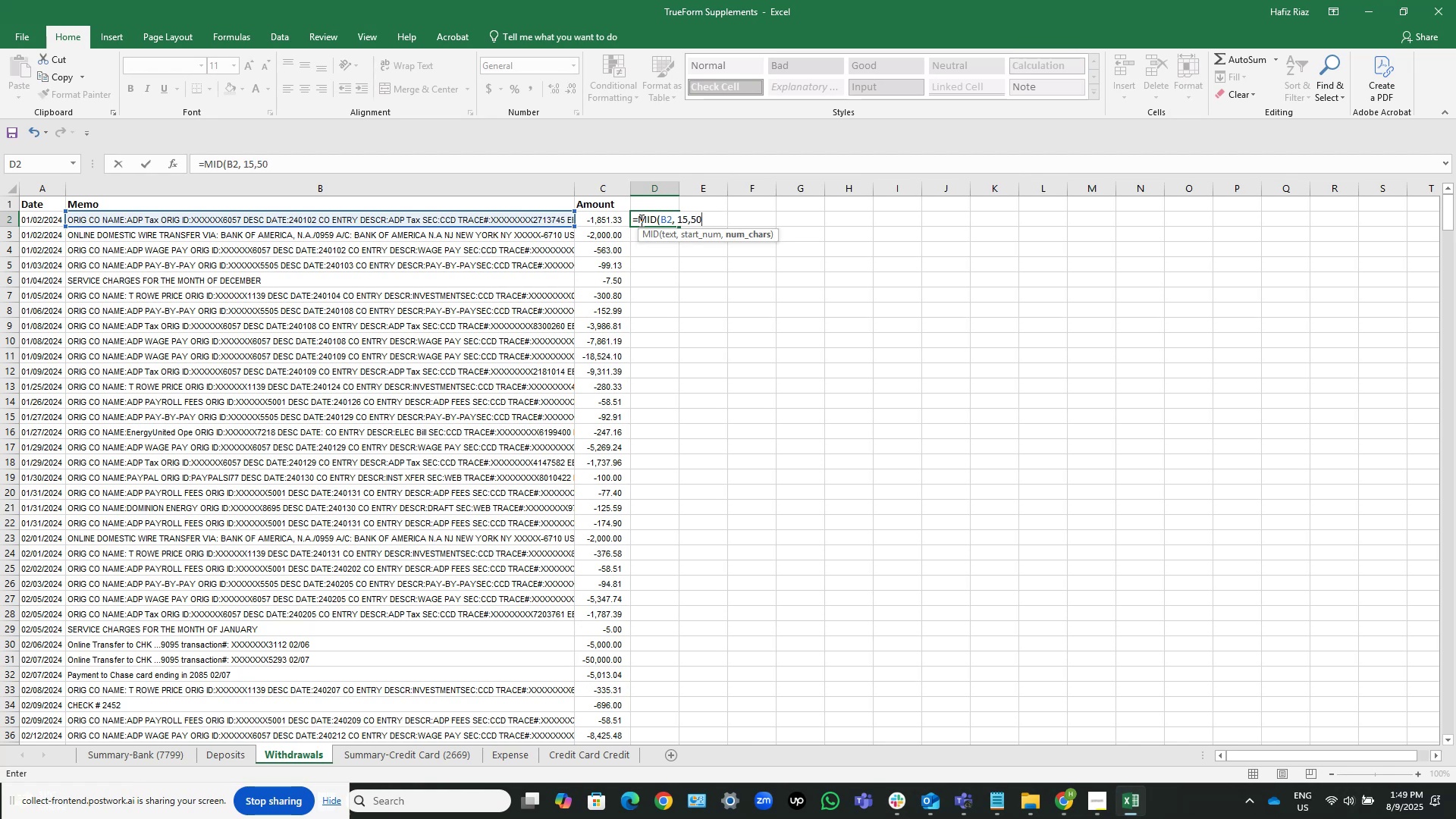 
key(Numpad0)
 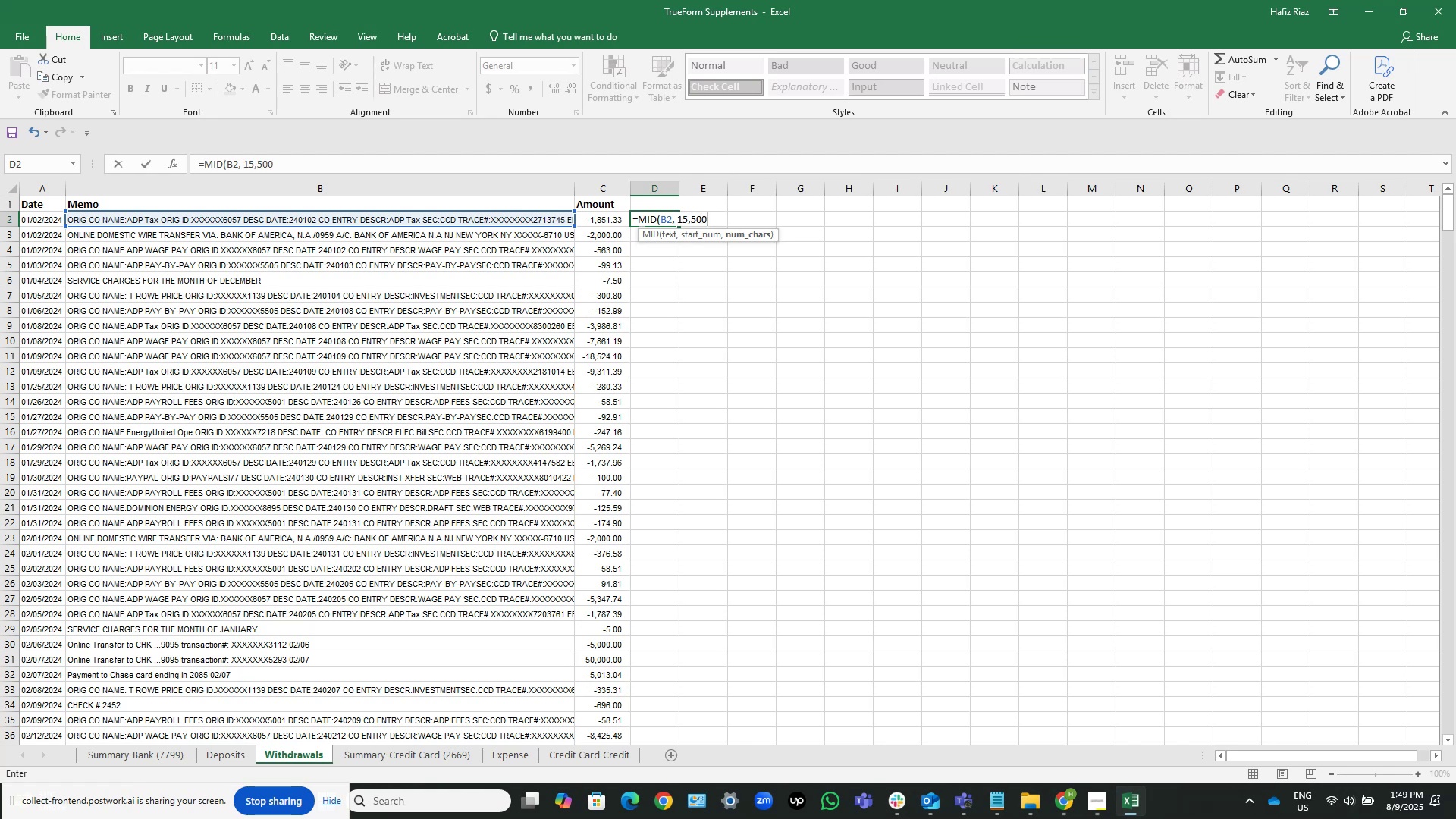 
key(NumpadEnter)
 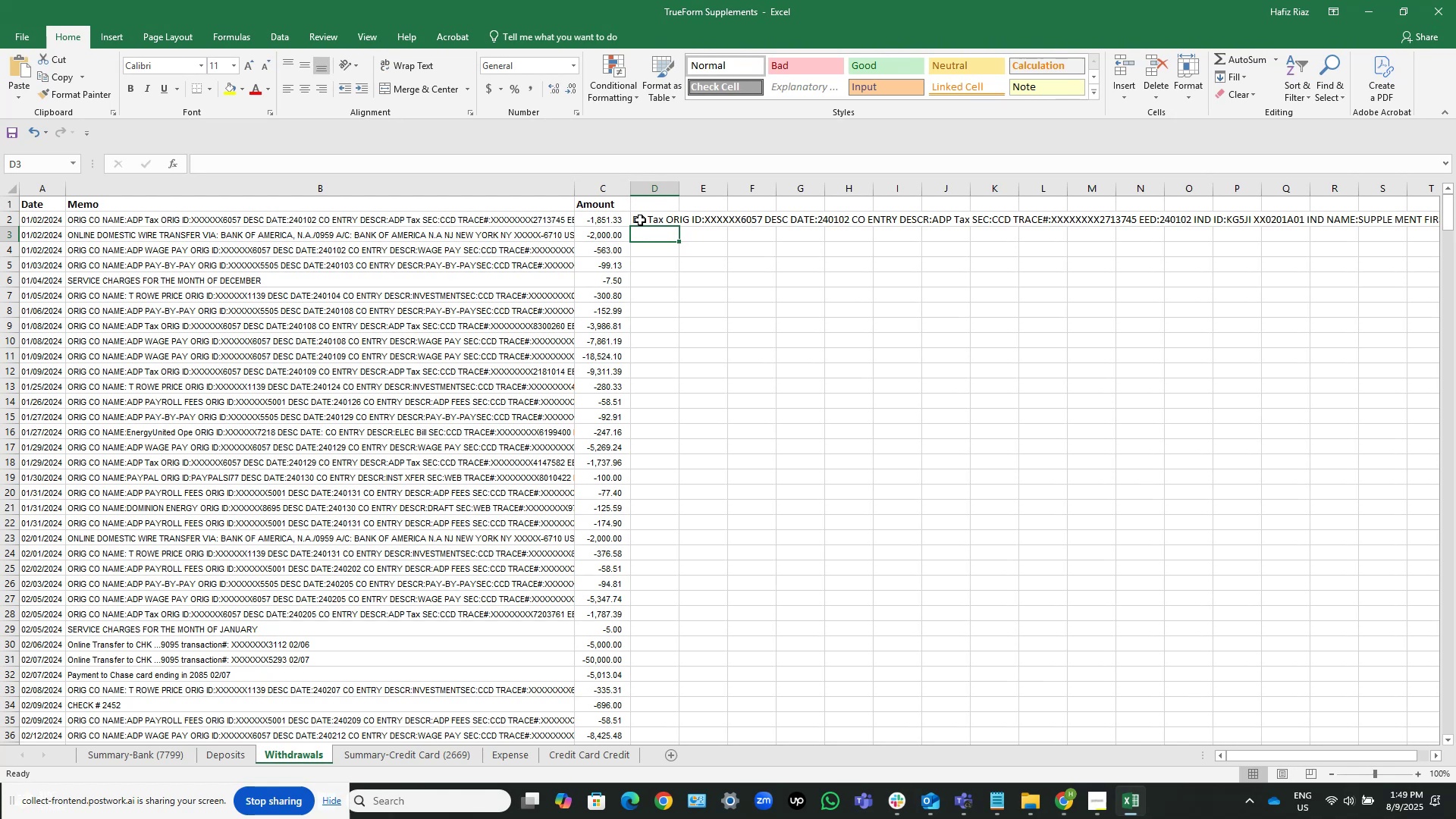 
key(ArrowUp)
 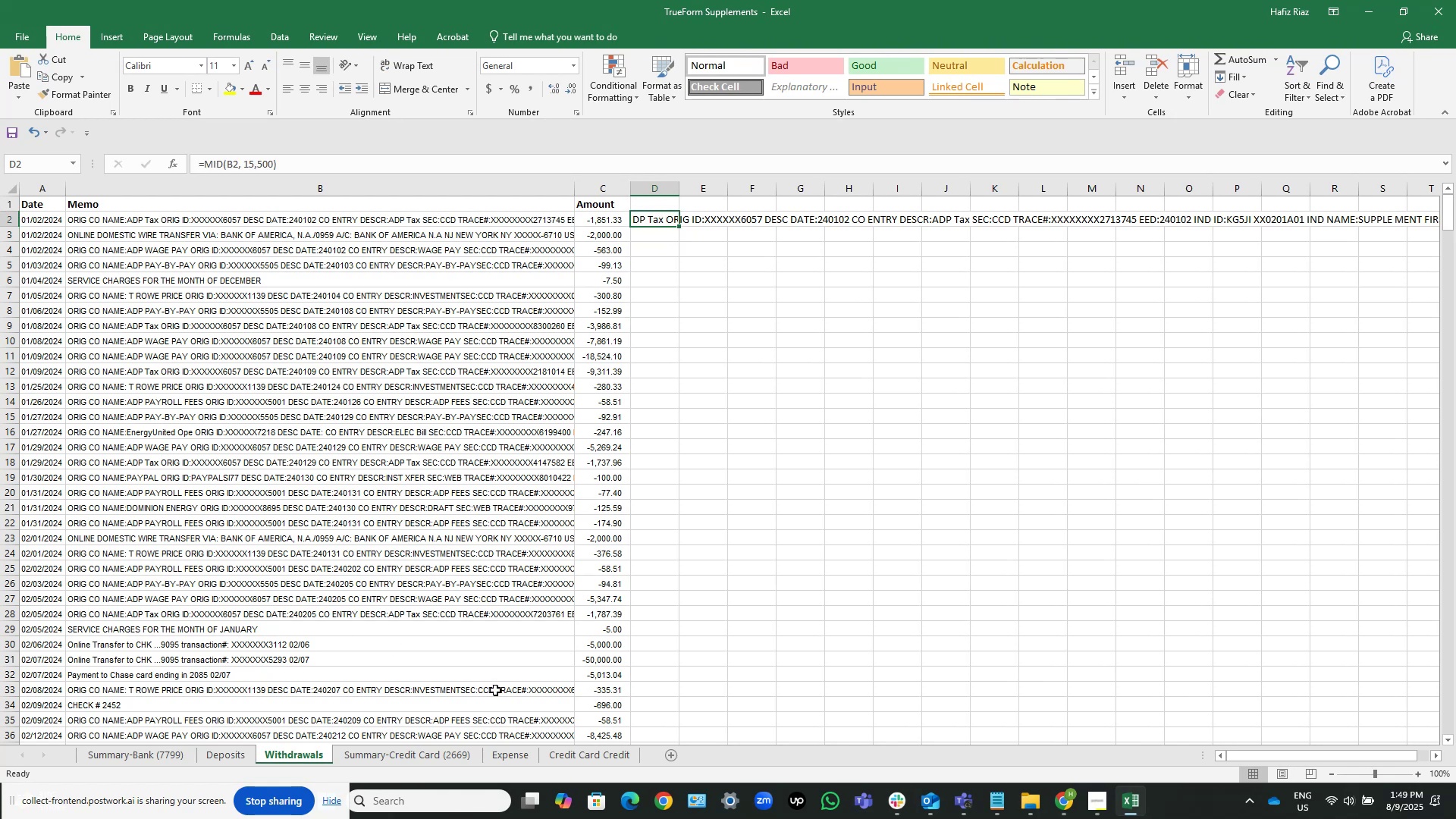 
wait(6.05)
 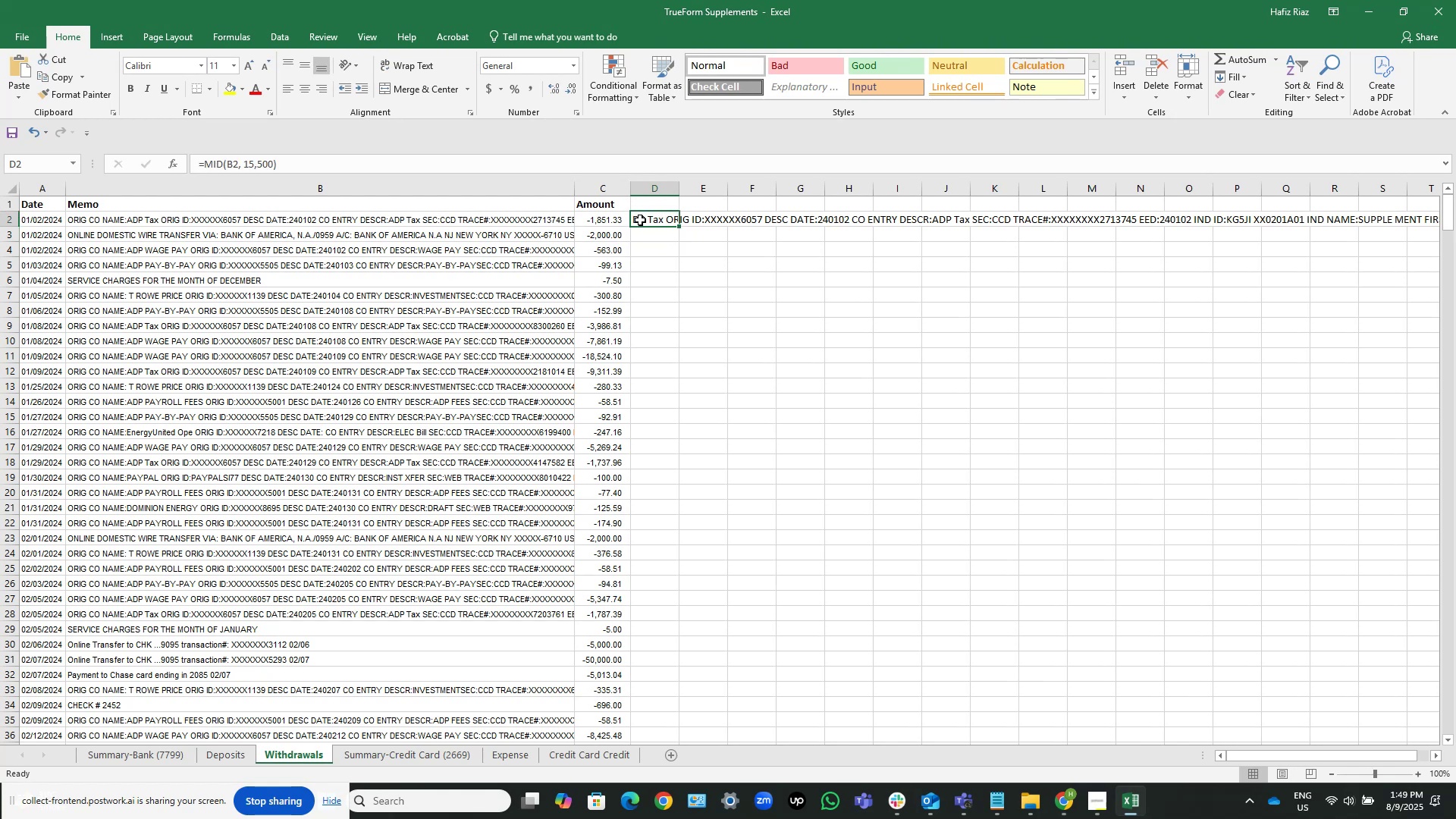 
left_click([293, 162])
 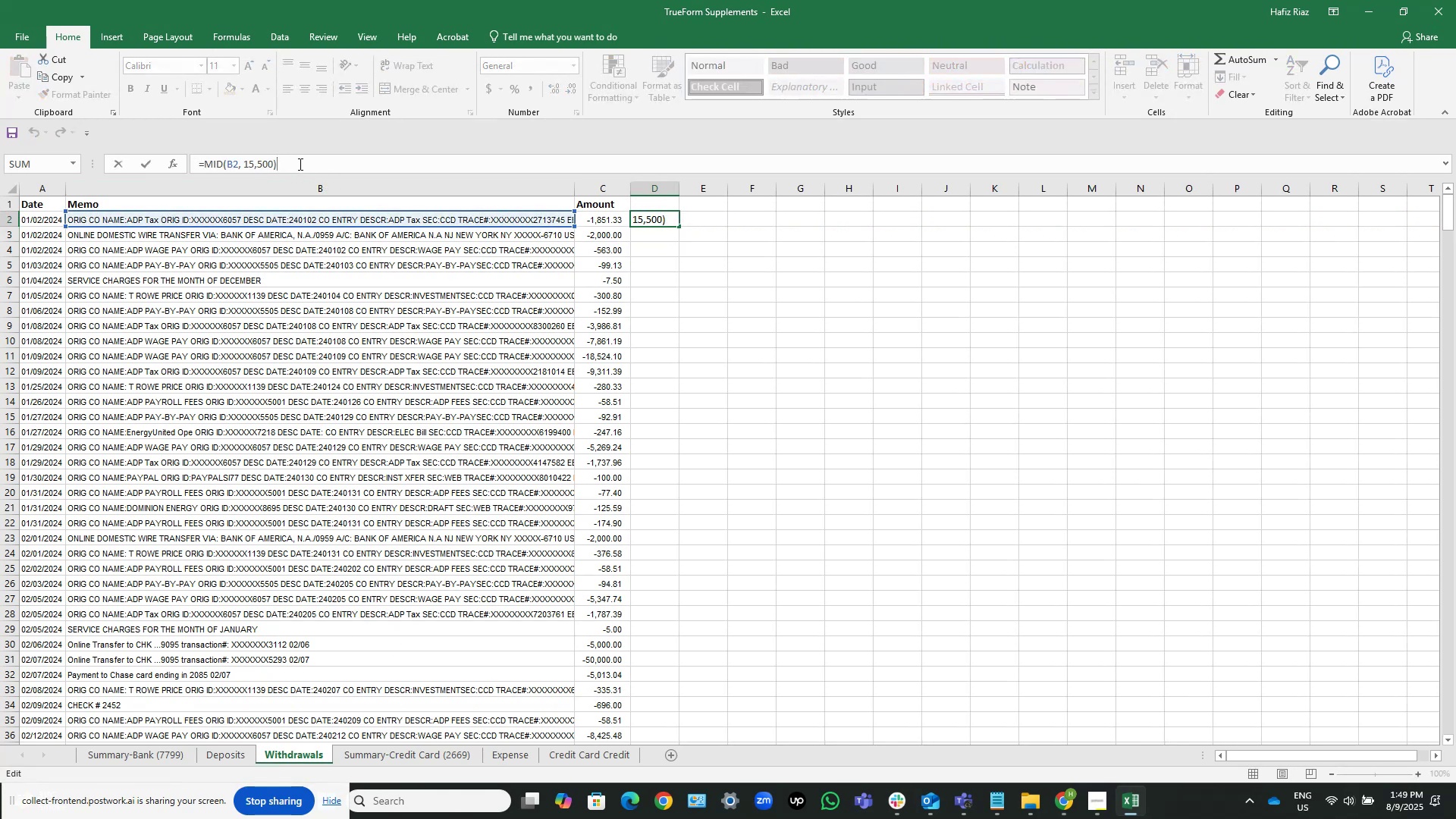 
key(ArrowLeft)
 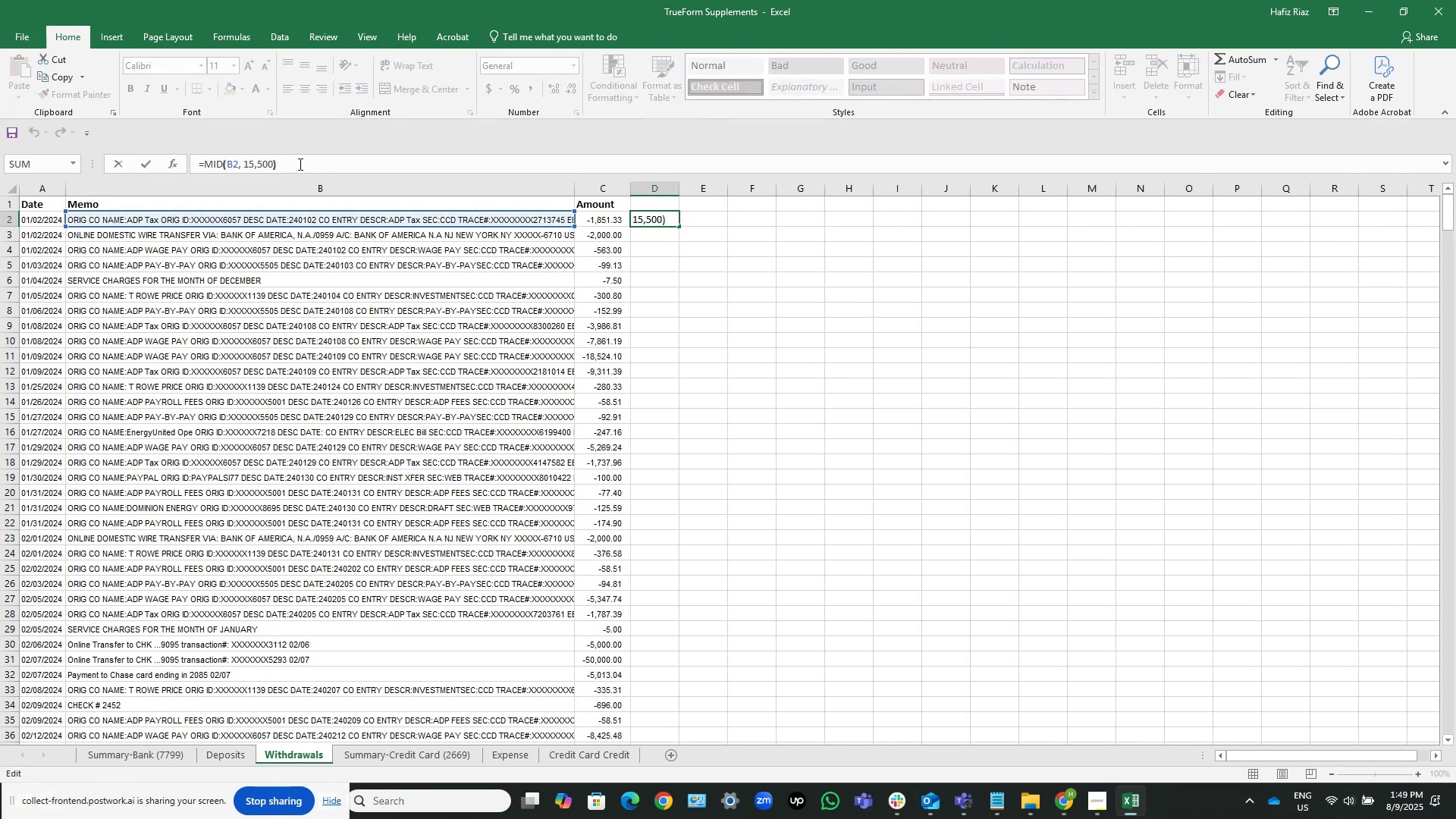 
key(ArrowLeft)
 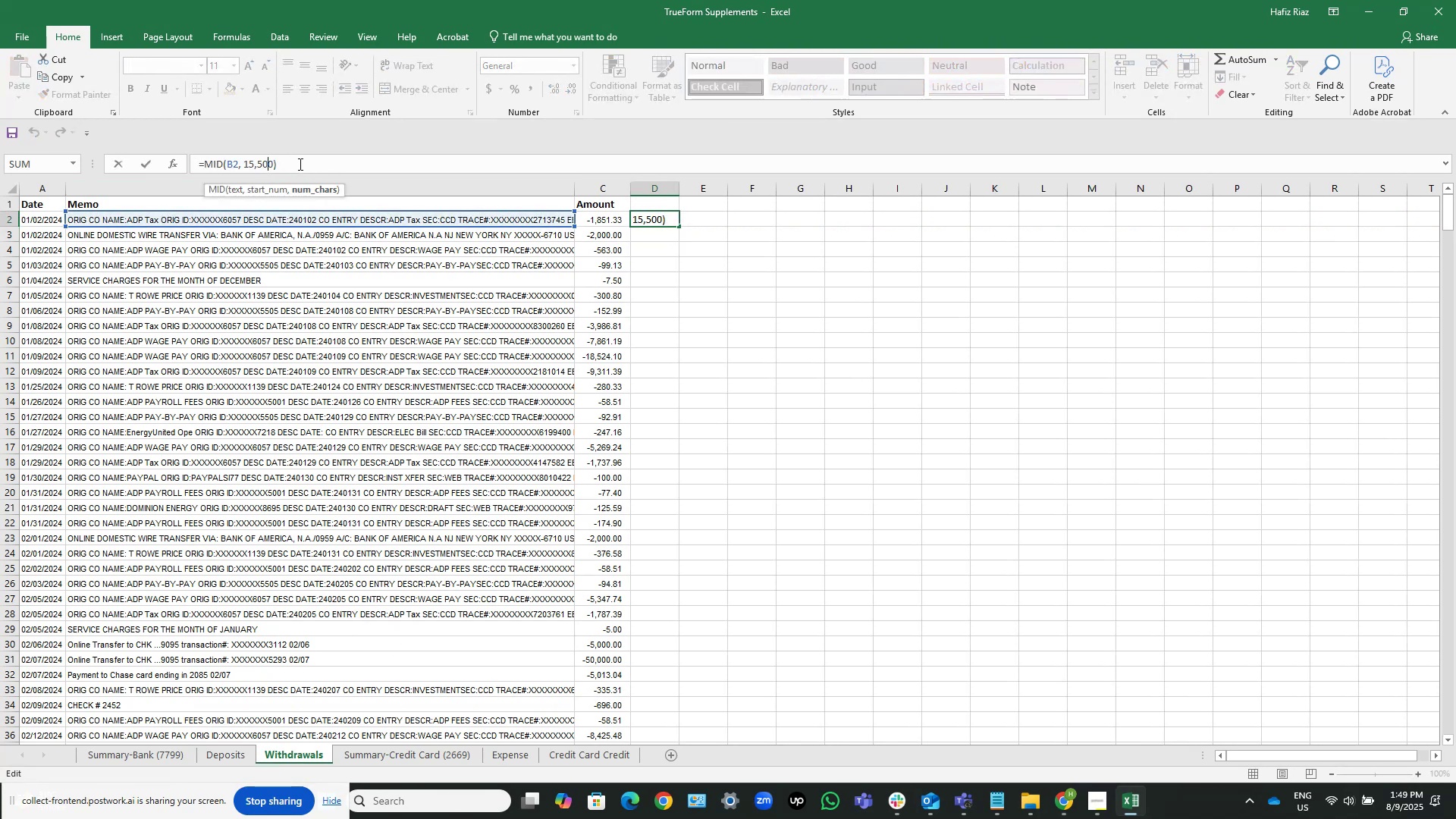 
key(ArrowLeft)
 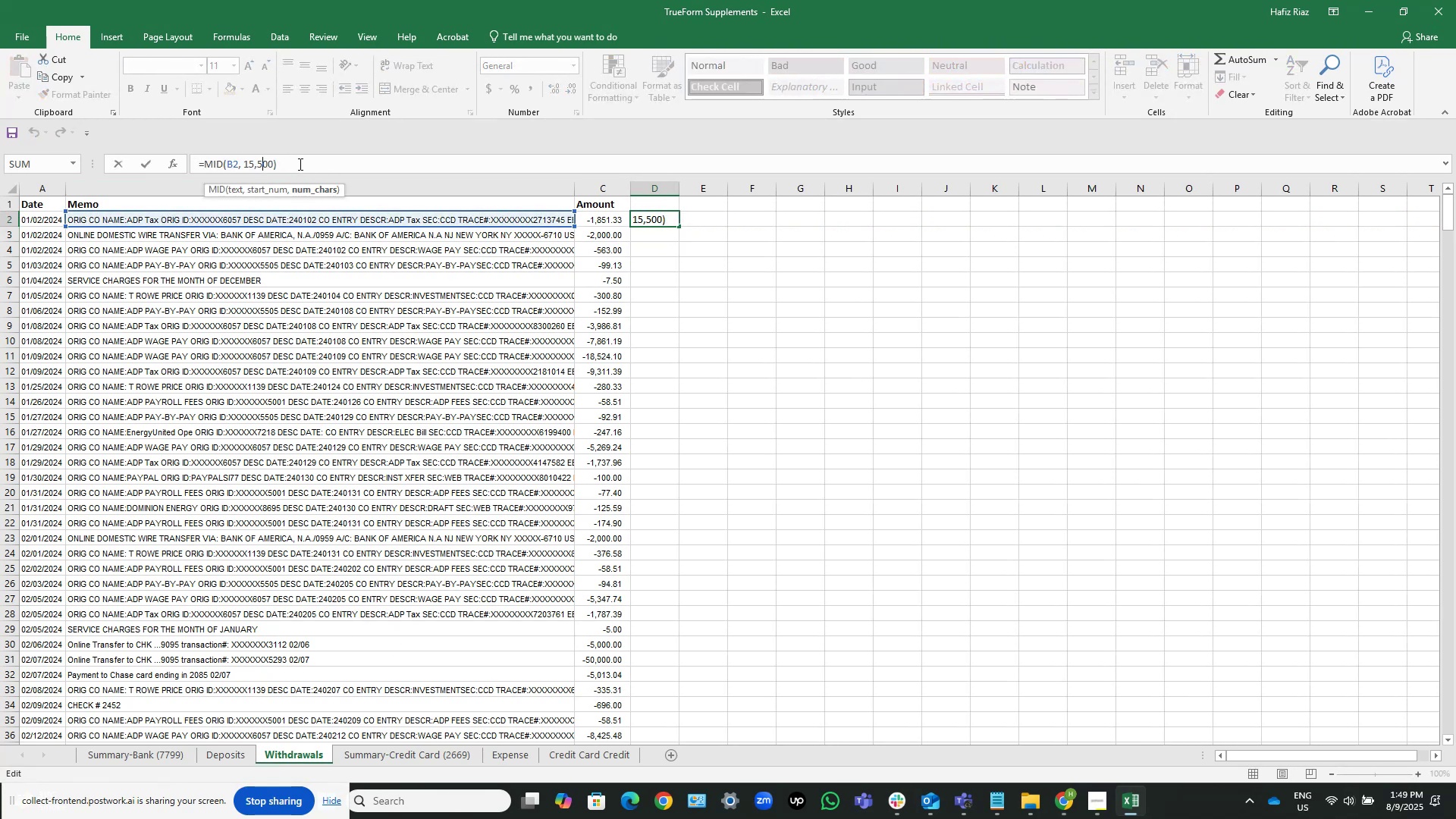 
key(ArrowLeft)
 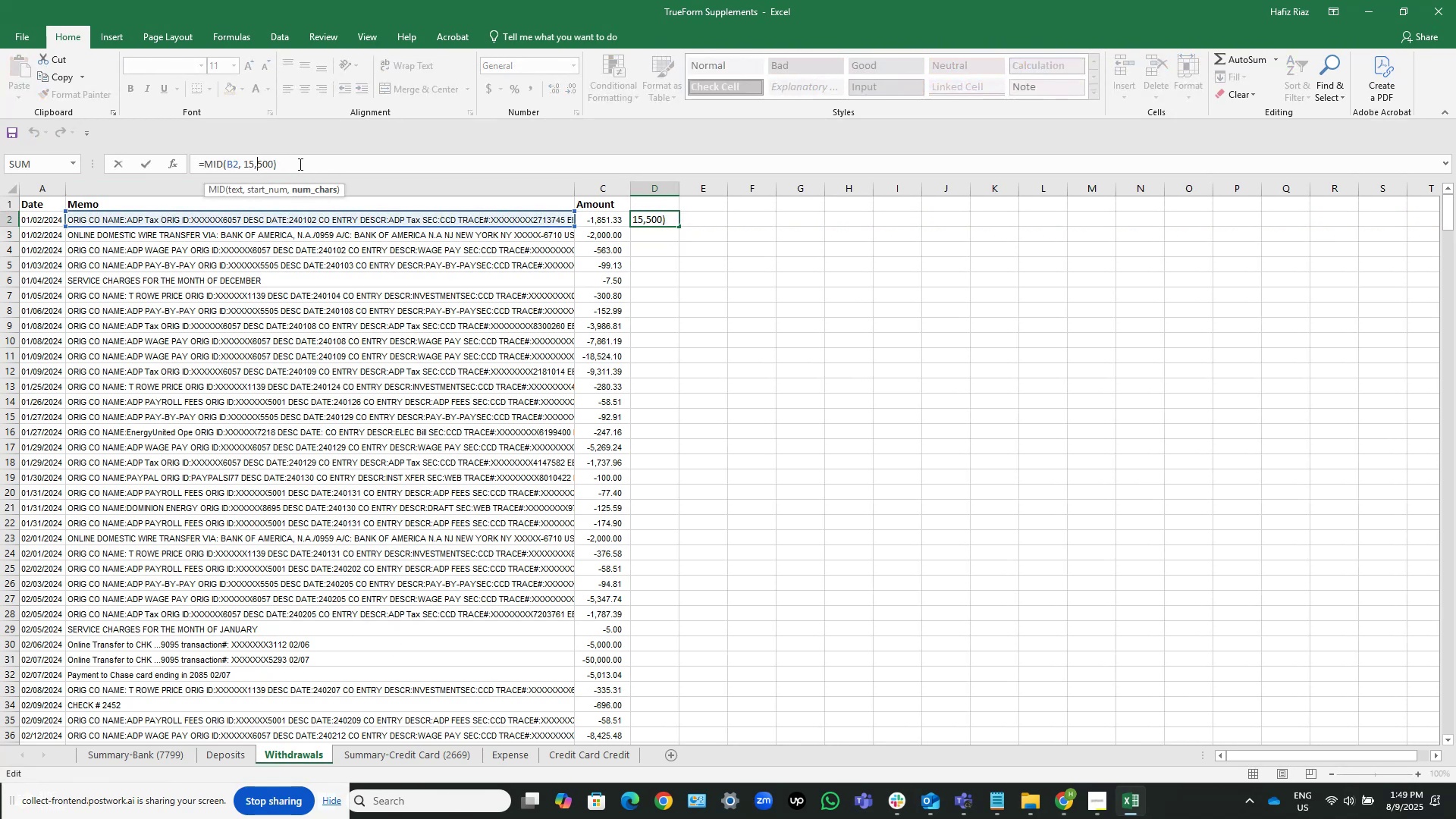 
key(ArrowLeft)
 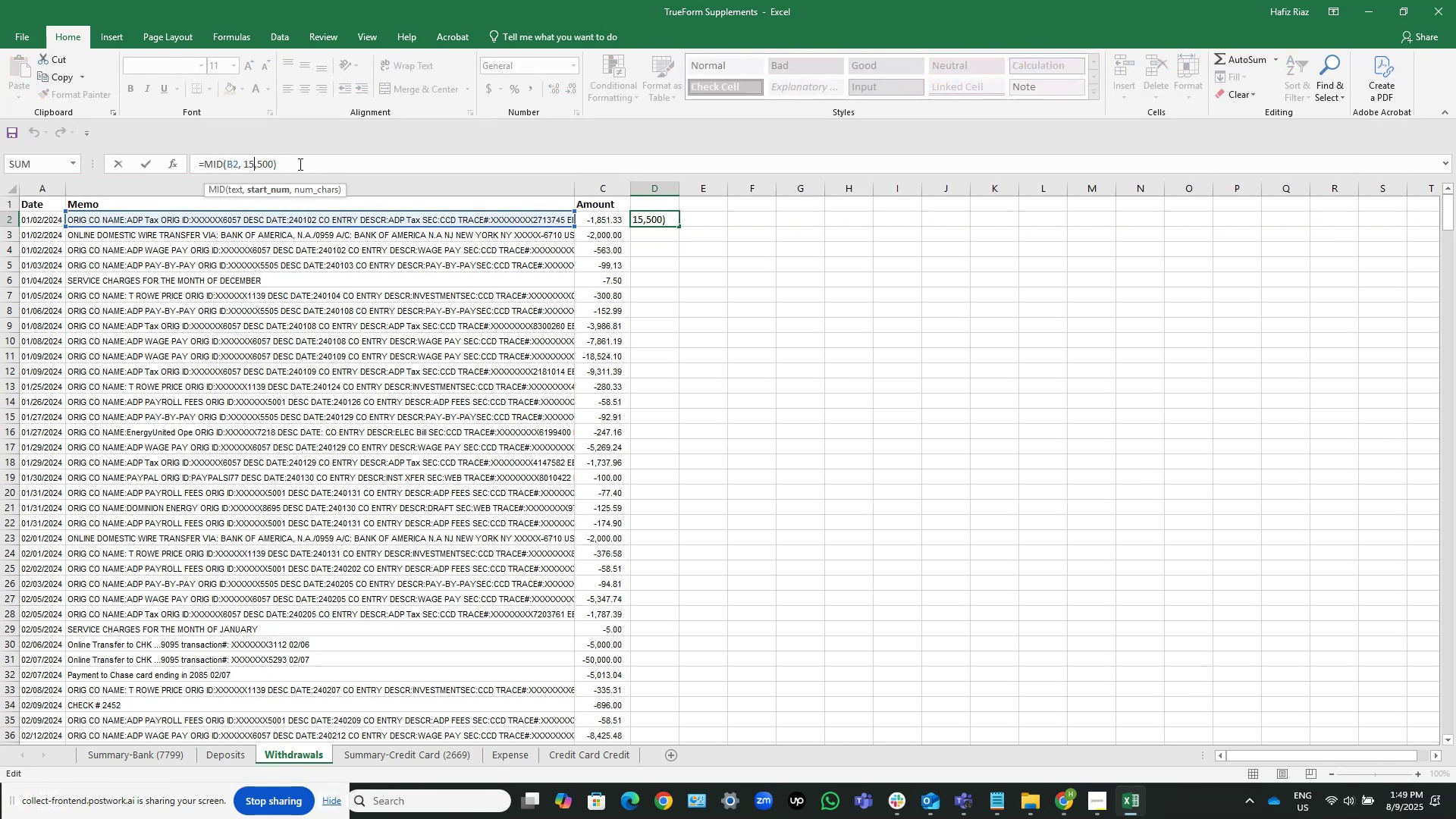 
key(Backspace)
 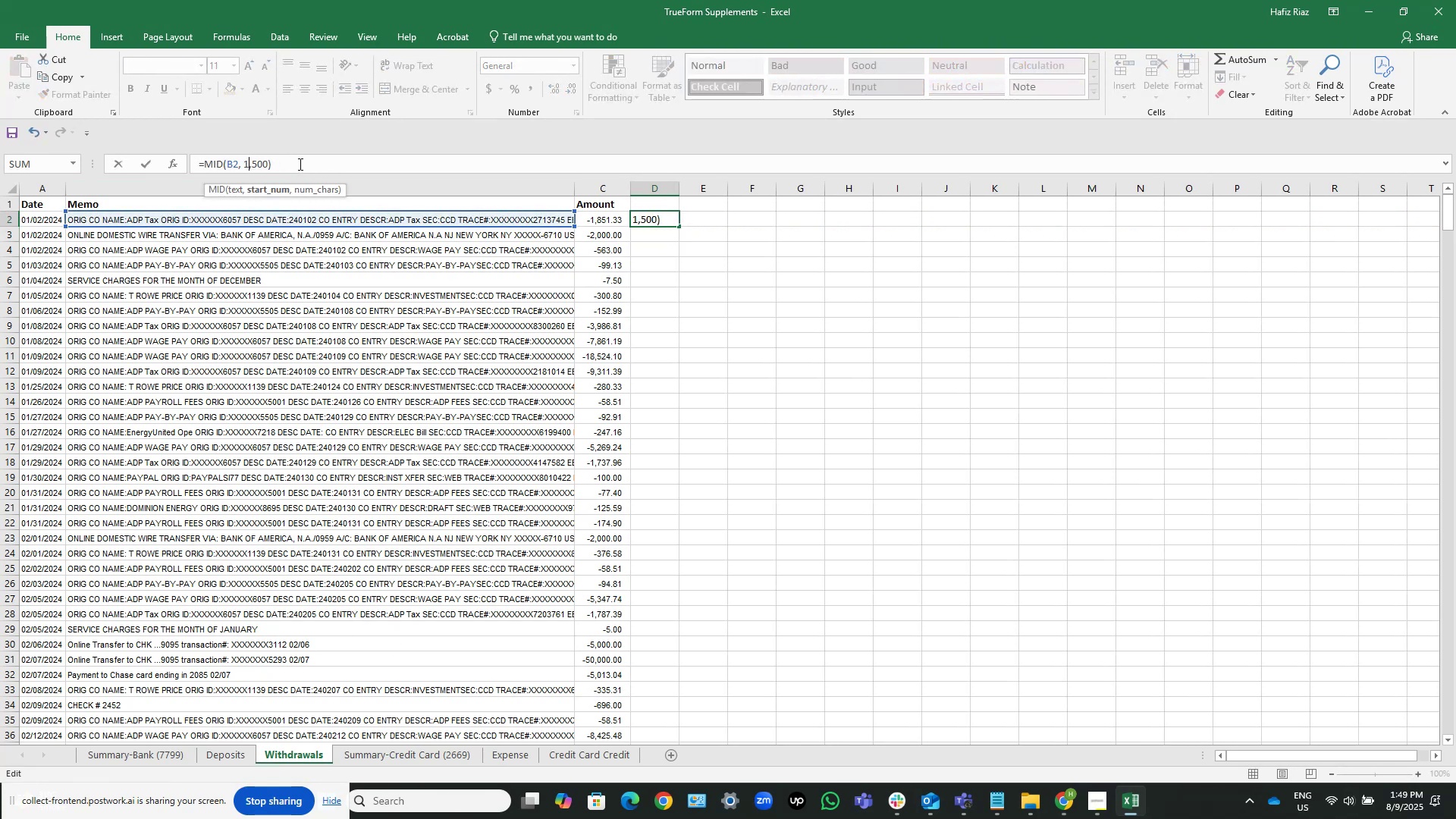 
key(Numpad4)
 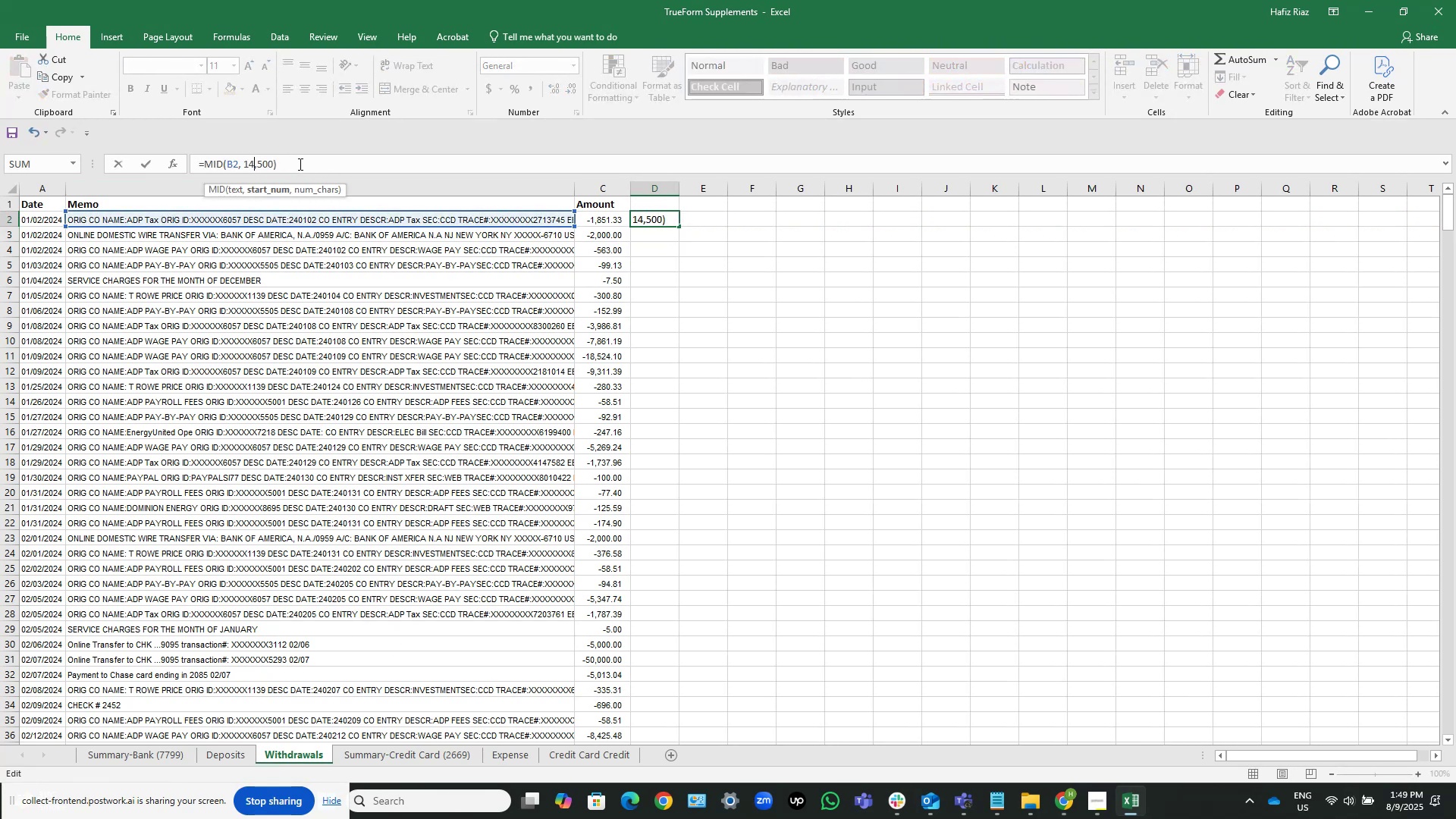 
key(NumpadEnter)
 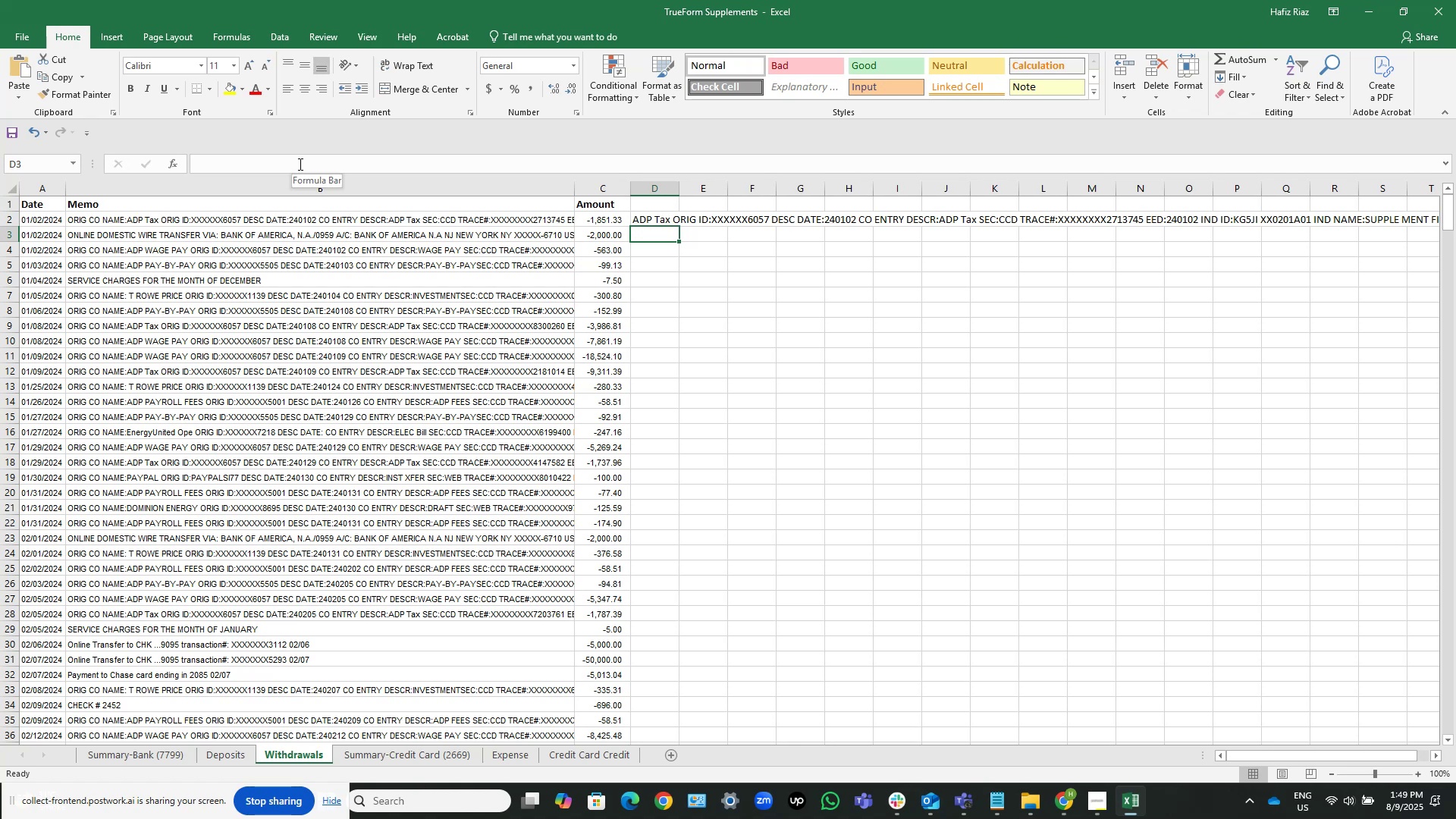 
key(ArrowUp)
 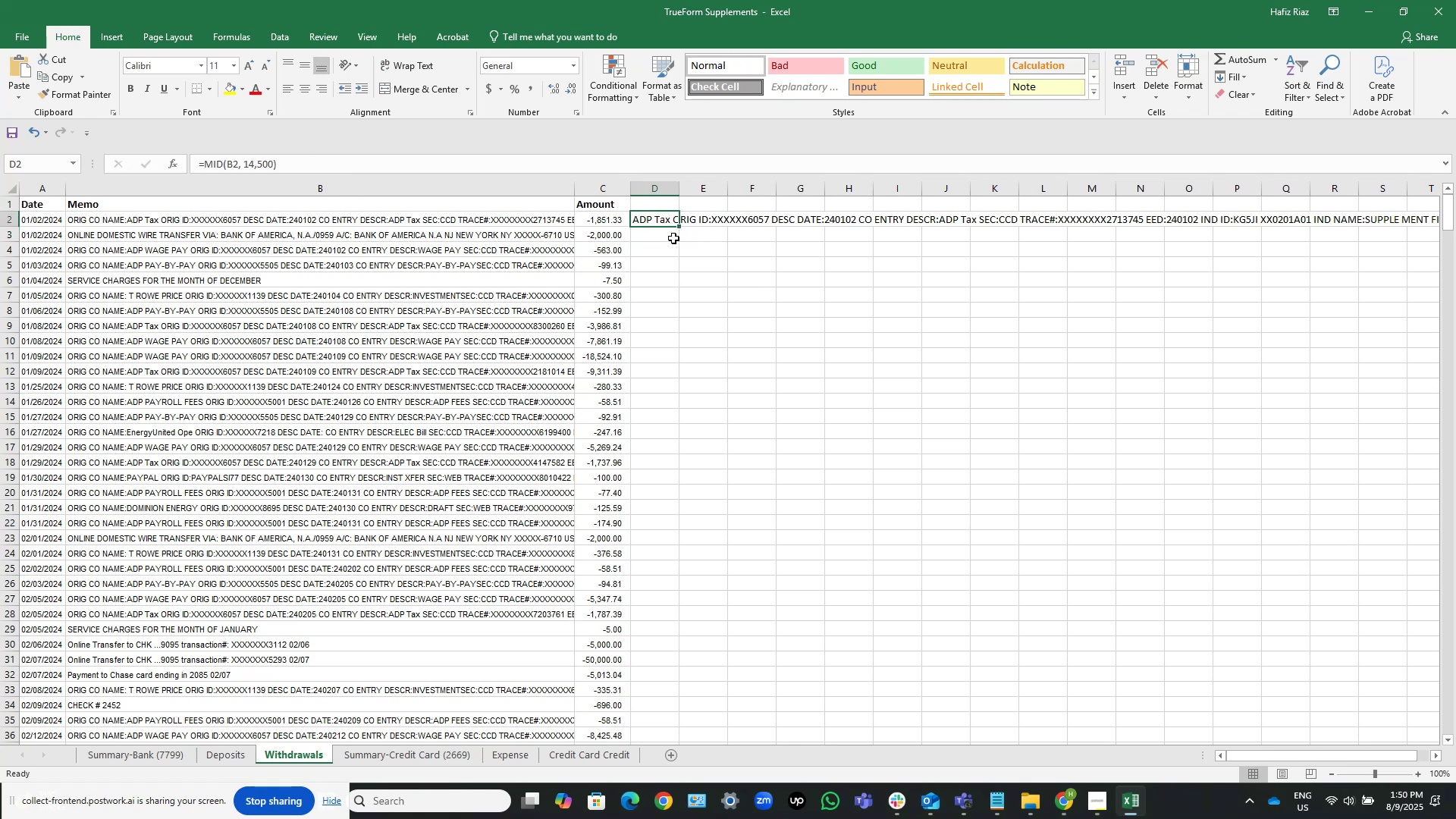 
wait(11.73)
 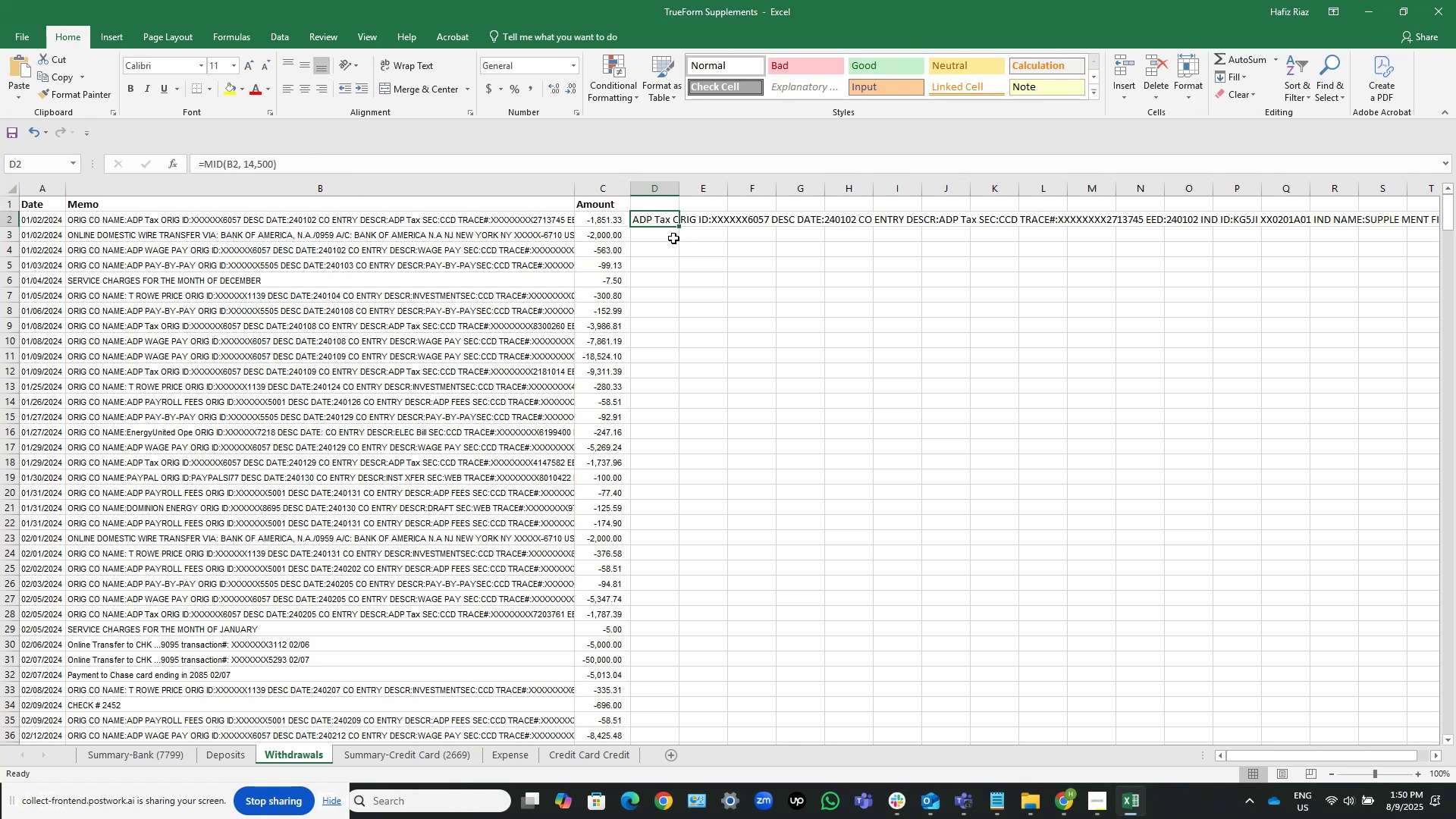 
left_click_drag(start_coordinate=[676, 227], to_coordinate=[676, 265])
 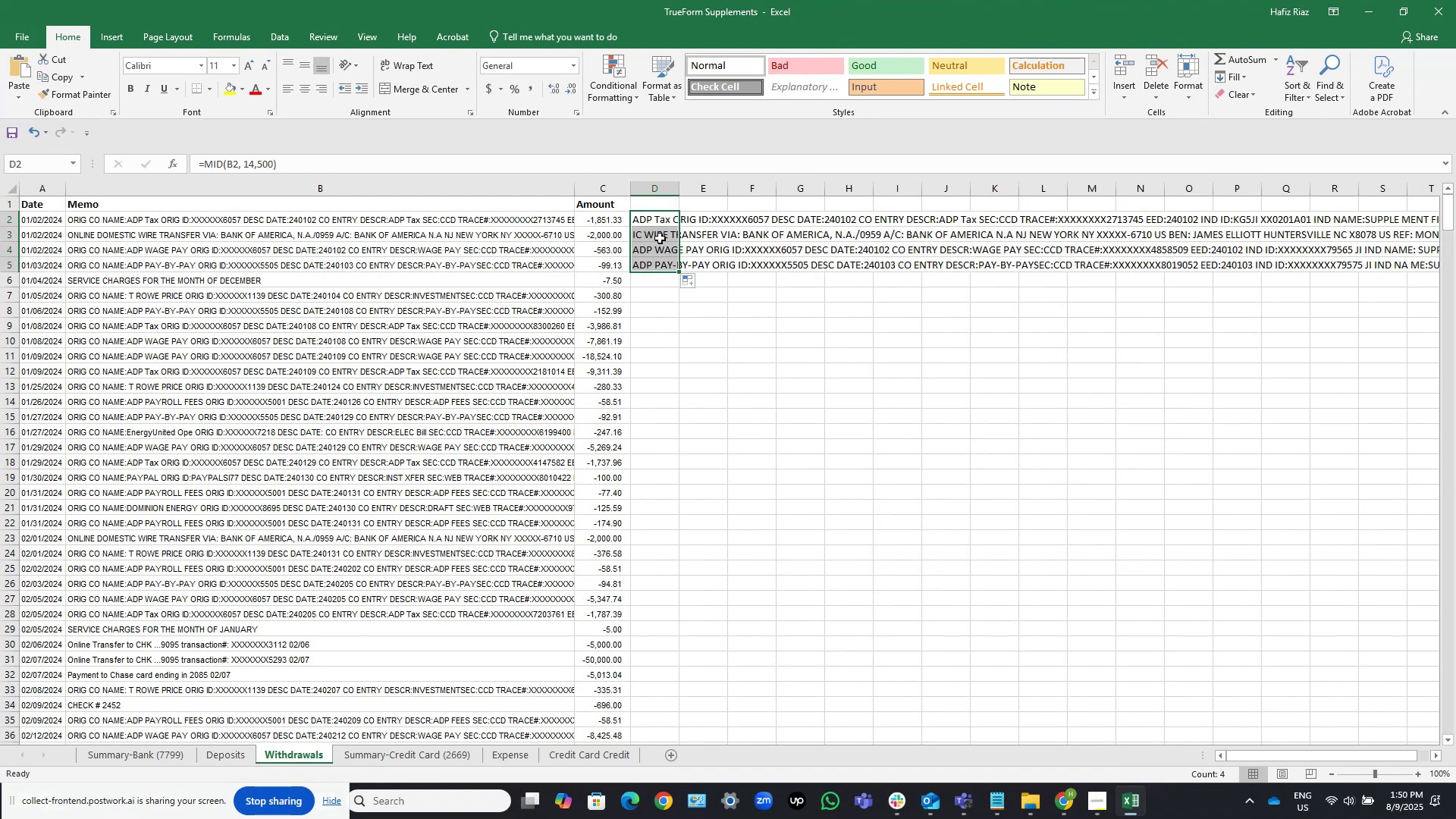 
left_click([660, 237])
 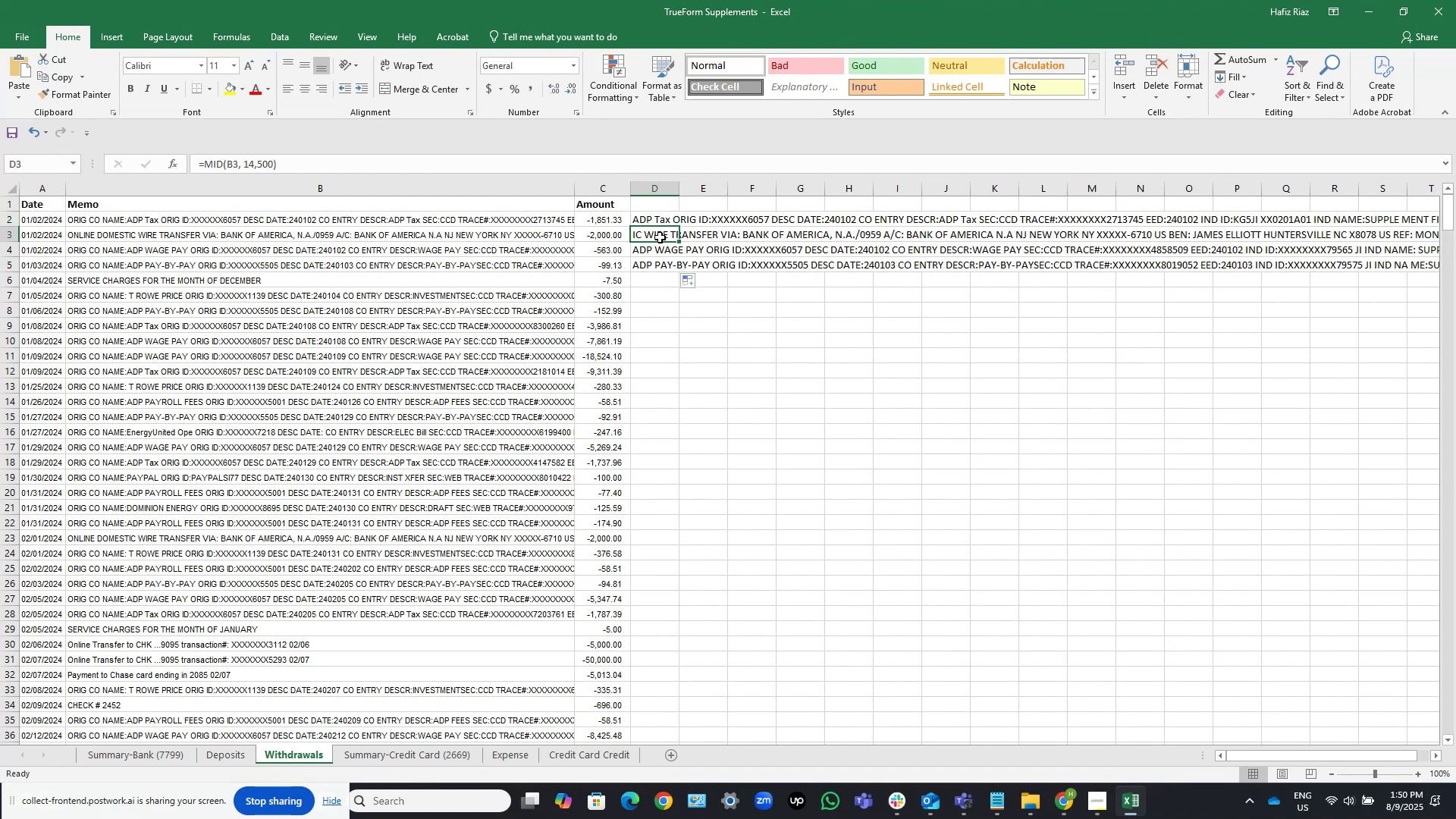 
key(Delete)
 